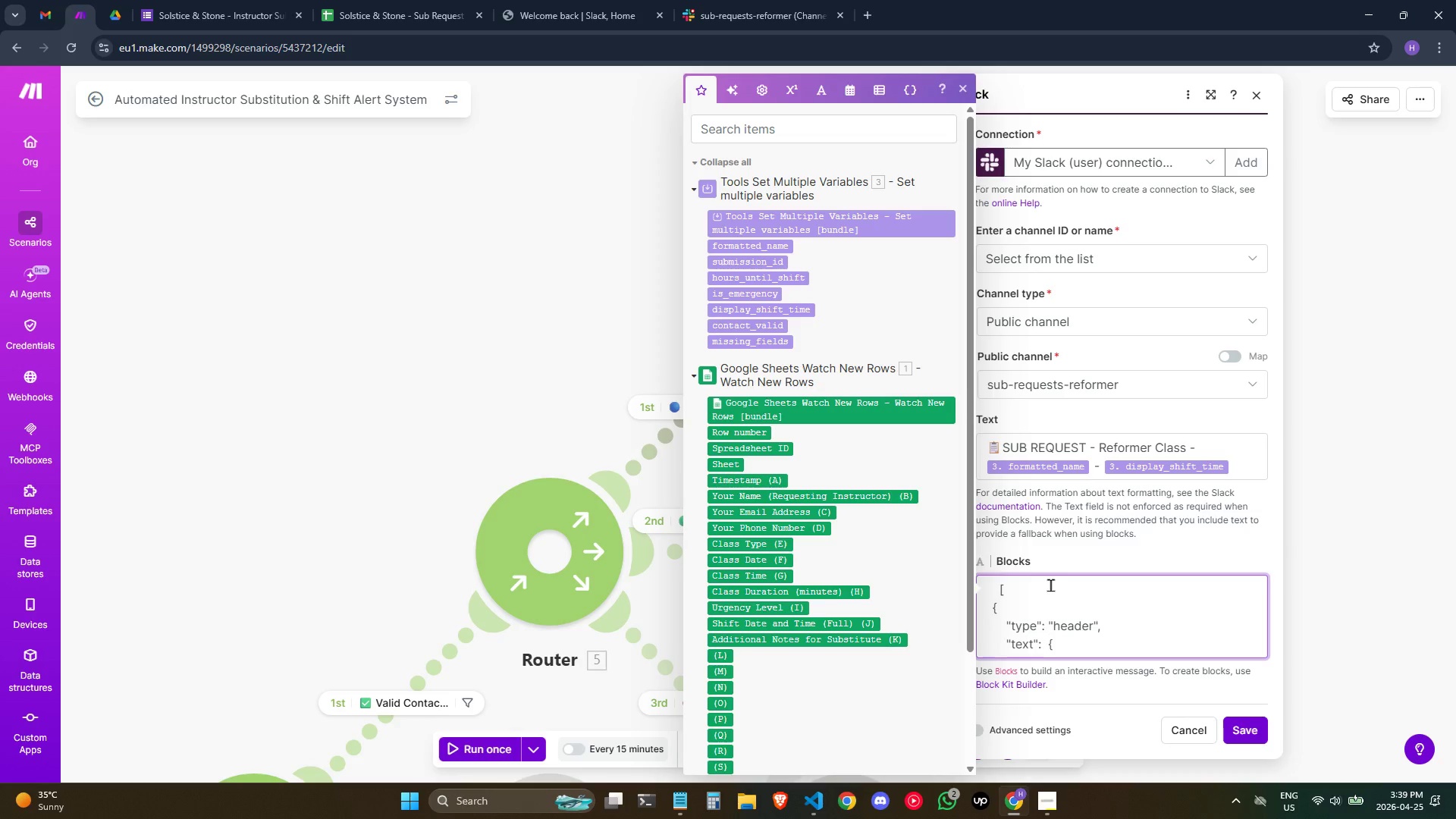 
key(ArrowRight)
 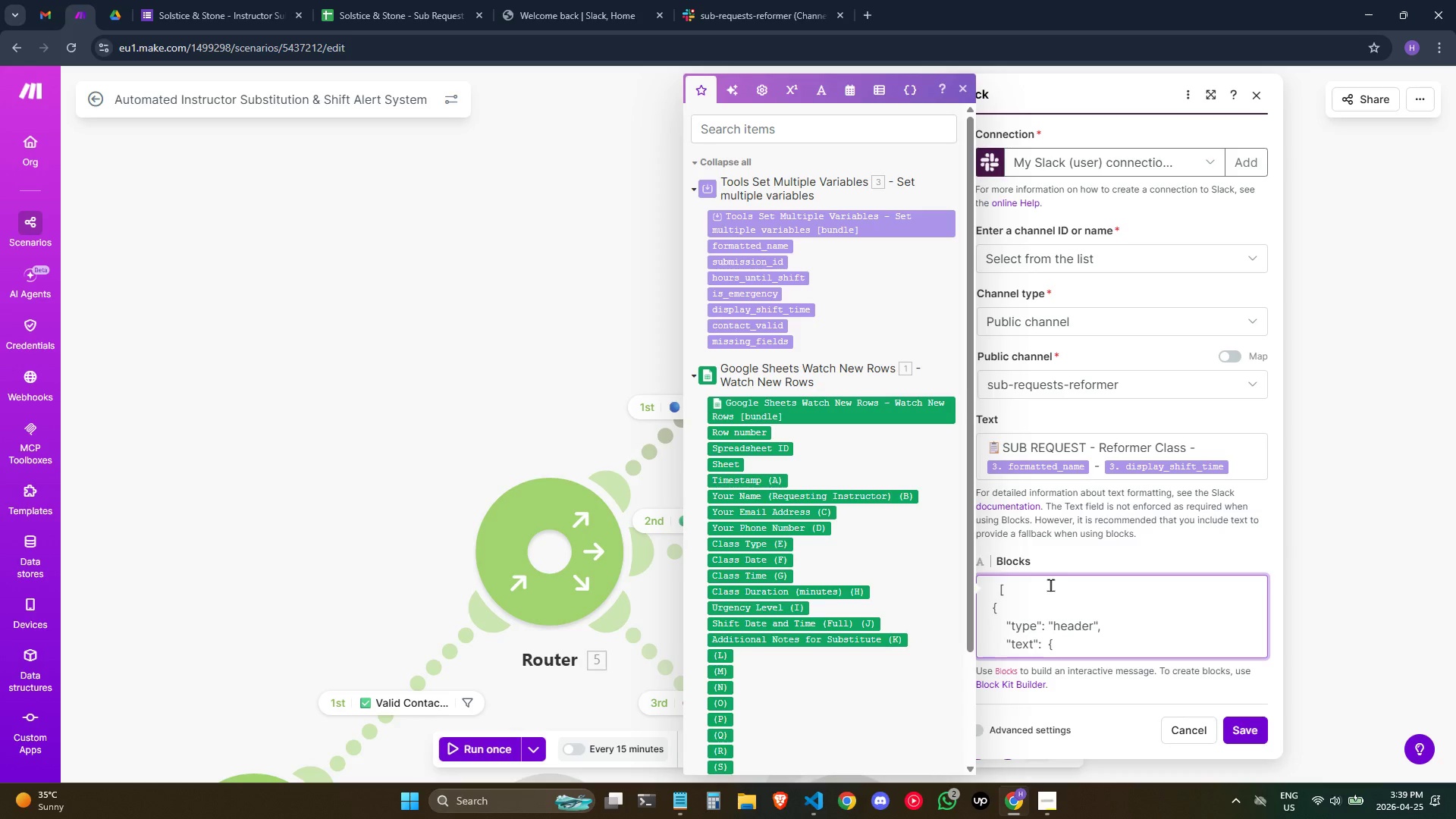 
key(Enter)
 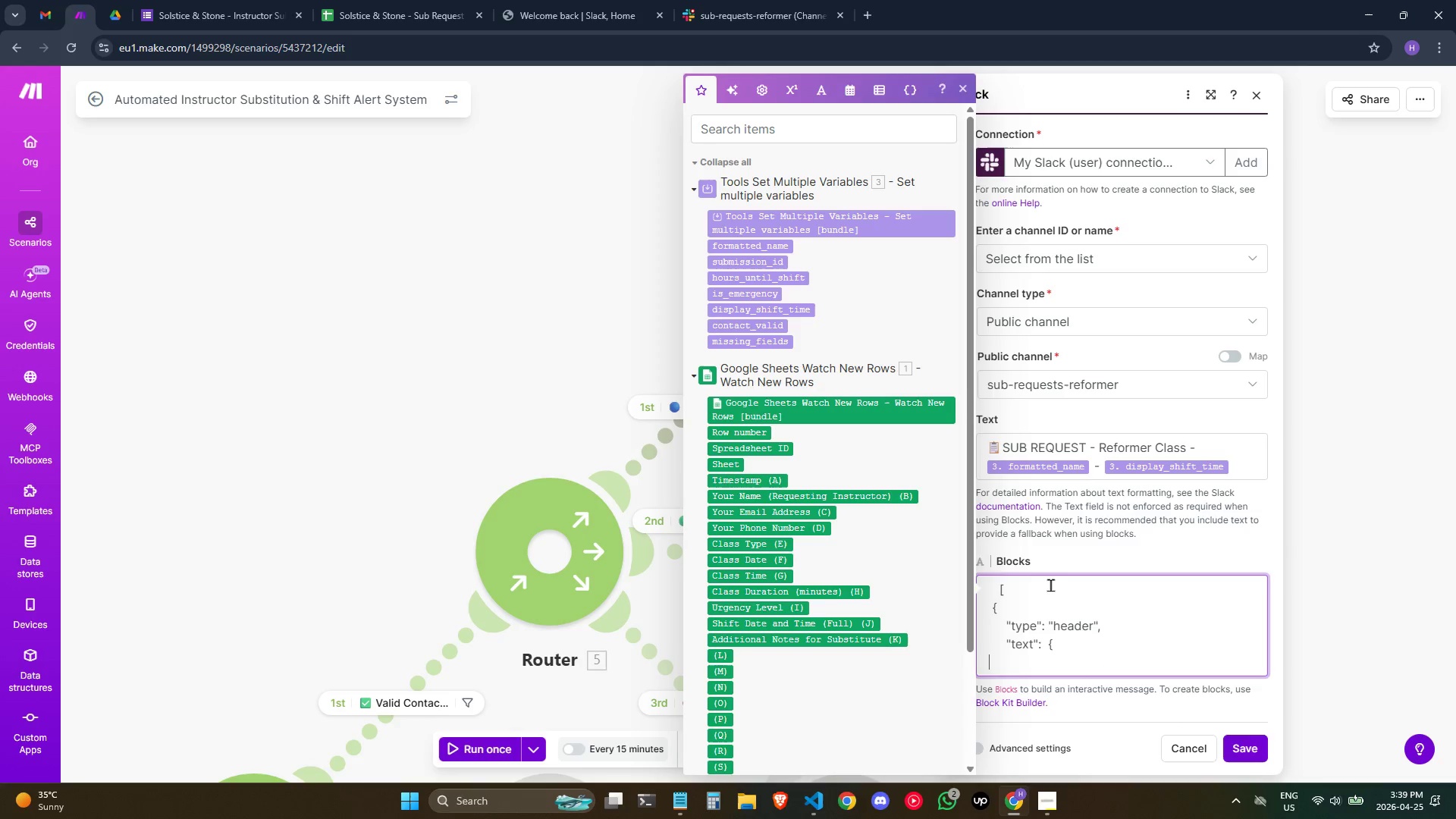 
hold_key(key=Space, duration=0.91)
 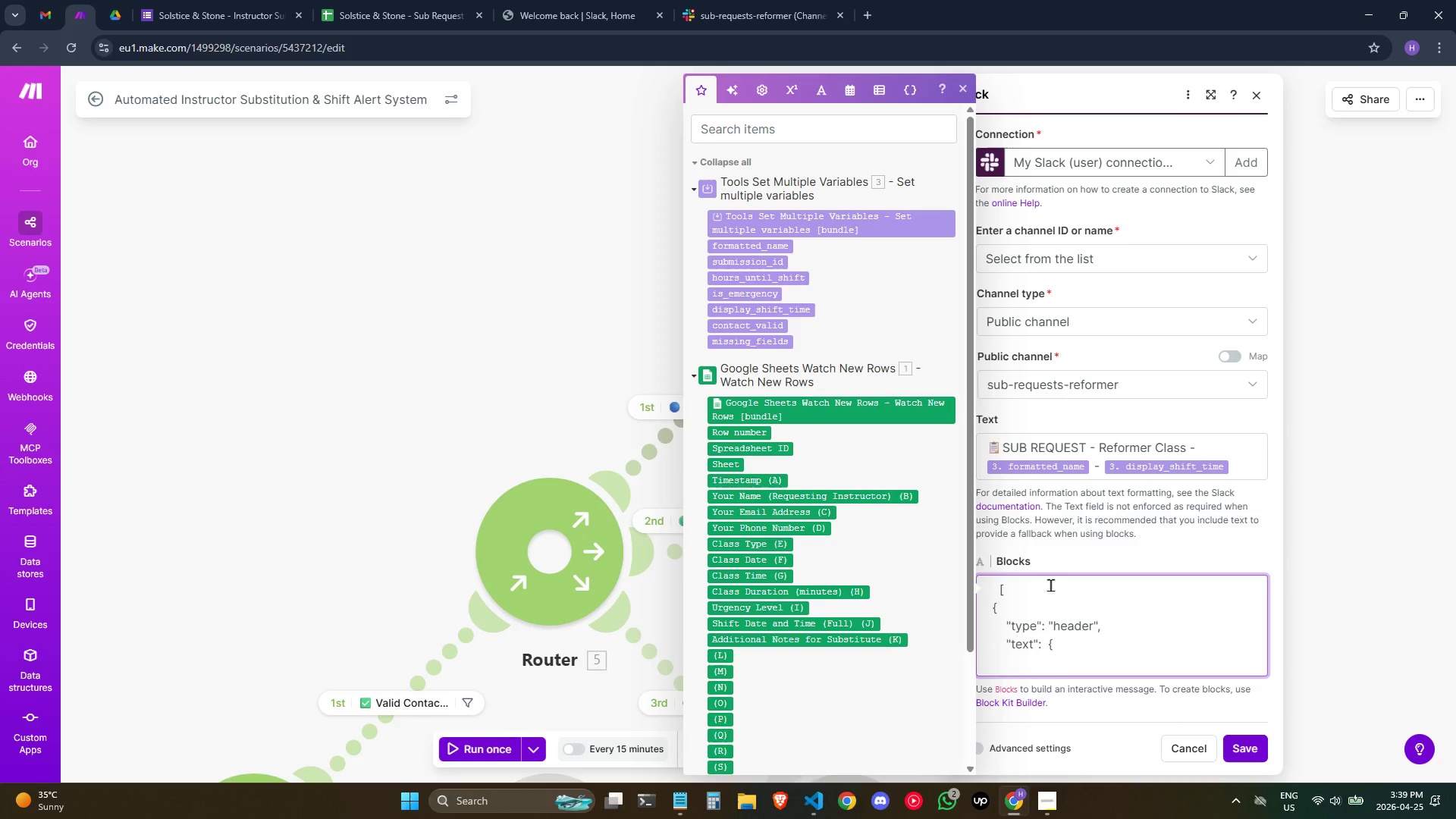 
key(Backspace)
key(Backspace)
key(Backspace)
type("type":)
 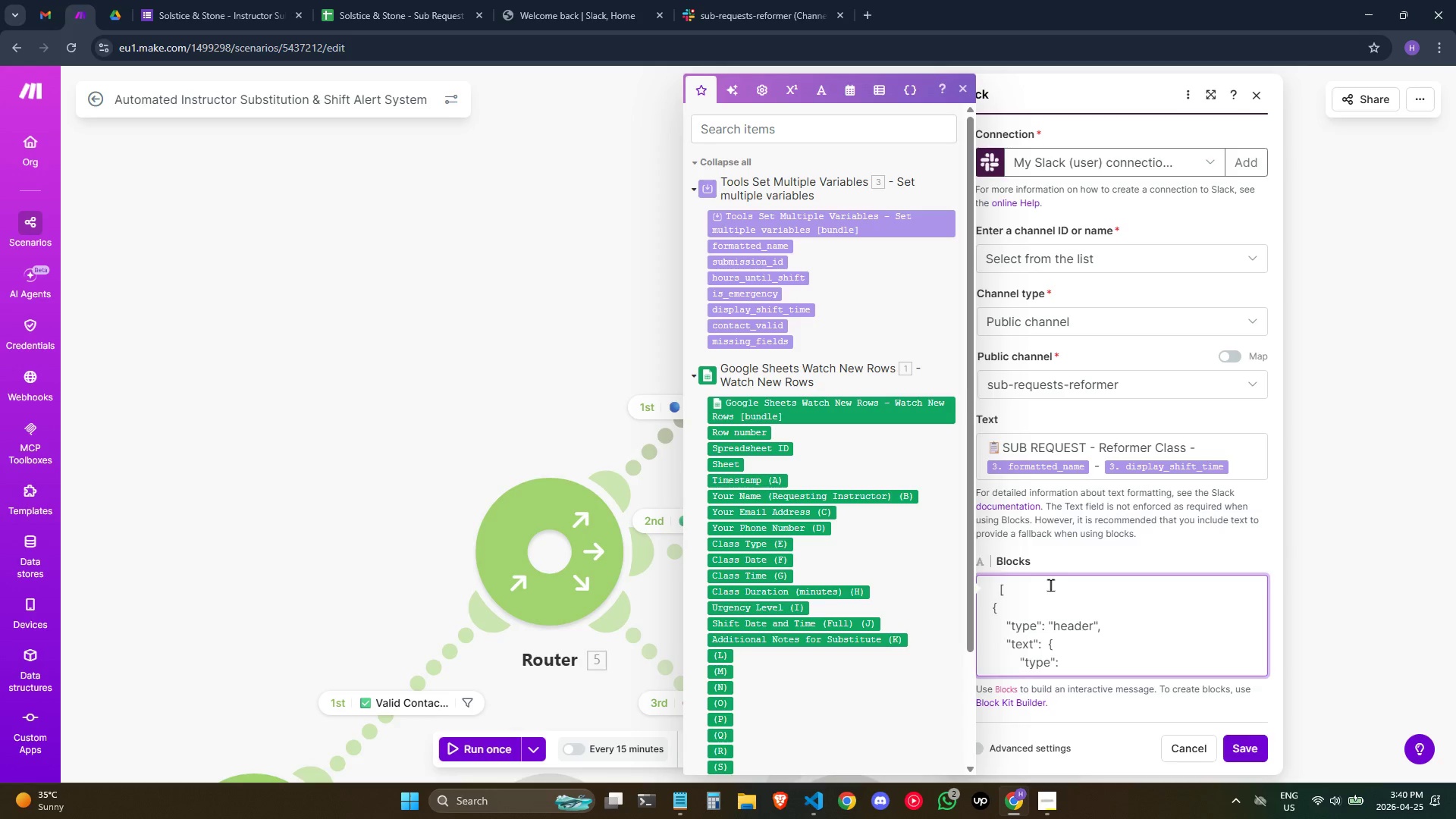 
hold_key(key=ArrowLeft, duration=0.8)
 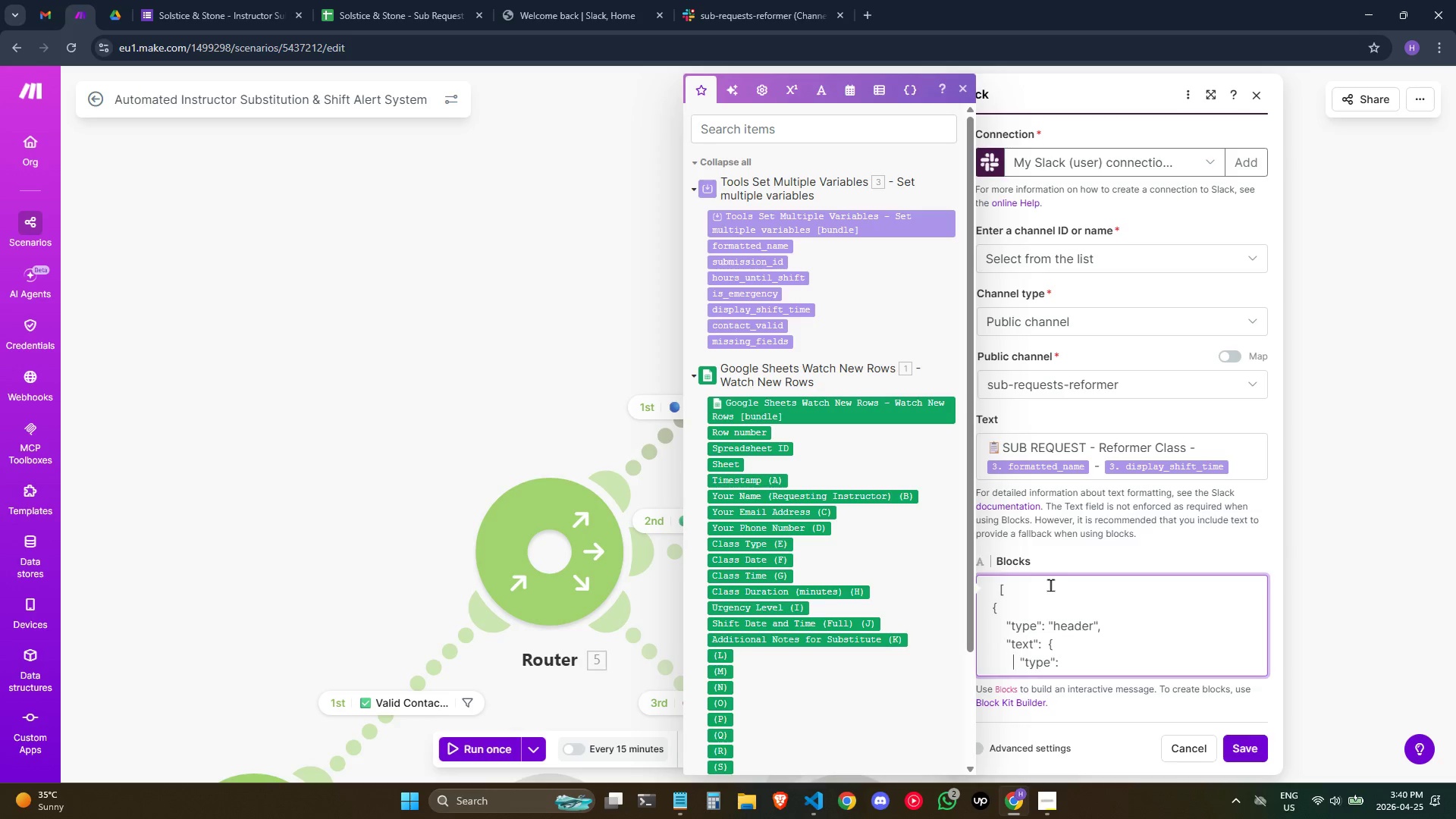 
key(ArrowRight)
 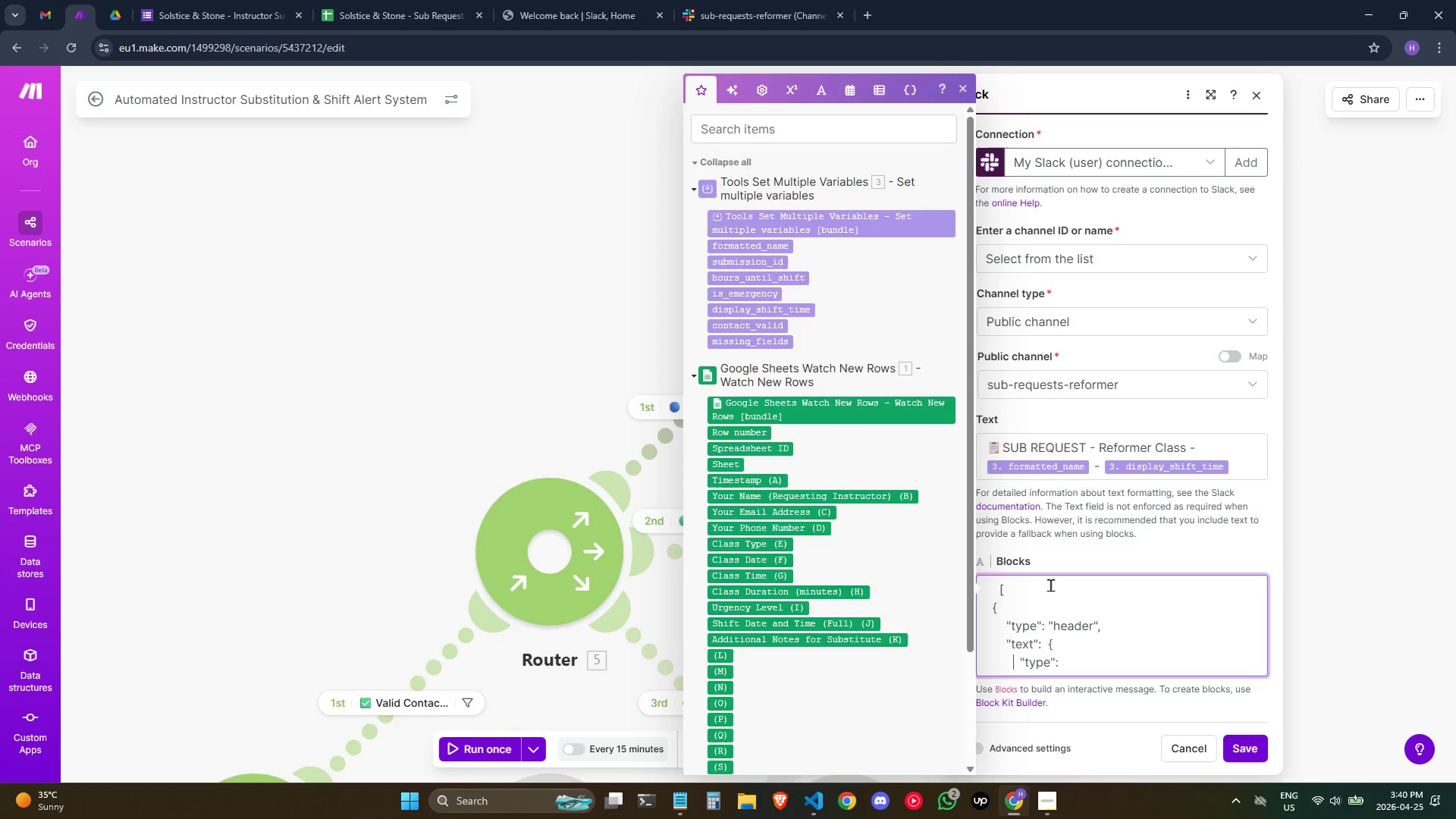 
key(Backspace)
 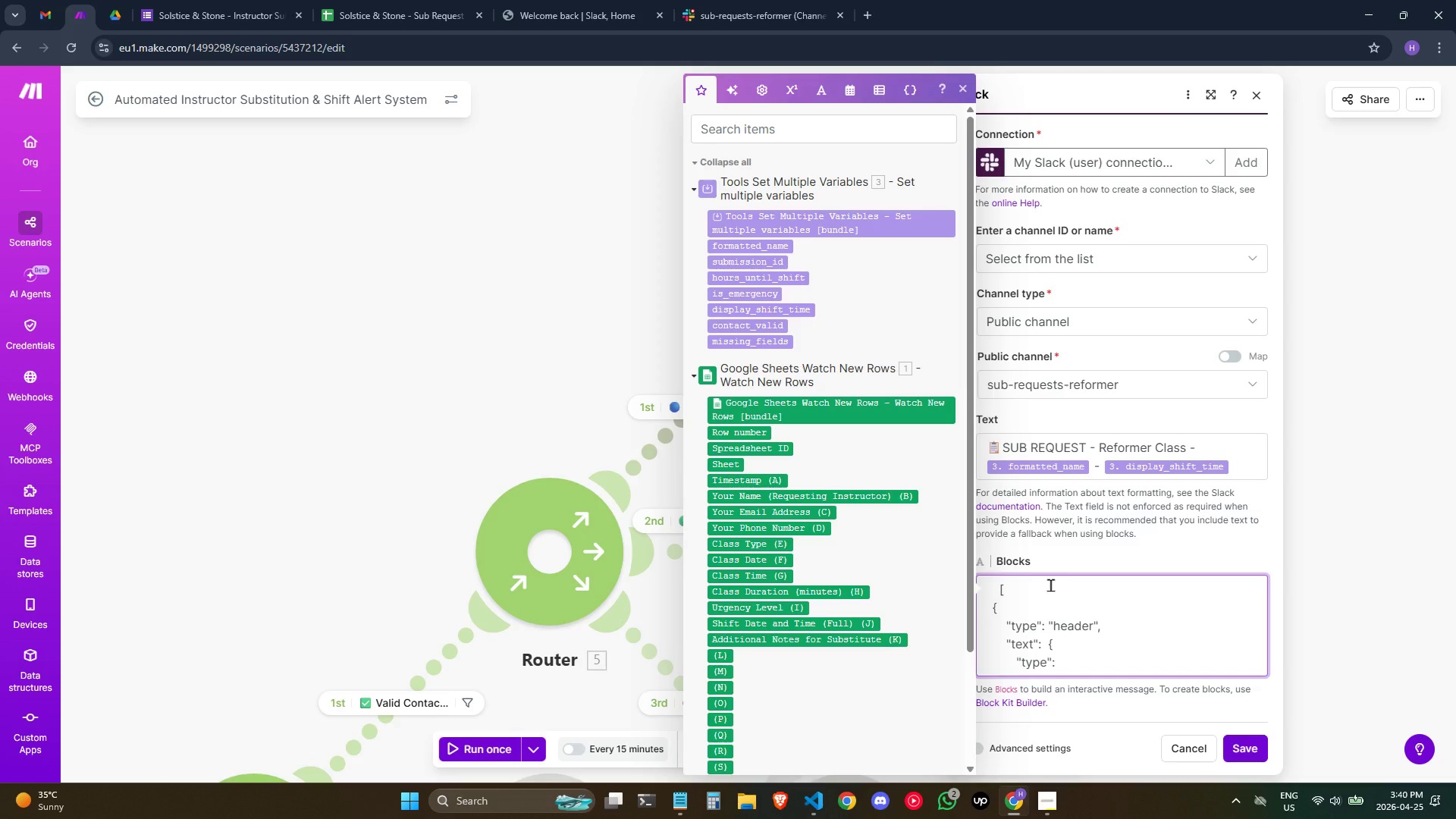 
hold_key(key=ArrowRight, duration=0.66)
 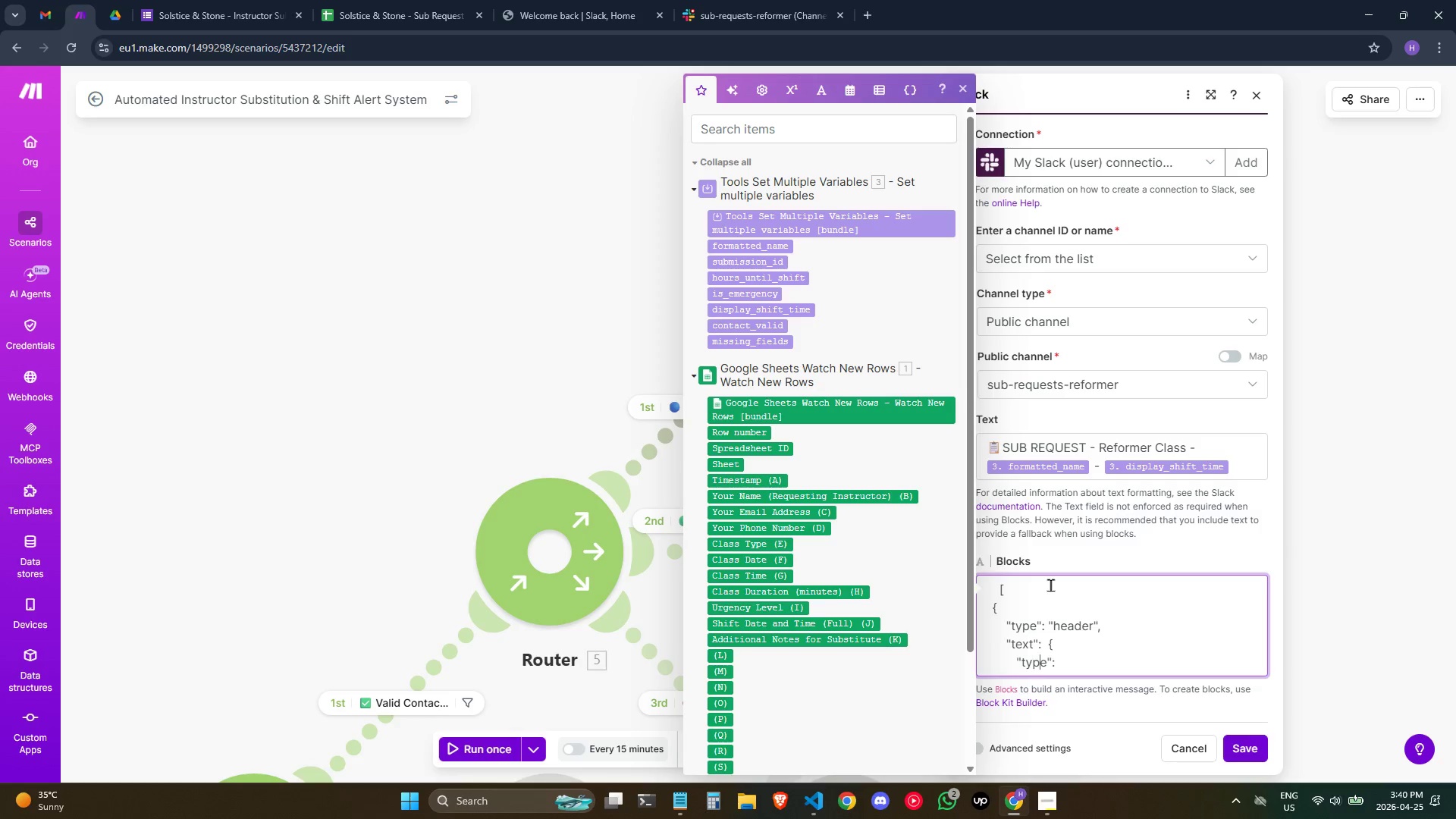 
key(ArrowRight)
 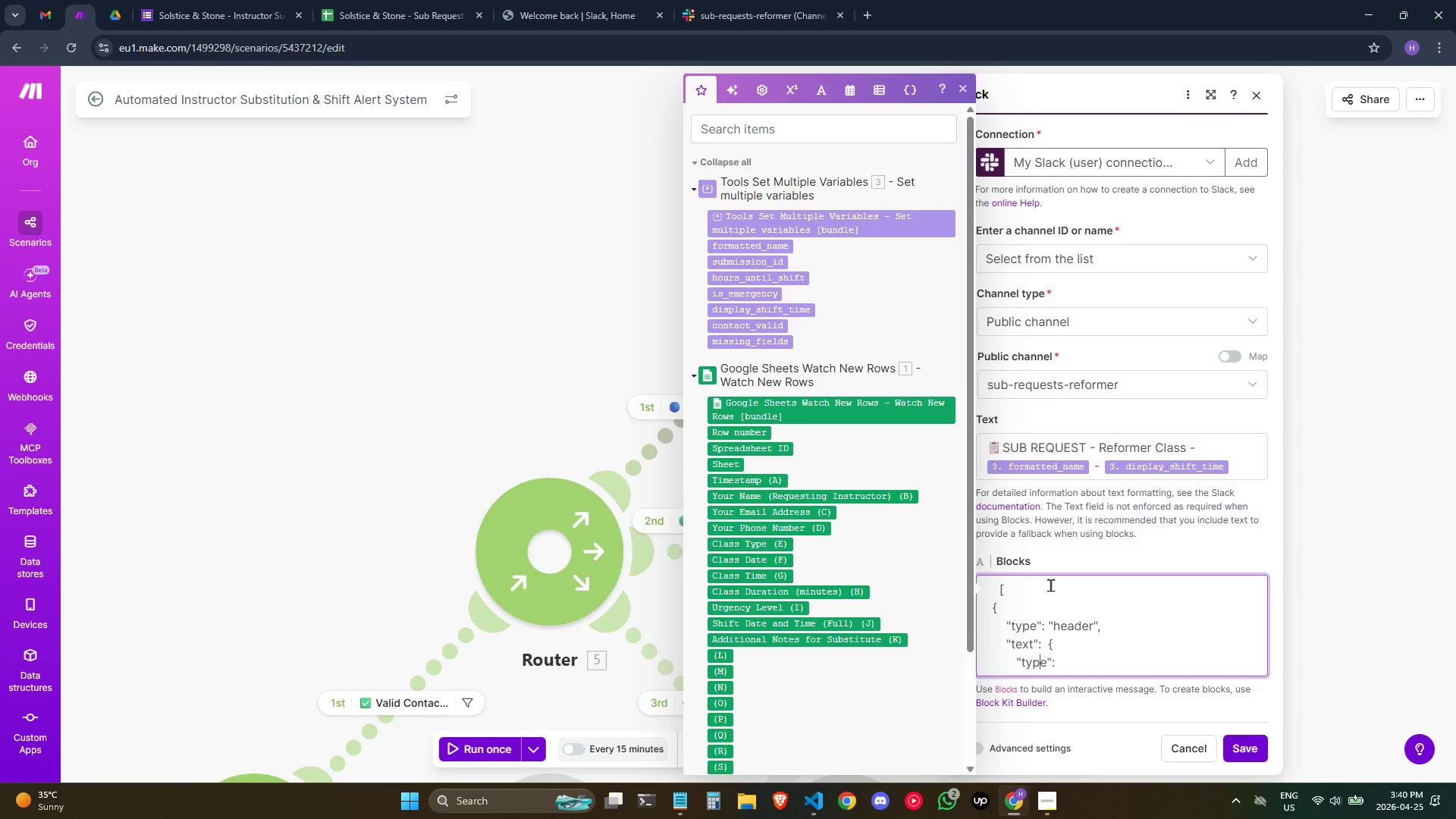 
key(ArrowRight)
 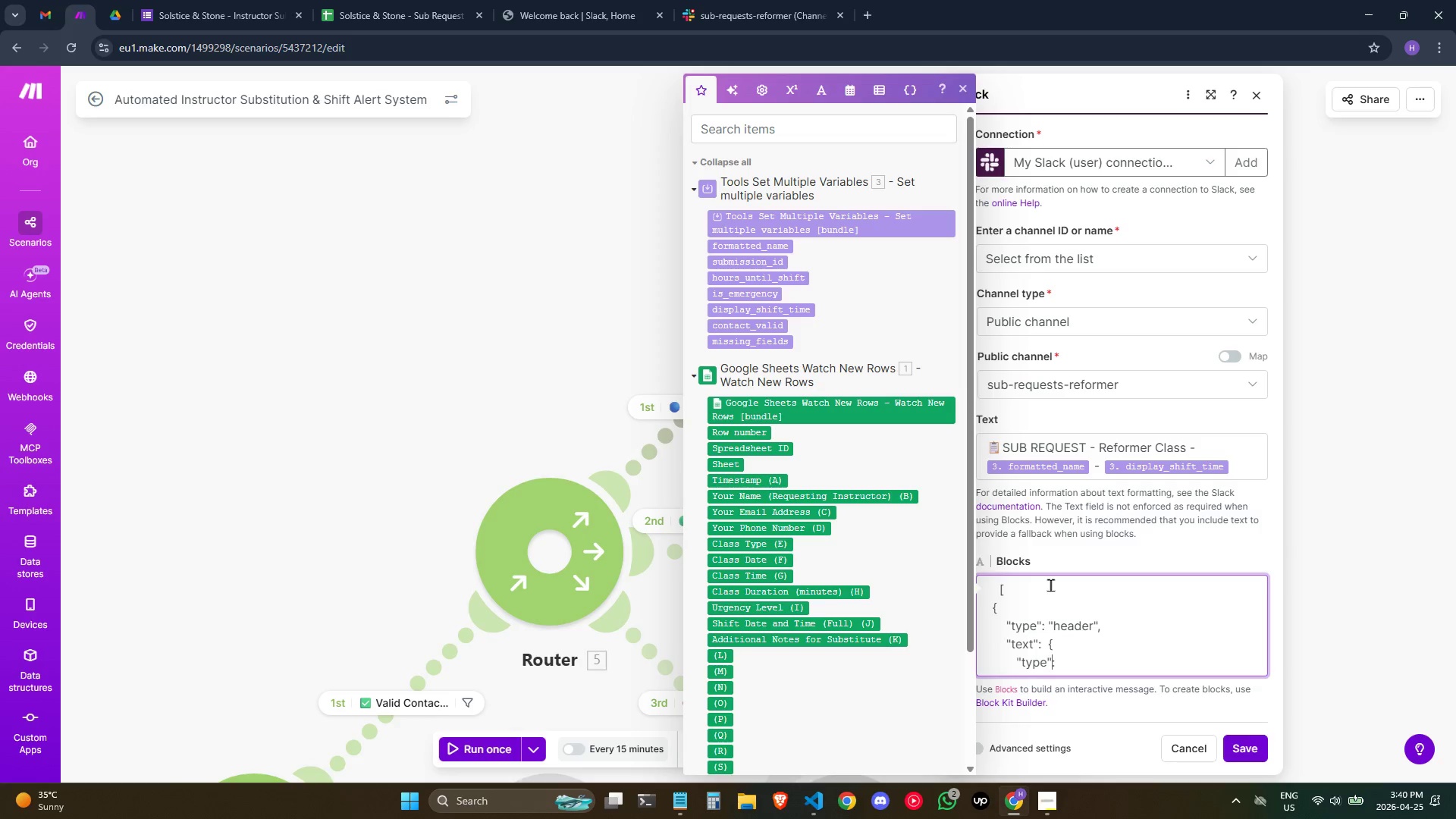 
key(ArrowRight)
 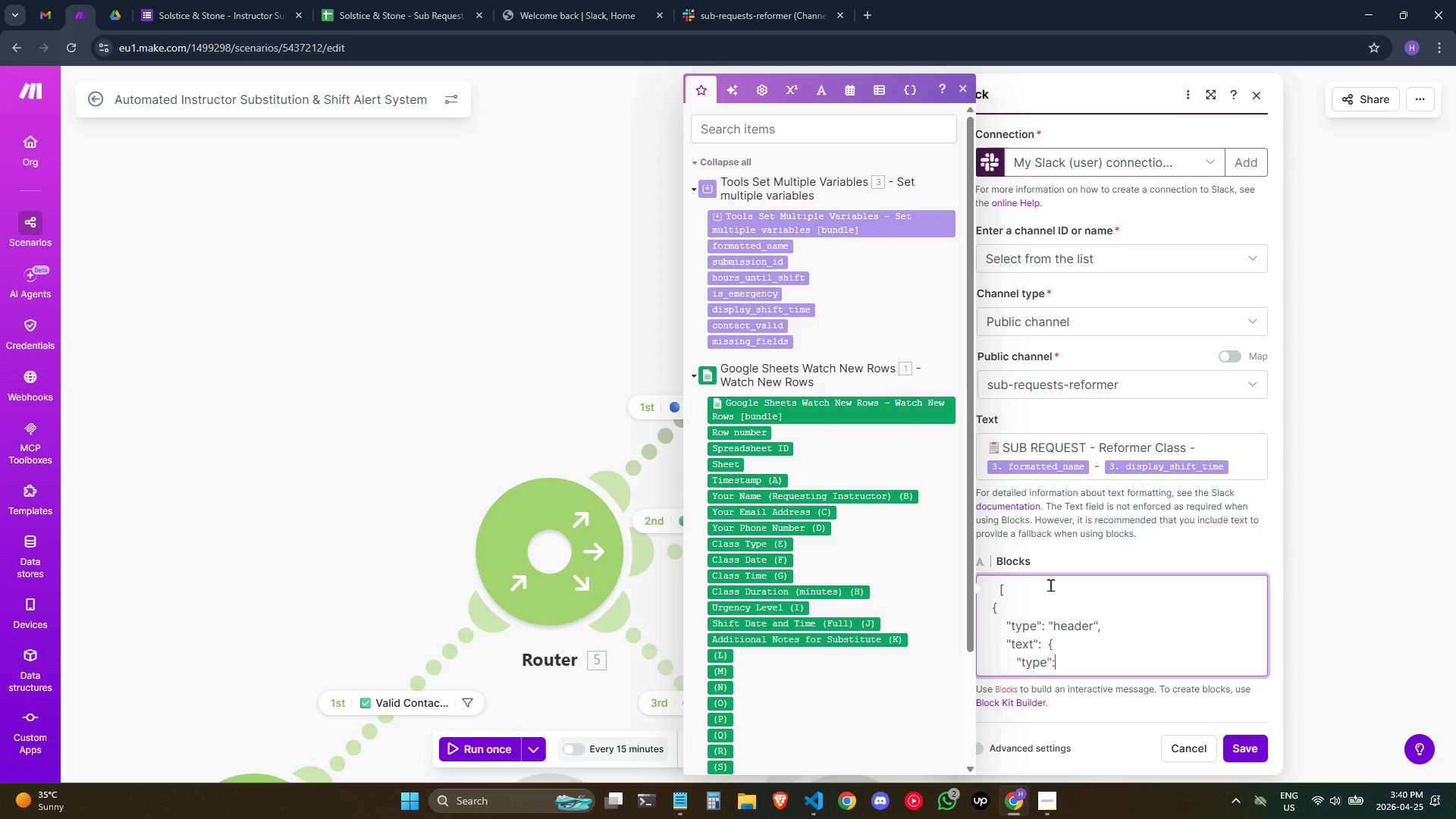 
key(ArrowRight)
 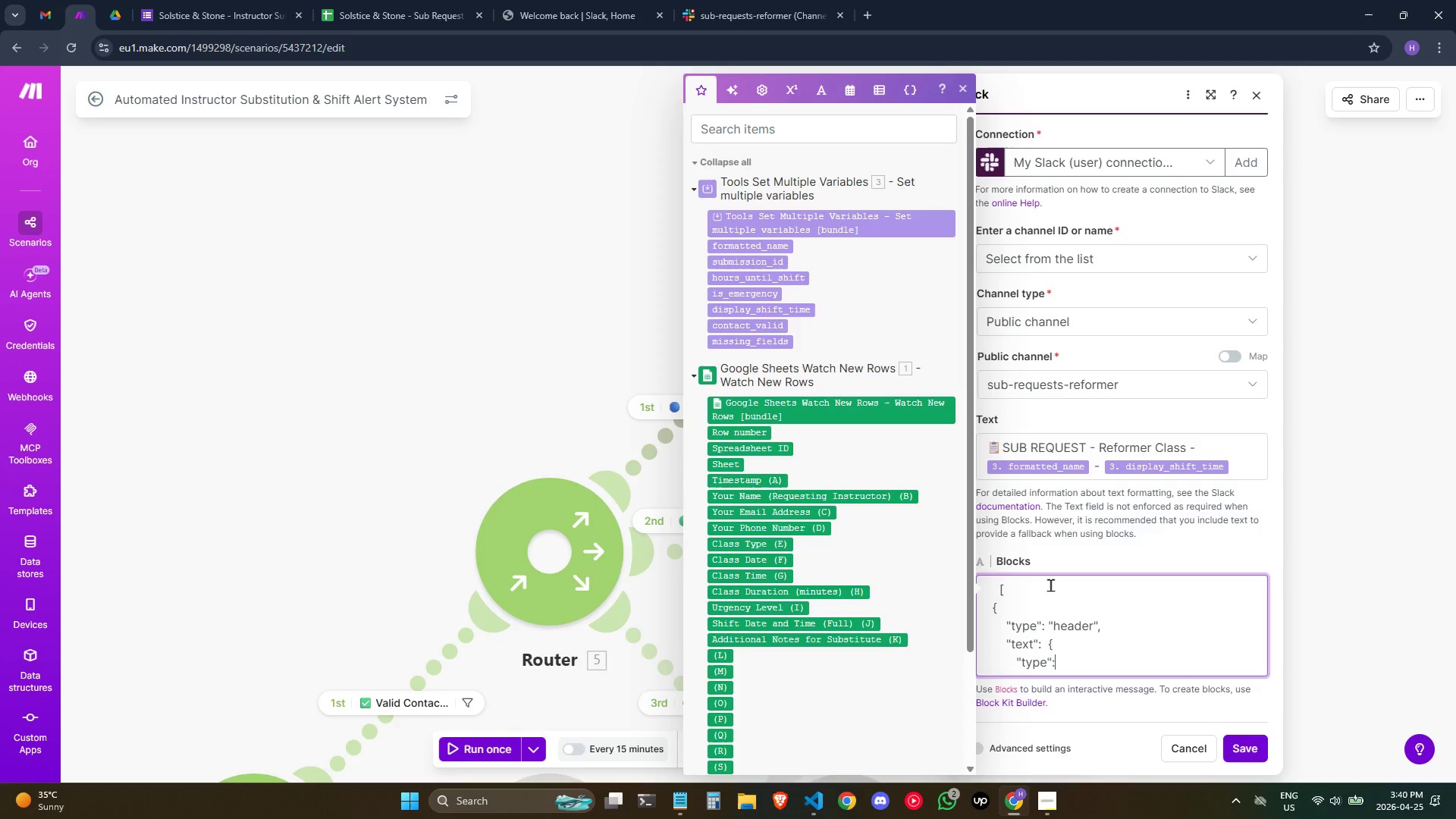 
key(ArrowRight)
 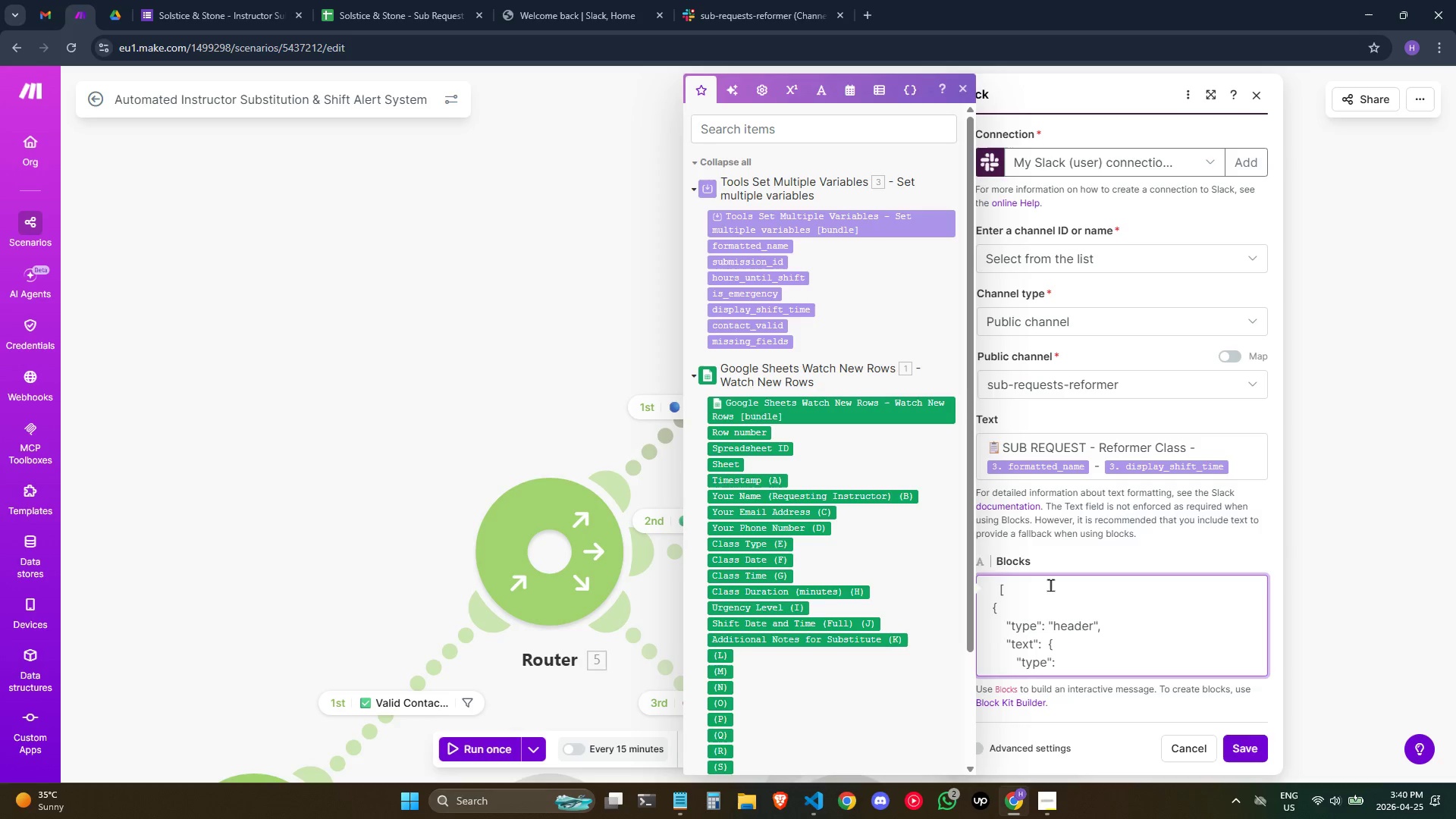 
key(ArrowRight)
 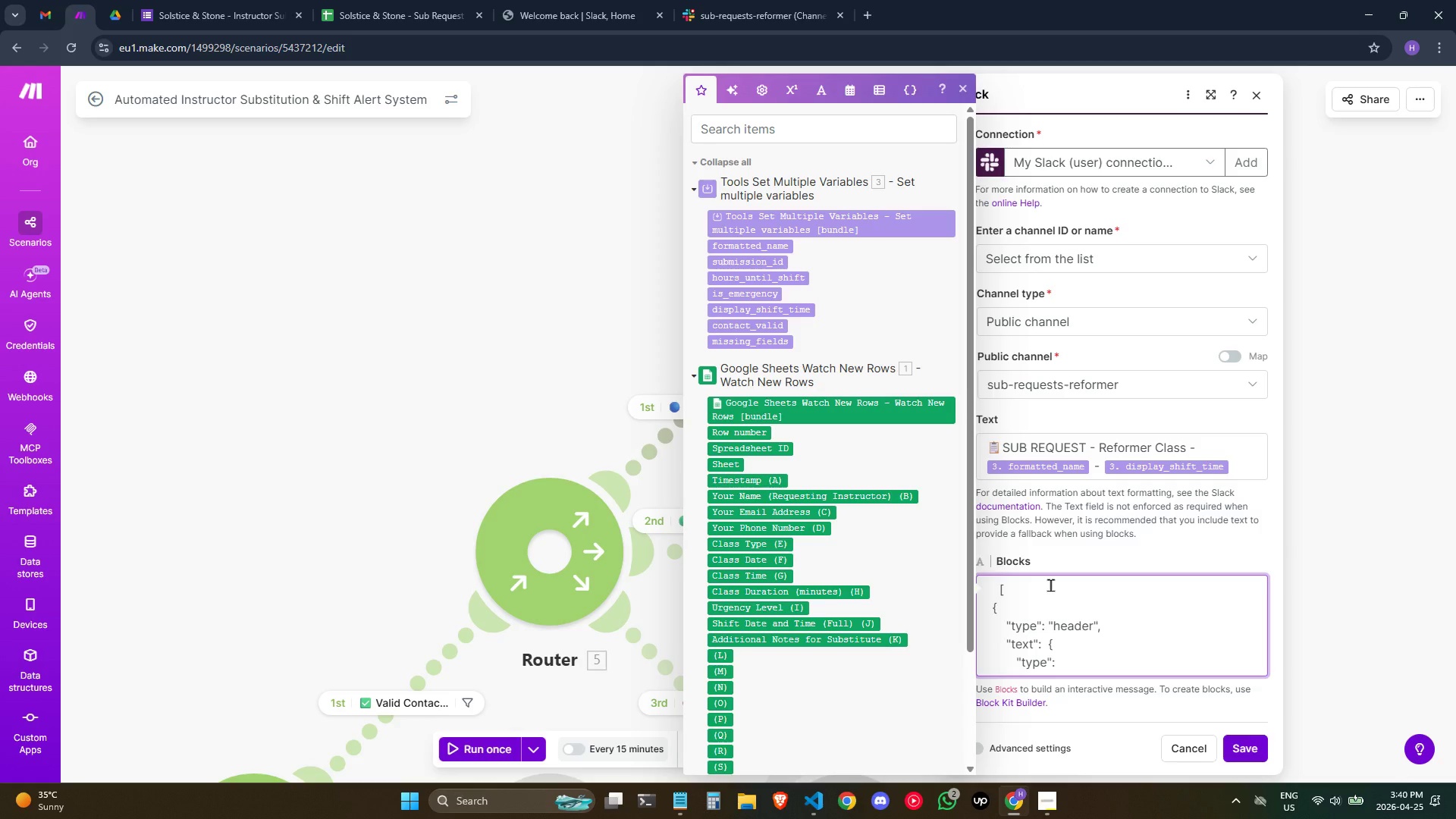 
key(ArrowRight)
 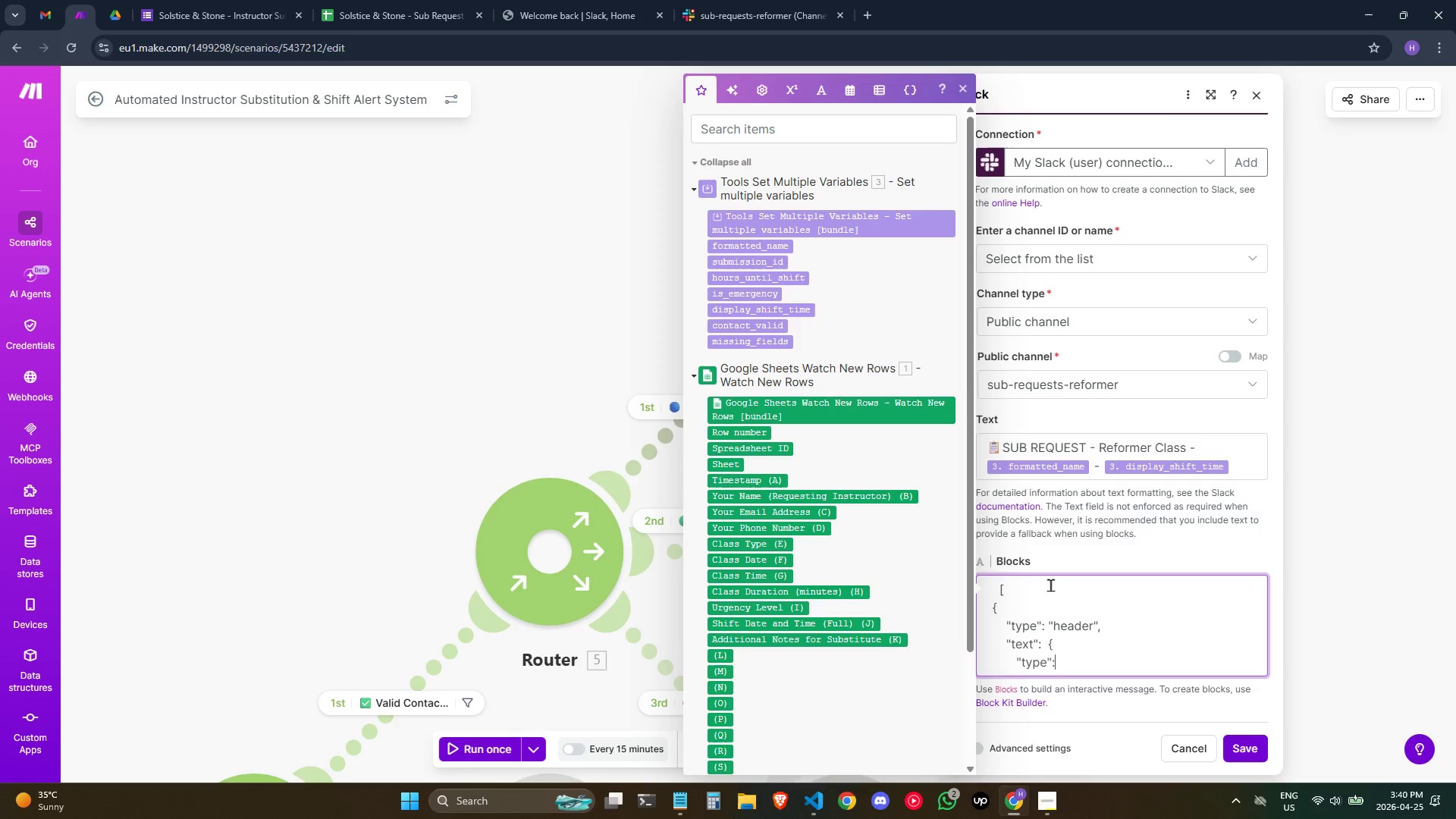 
key(ArrowRight)
 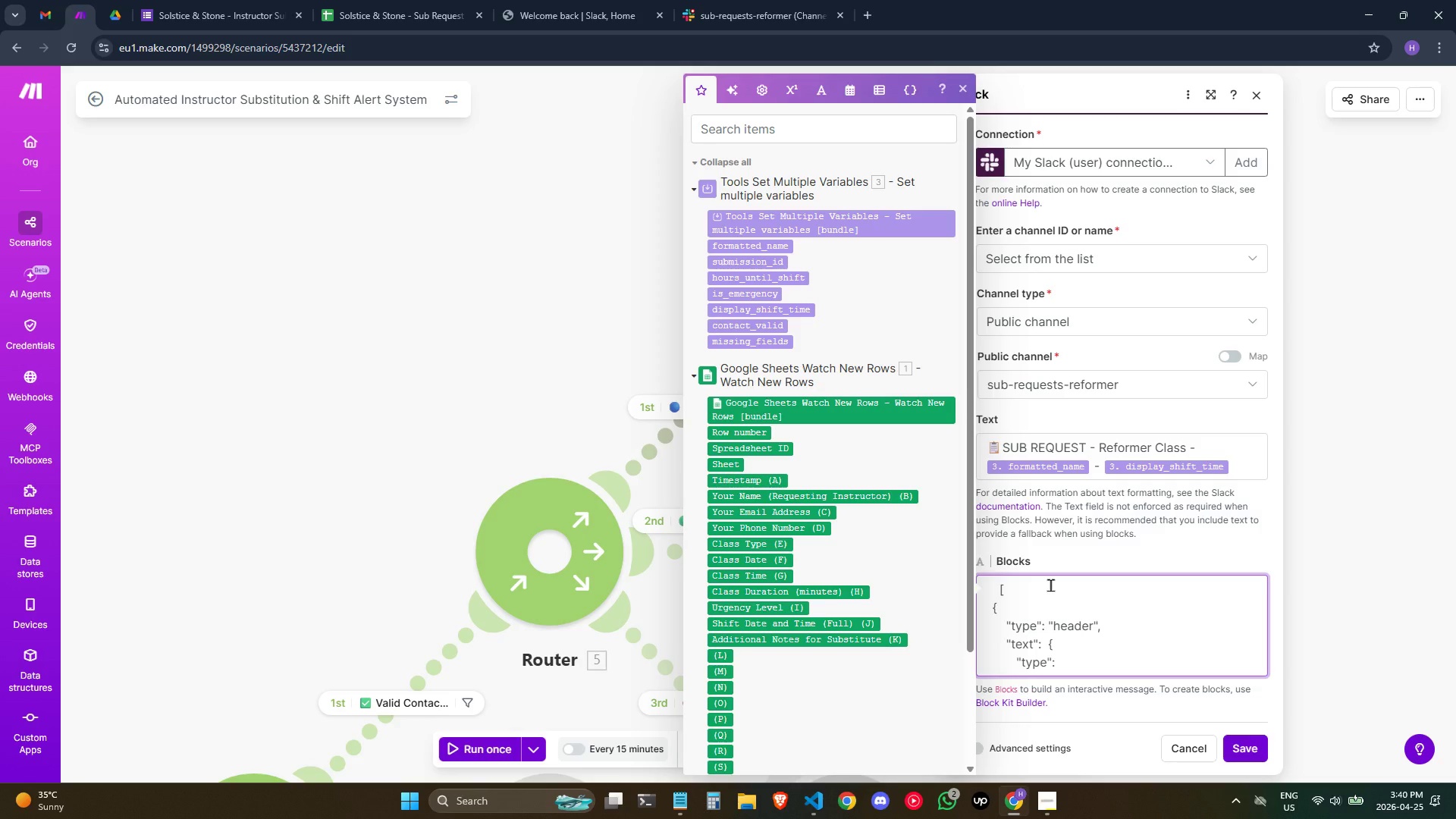 
key(ArrowRight)
 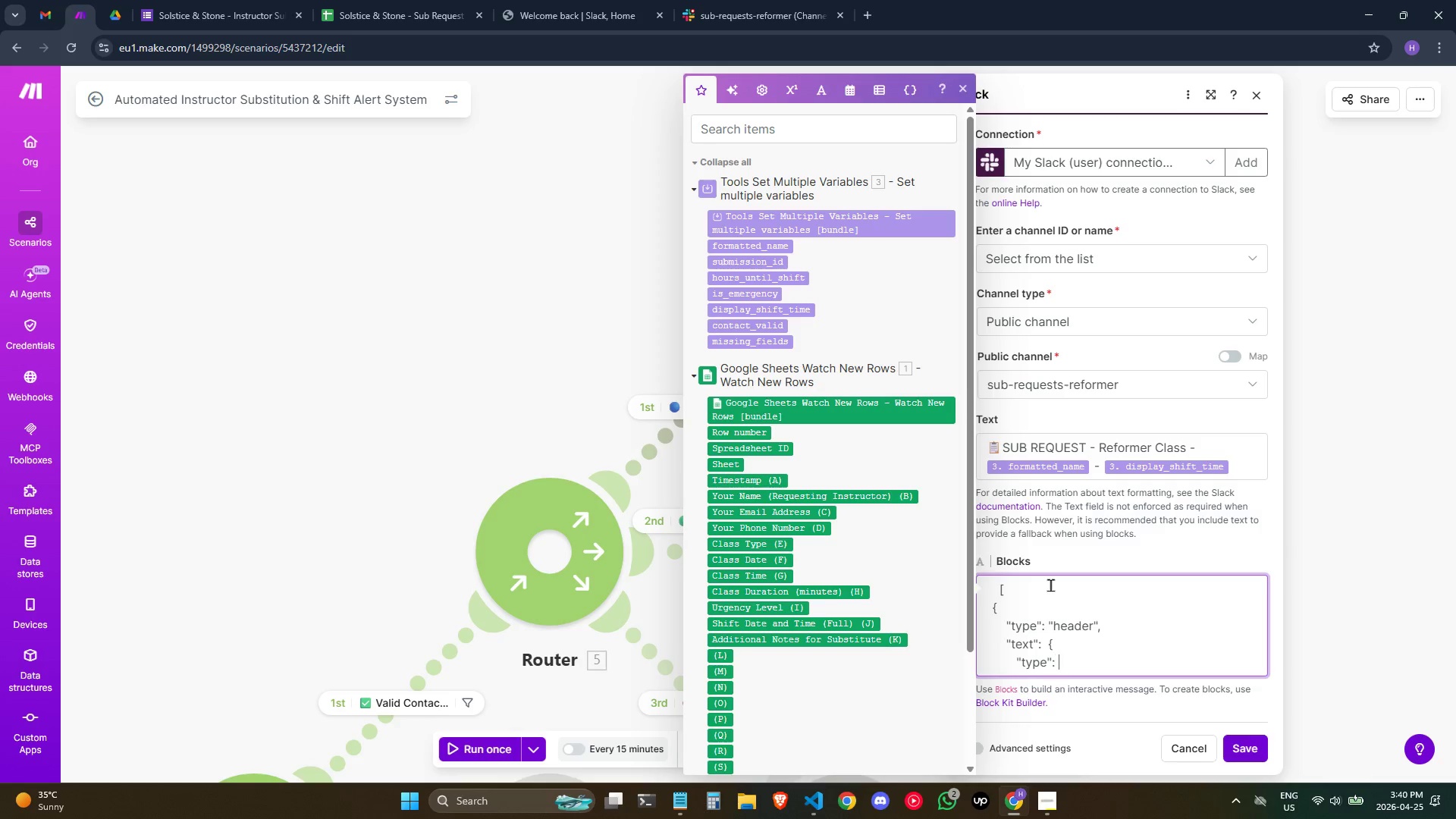 
type( "plain_text",)
 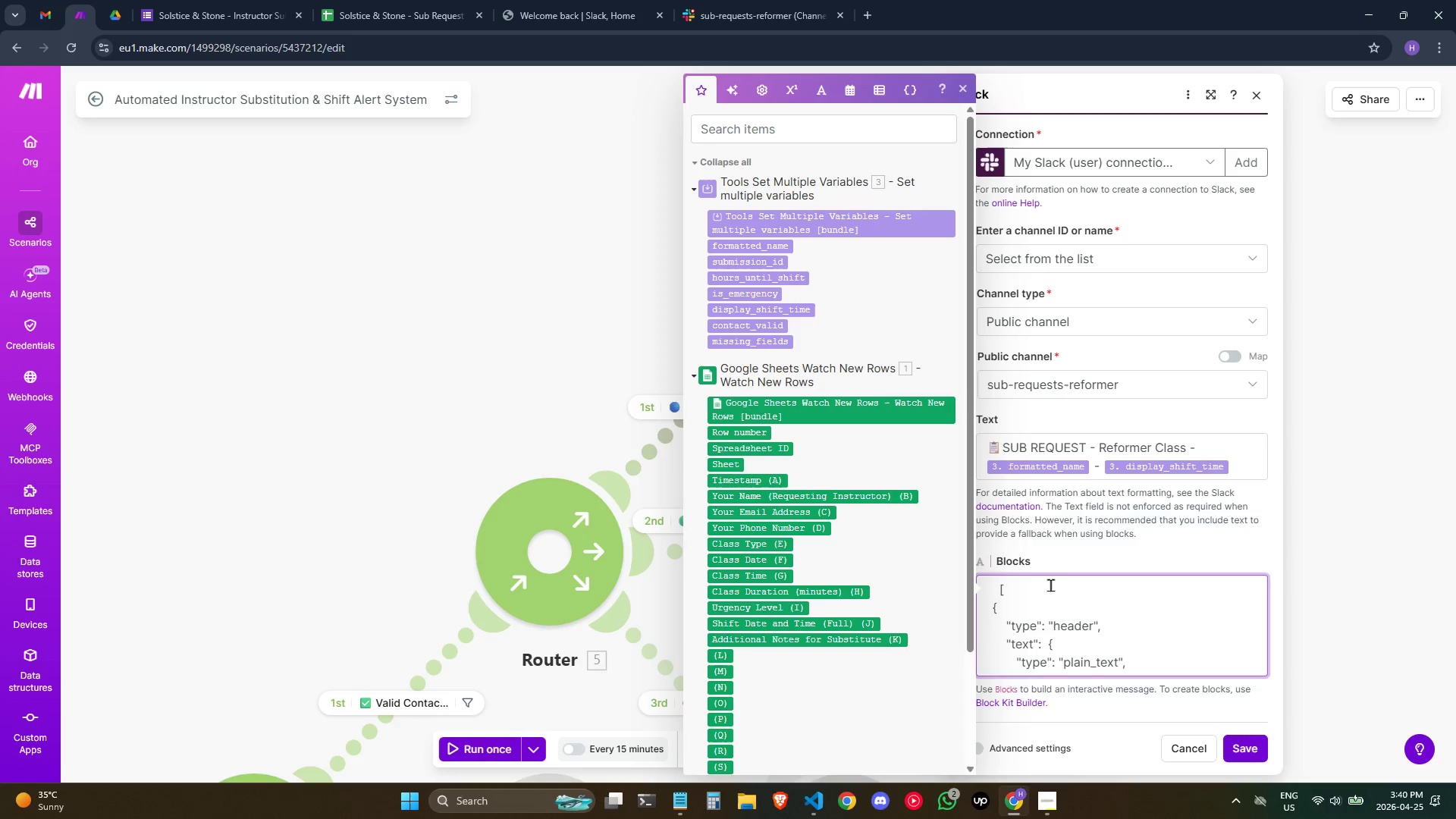 
key(Enter)
 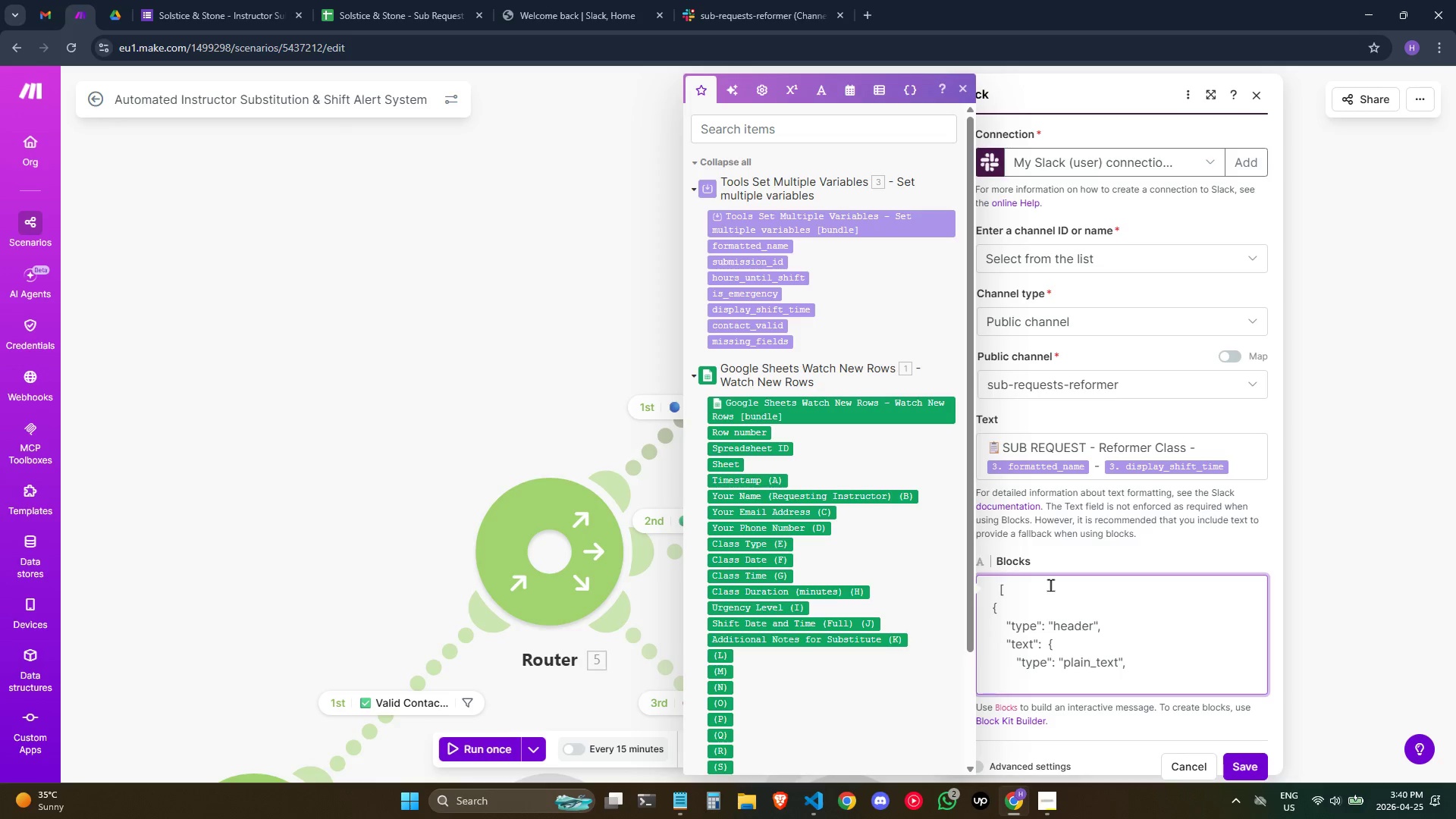 
hold_key(key=Space, duration=0.61)
 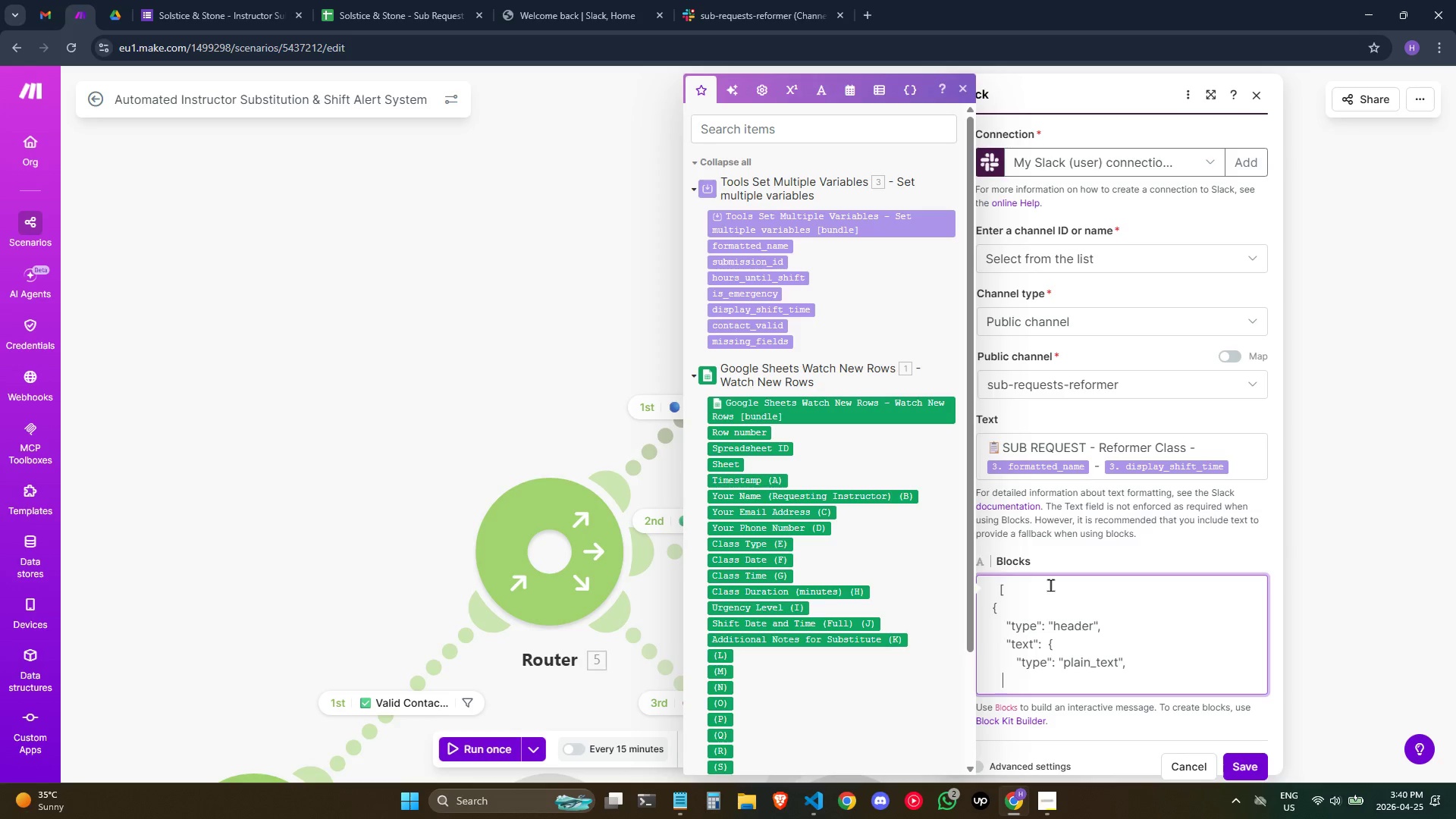 
key(Space)
 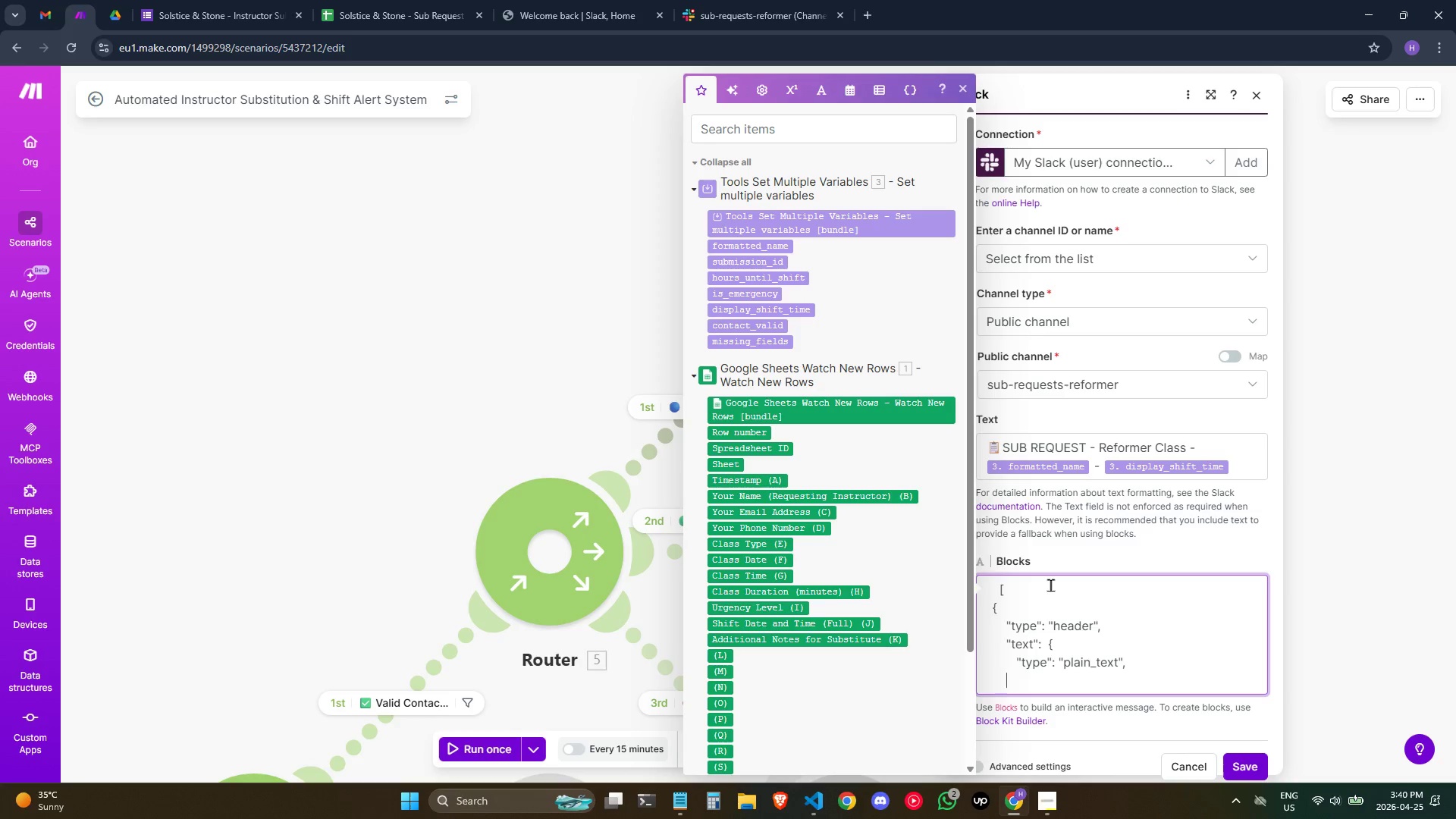 
key(Space)
 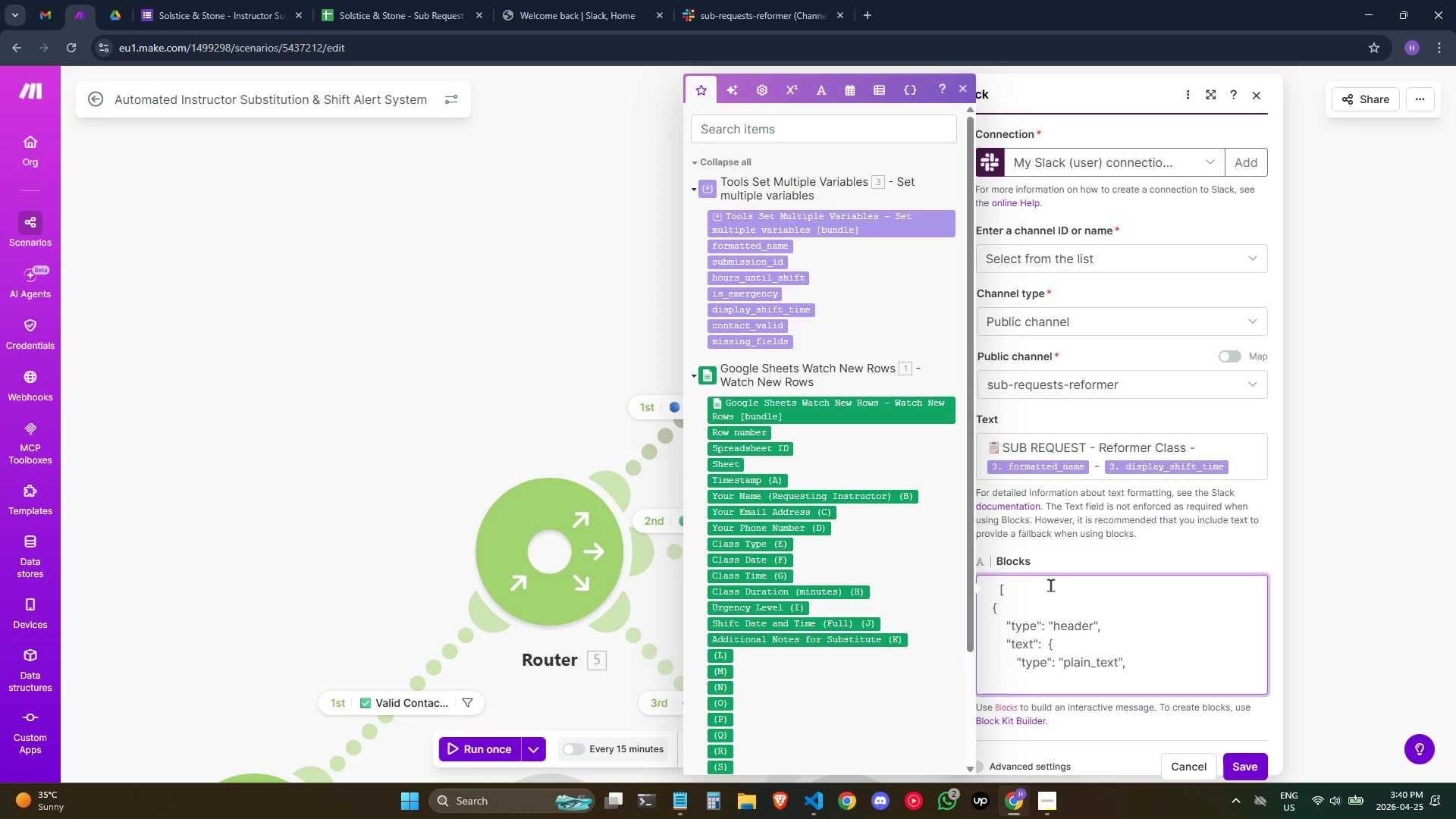 
type("text": ")
 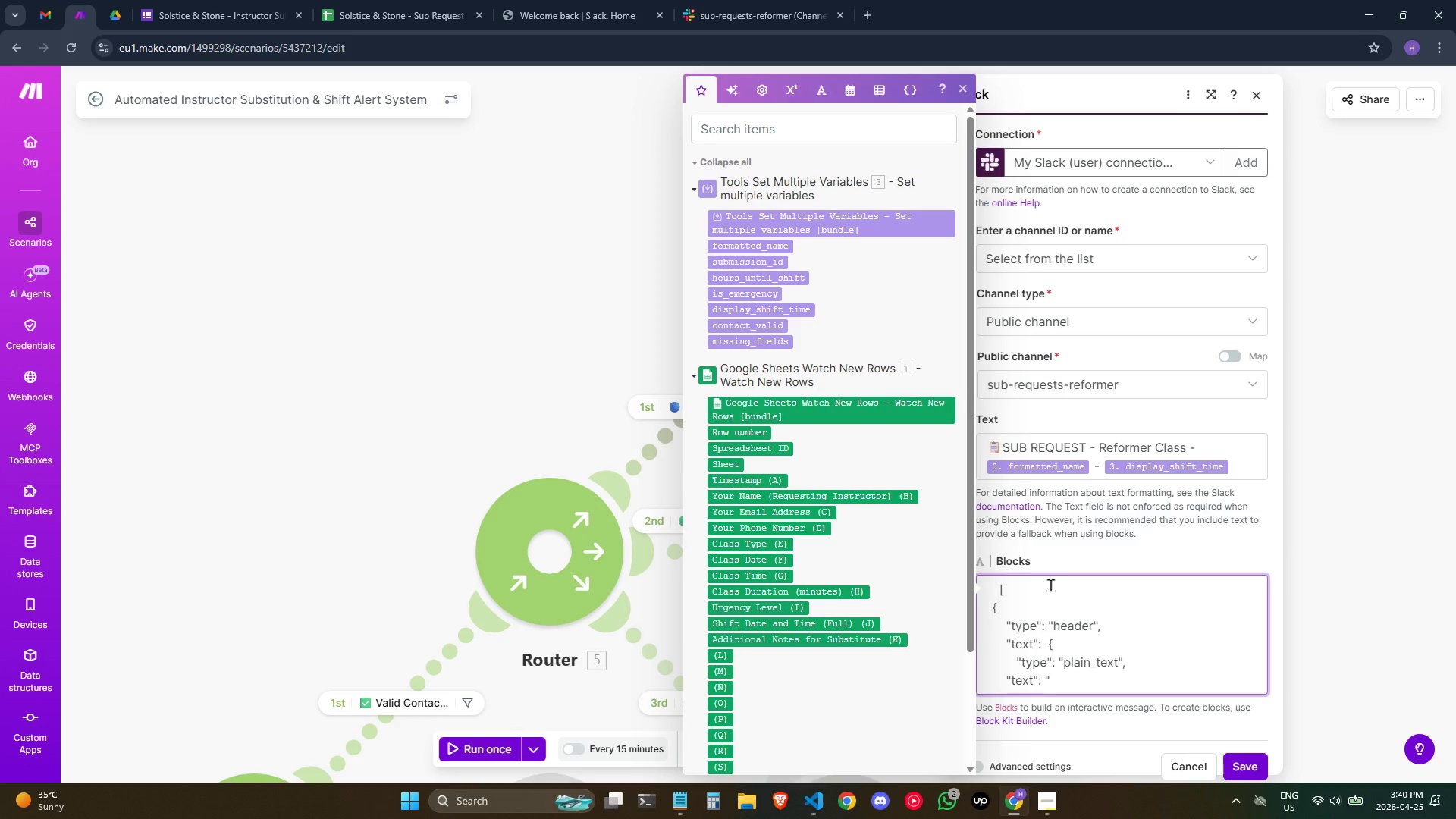 
key(Meta+Semicolon)
 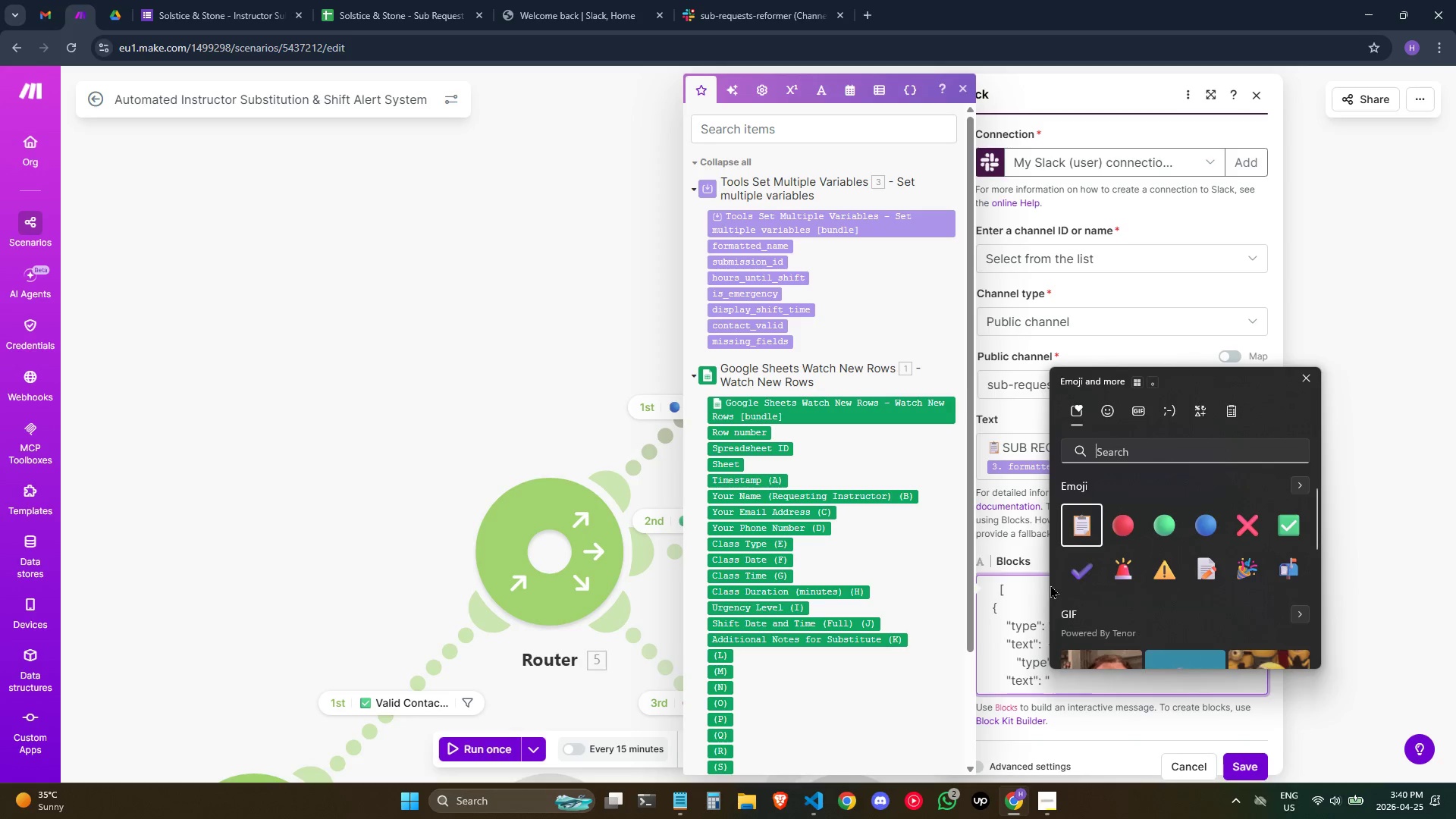 
key(Enter)
 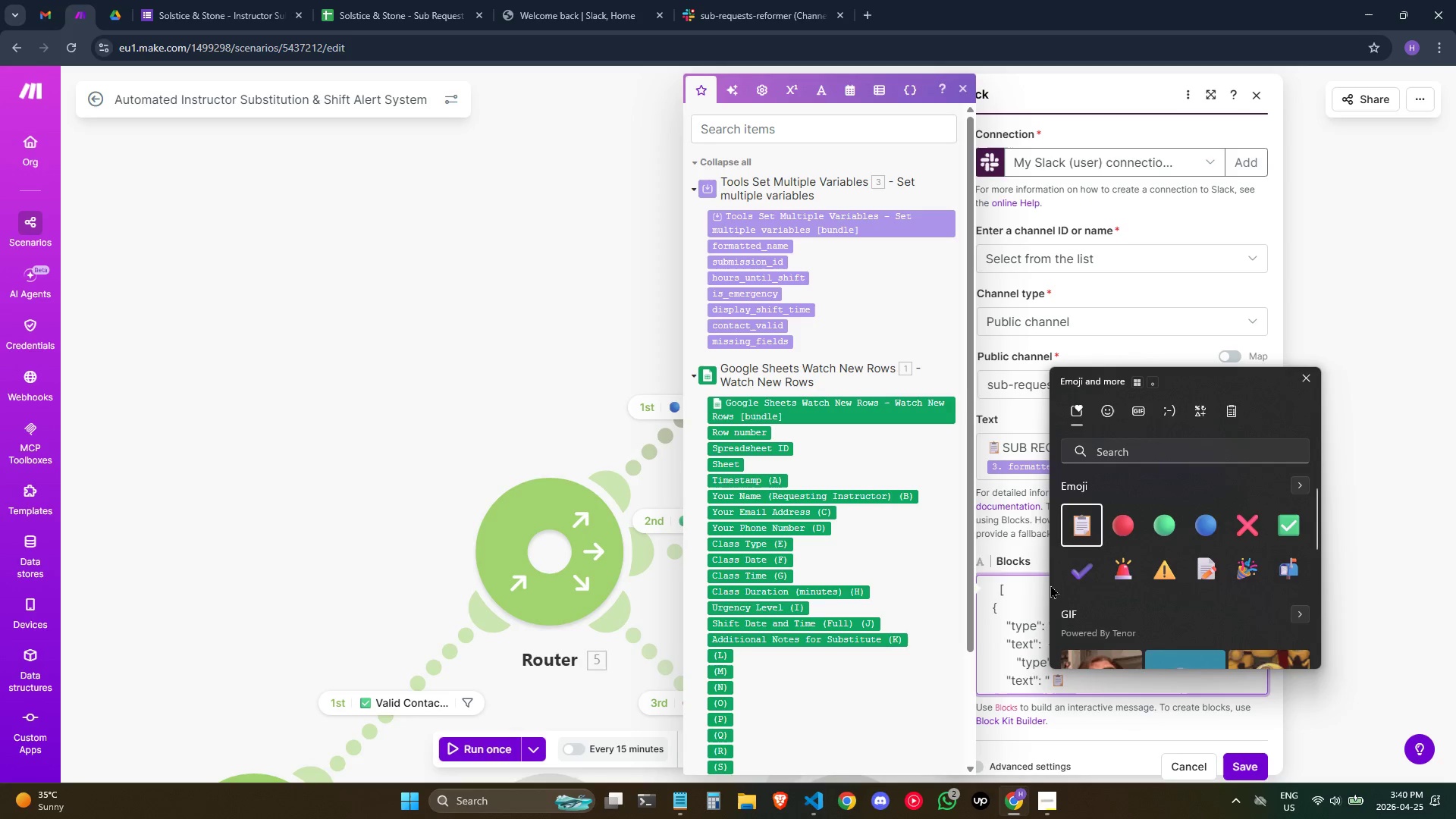 
type( Red)
key(Backspace)
type(fir)
key(Backspace)
key(Backspace)
type(ormern)
key(Backspace)
type( Sub)
key(Backspace)
key(Backspace)
key(Backspace)
key(Backspace)
key(Backspace)
key(Backspace)
key(Backspace)
key(Backspace)
key(Backspace)
key(Backspace)
key(Backspace)
type(EFORMER SUB REQE)
key(Backspace)
type(UEST",)
 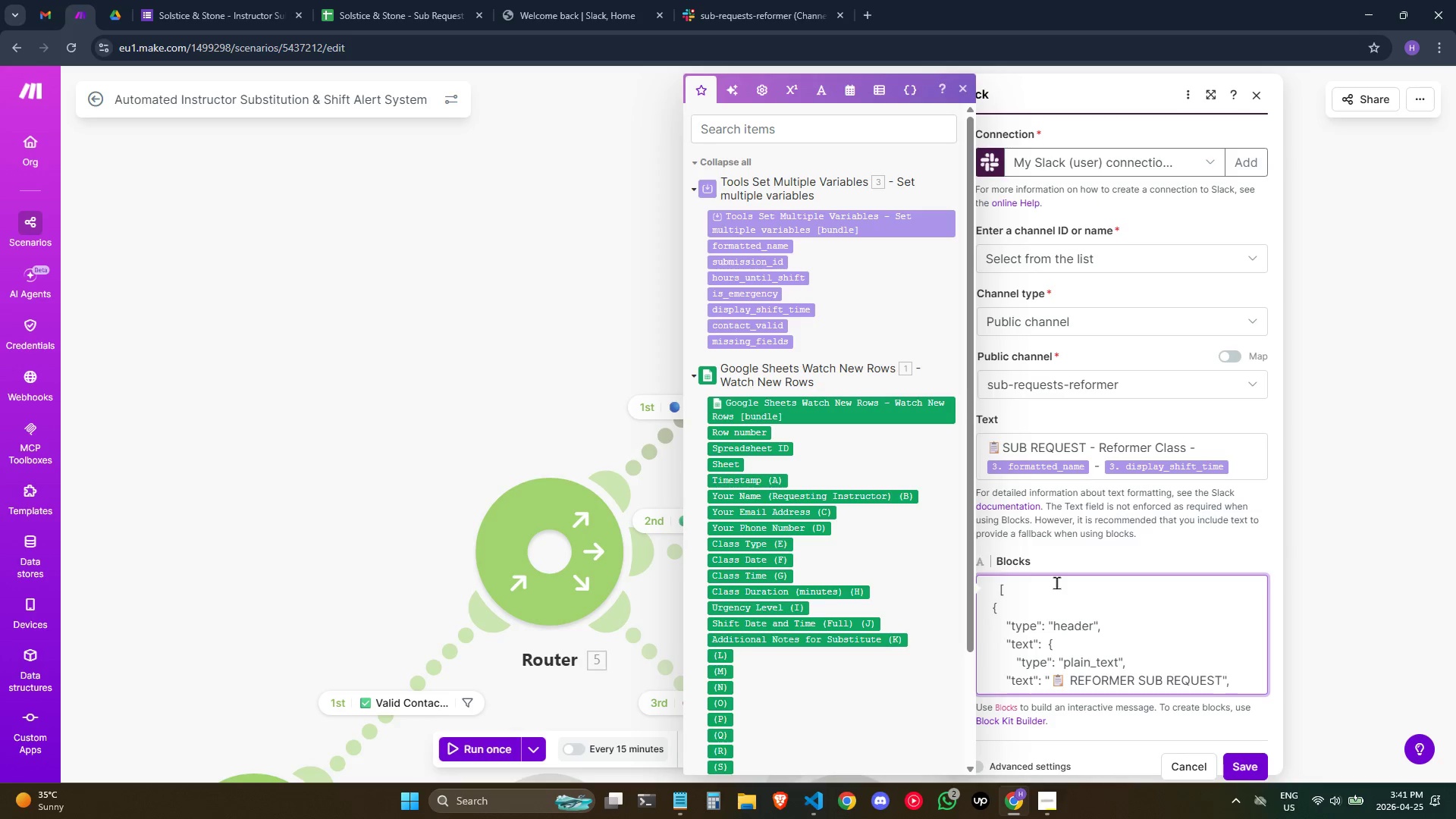 
key(Enter)
 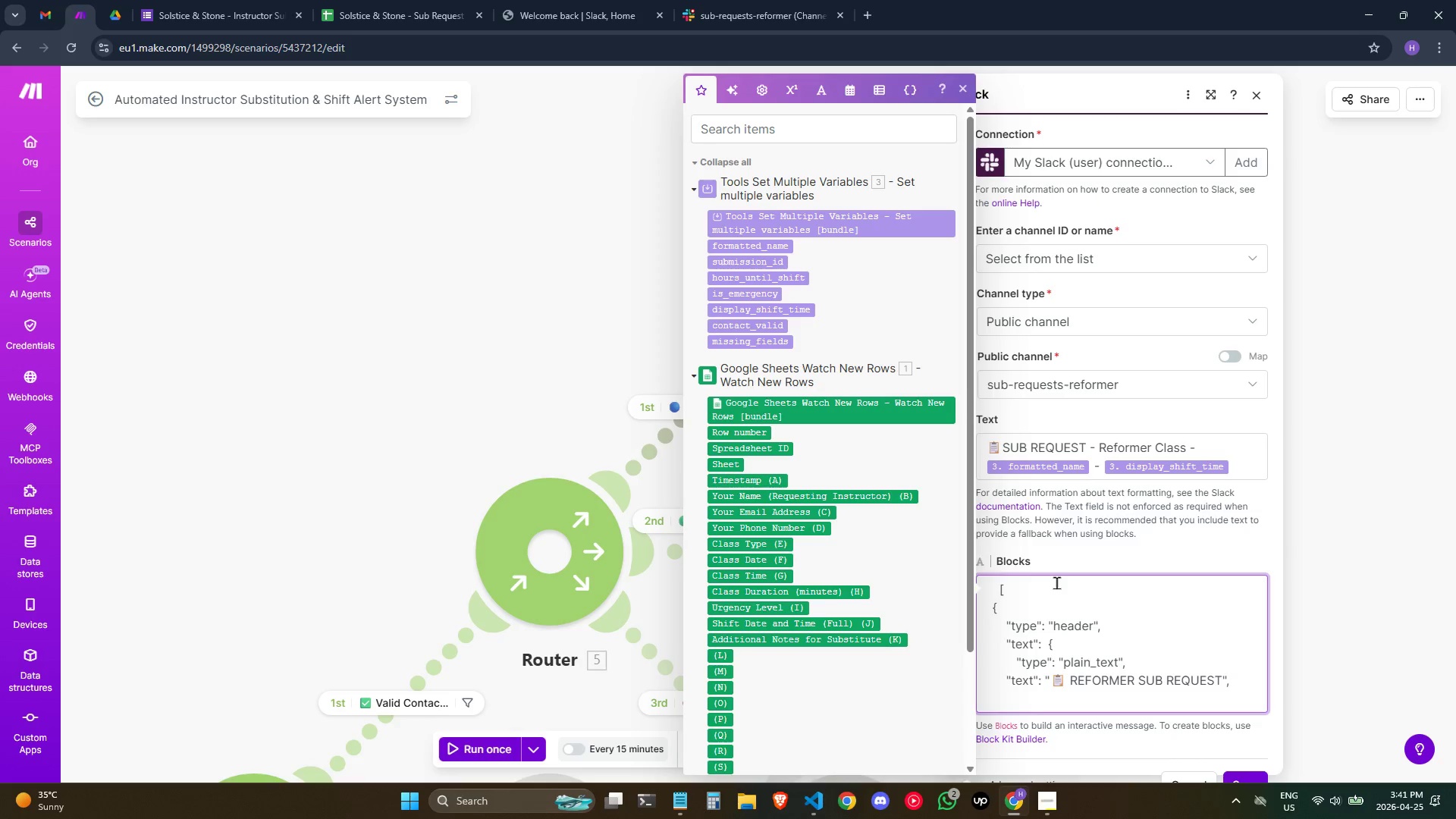 
scroll: coordinate [1064, 586], scroll_direction: down, amount: 2.0
 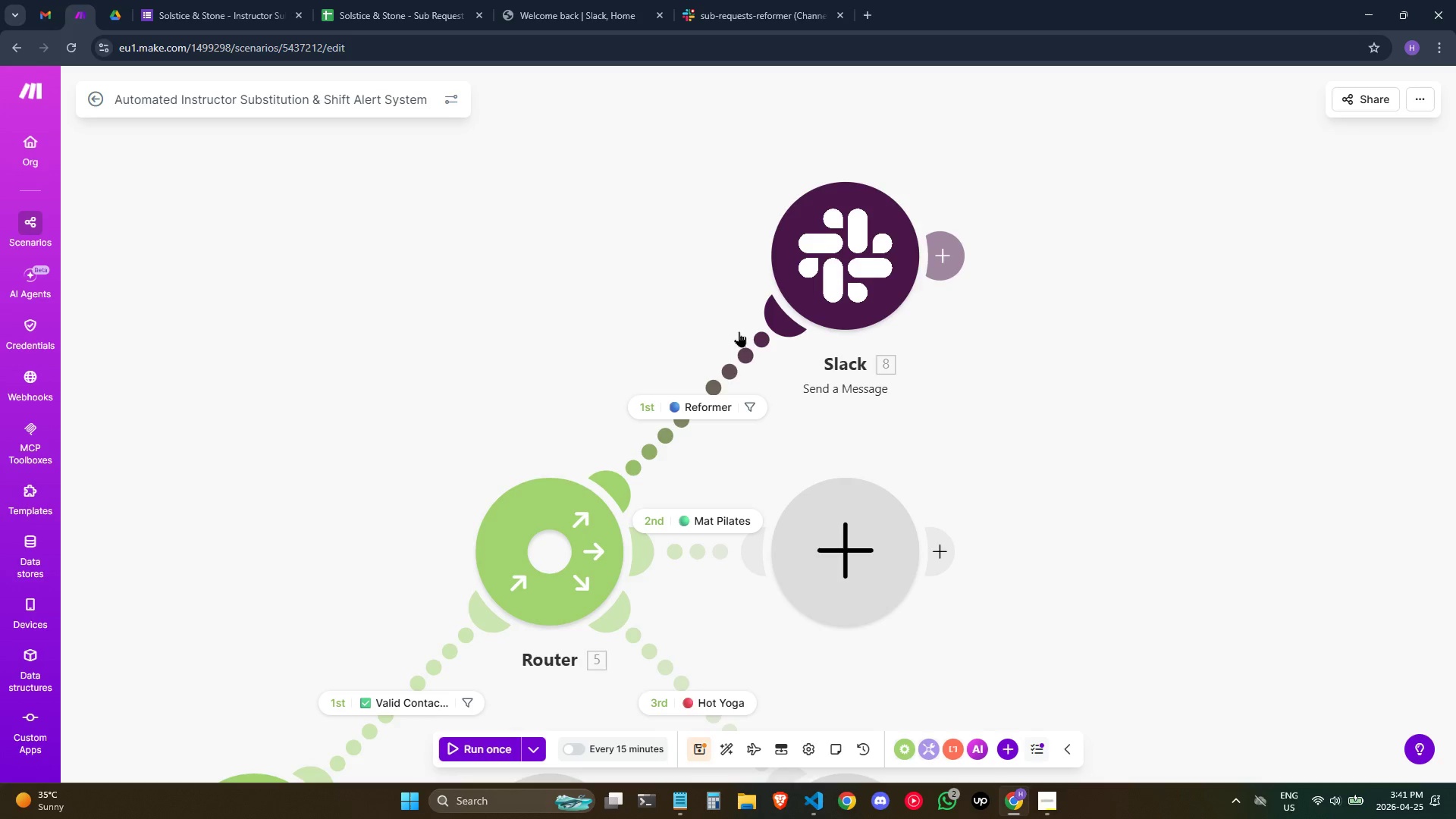 
wait(8.19)
 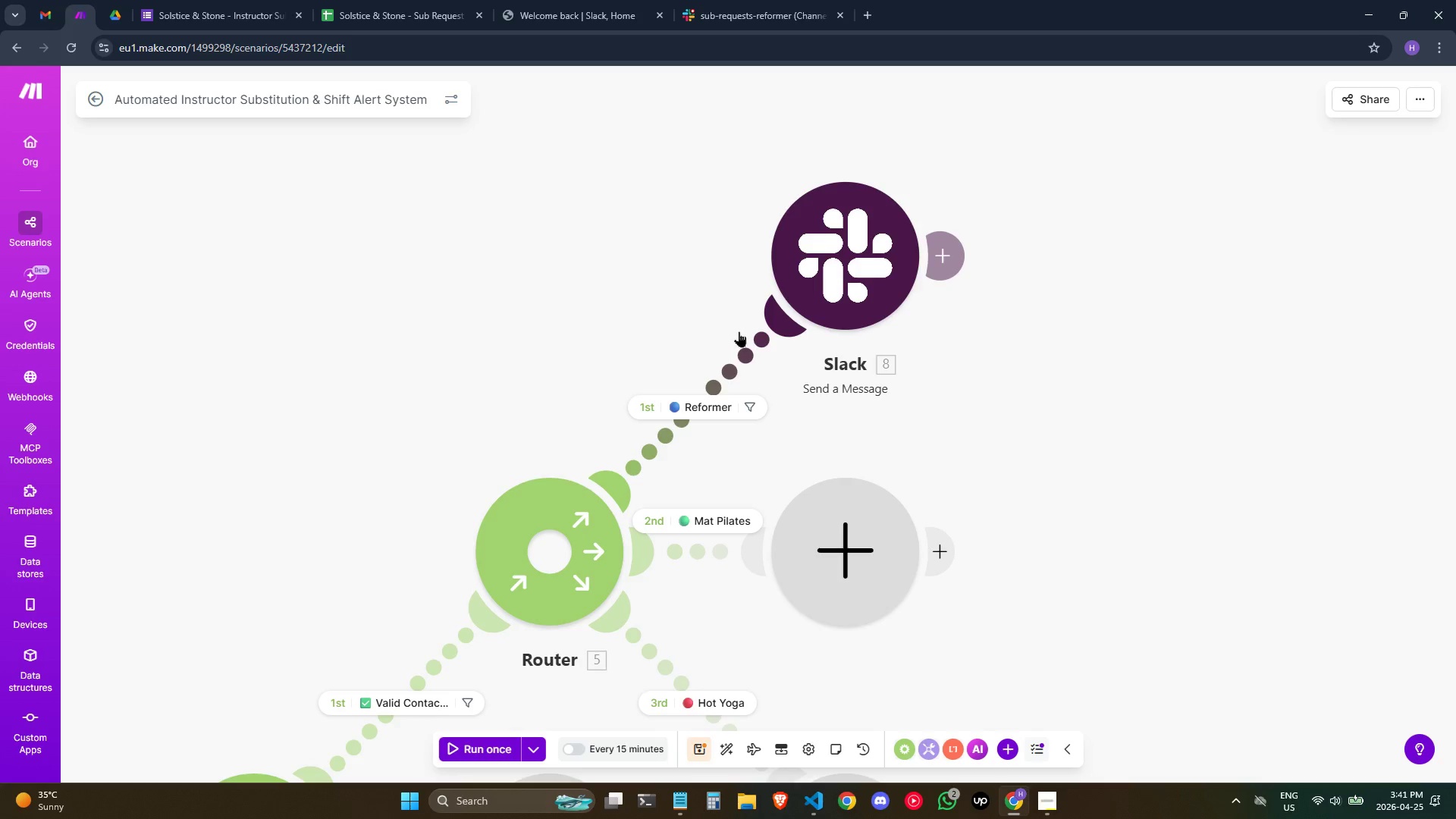 
left_click([720, 522])
 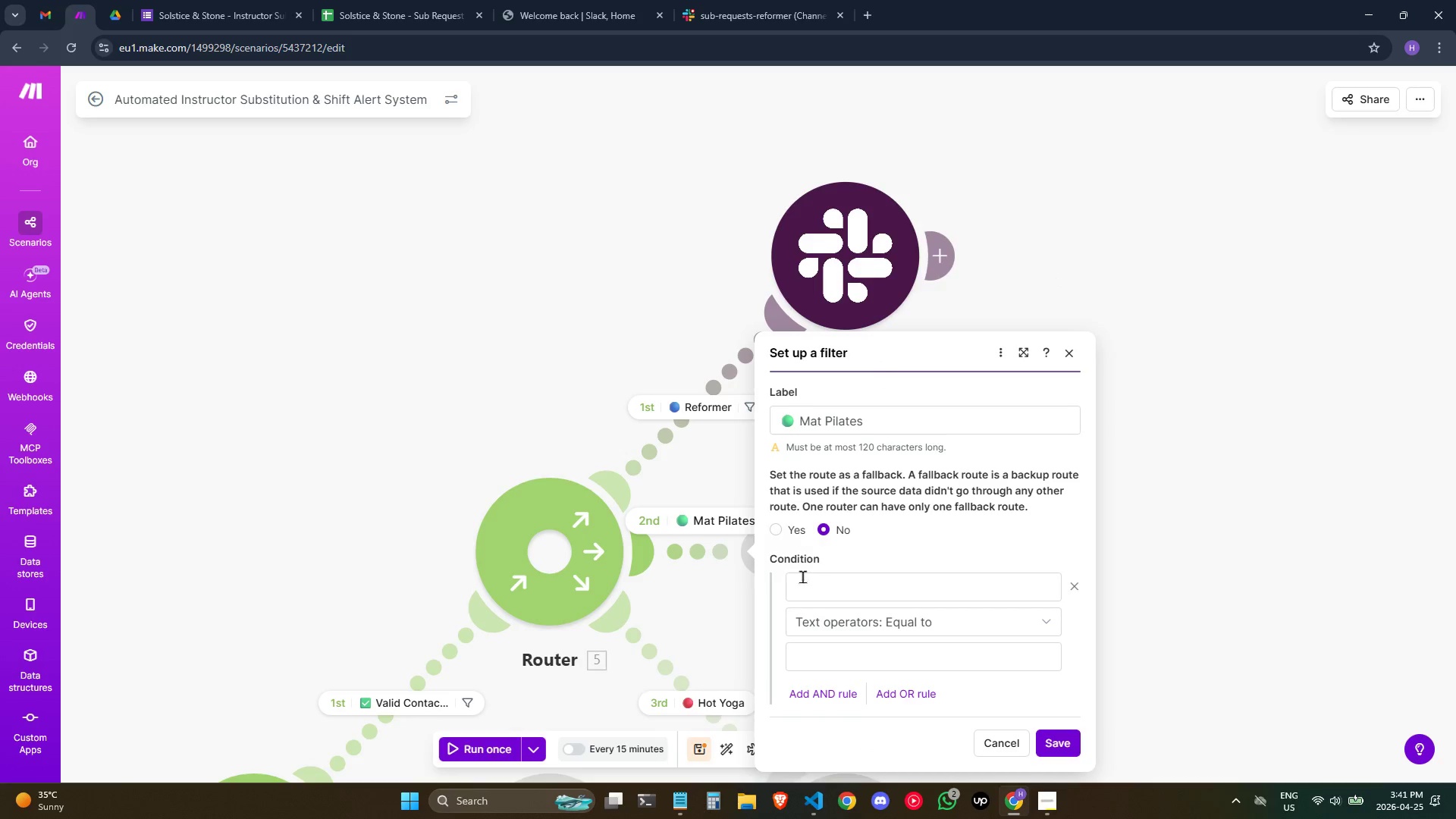 
left_click([831, 576])
 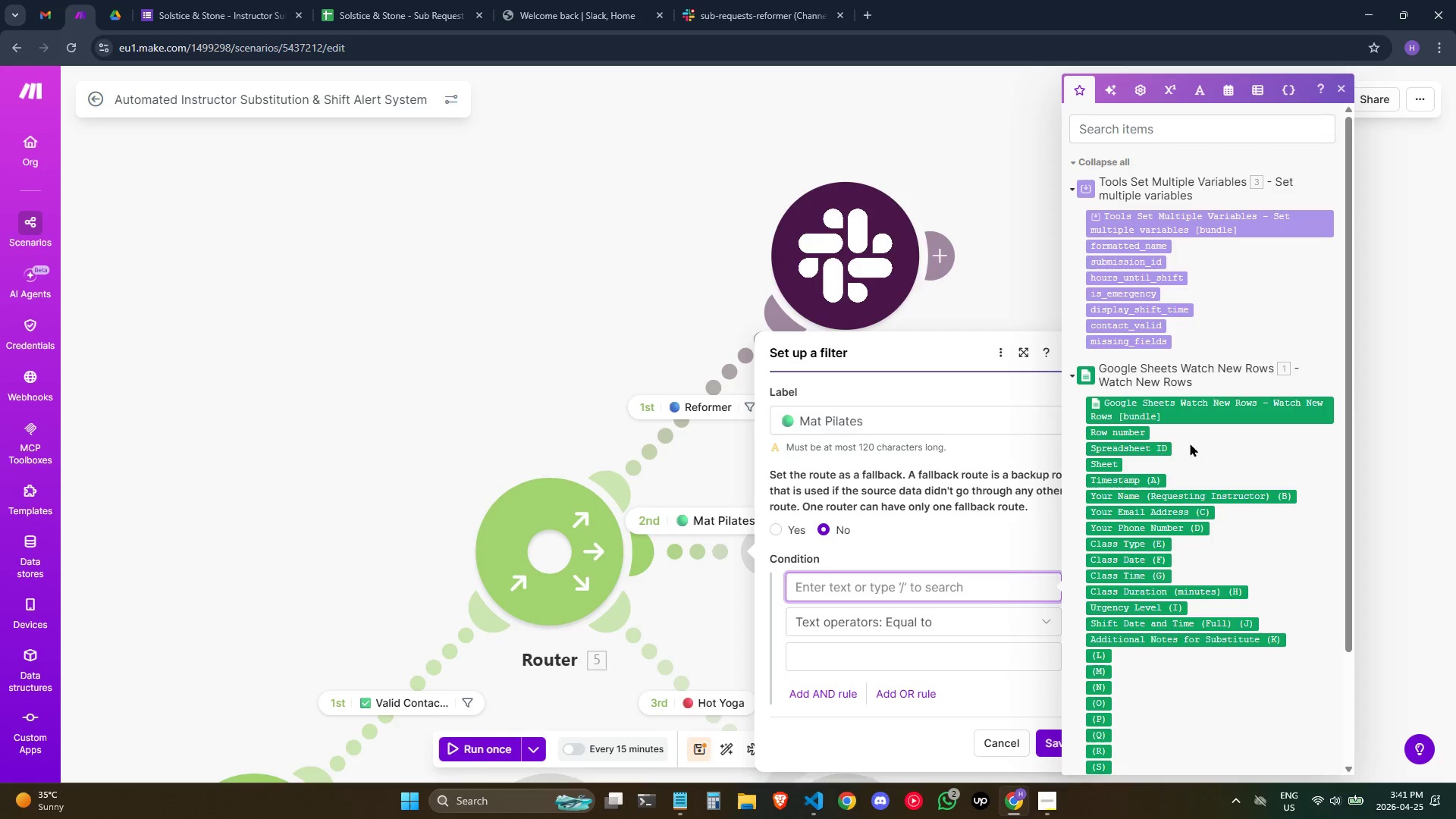 
wait(6.44)
 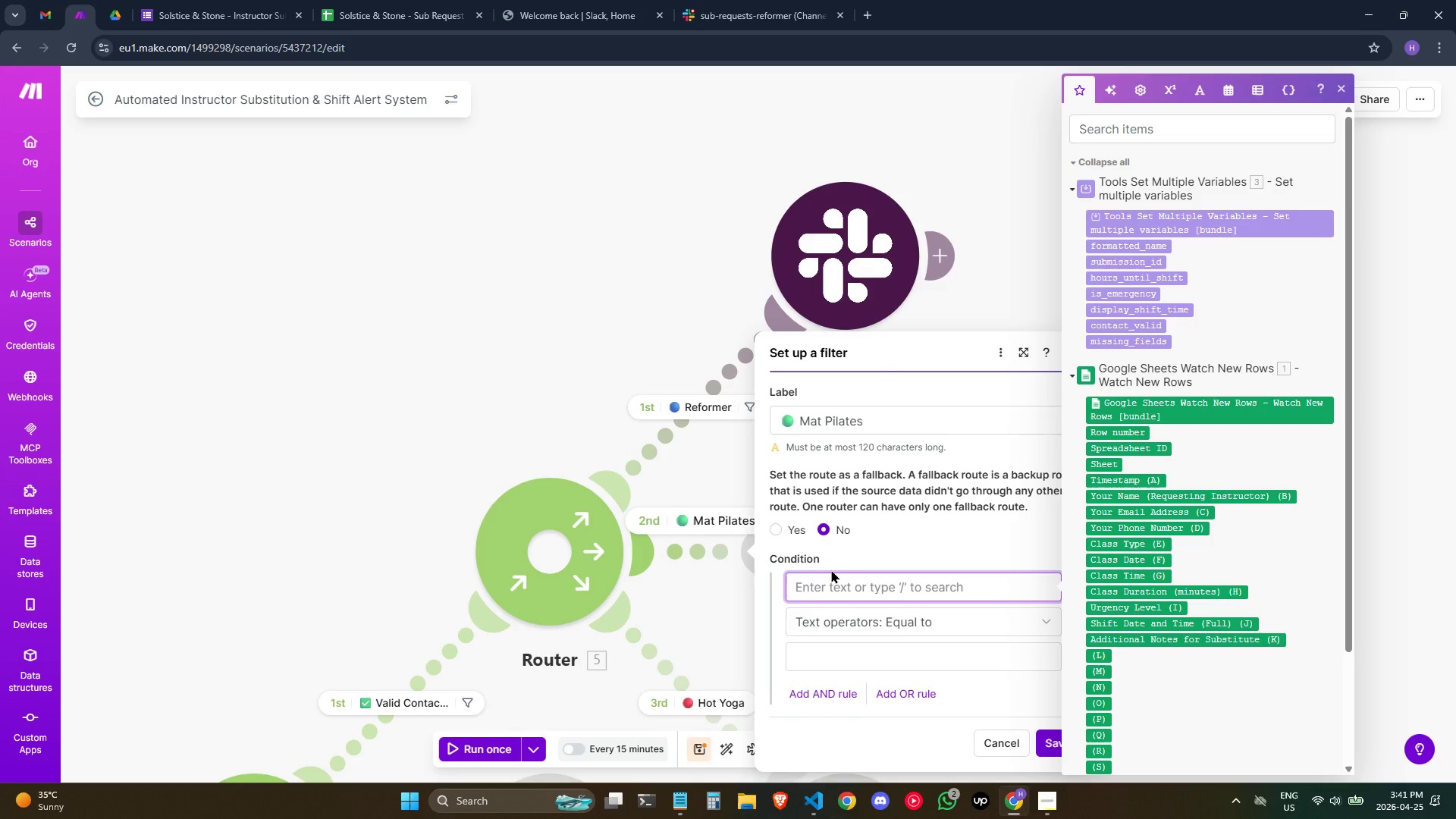 
left_click([1144, 548])
 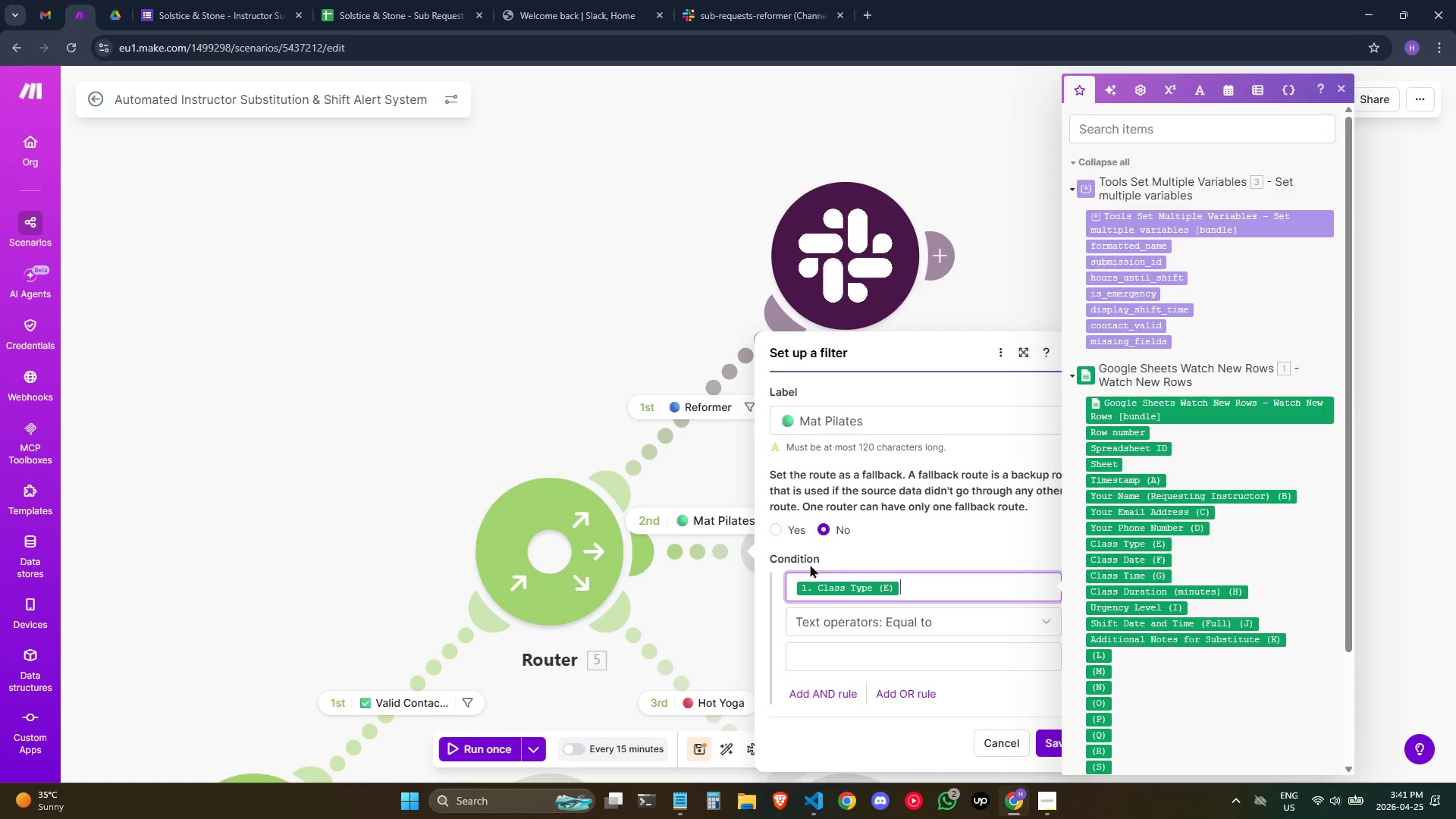 
left_click([916, 613])
 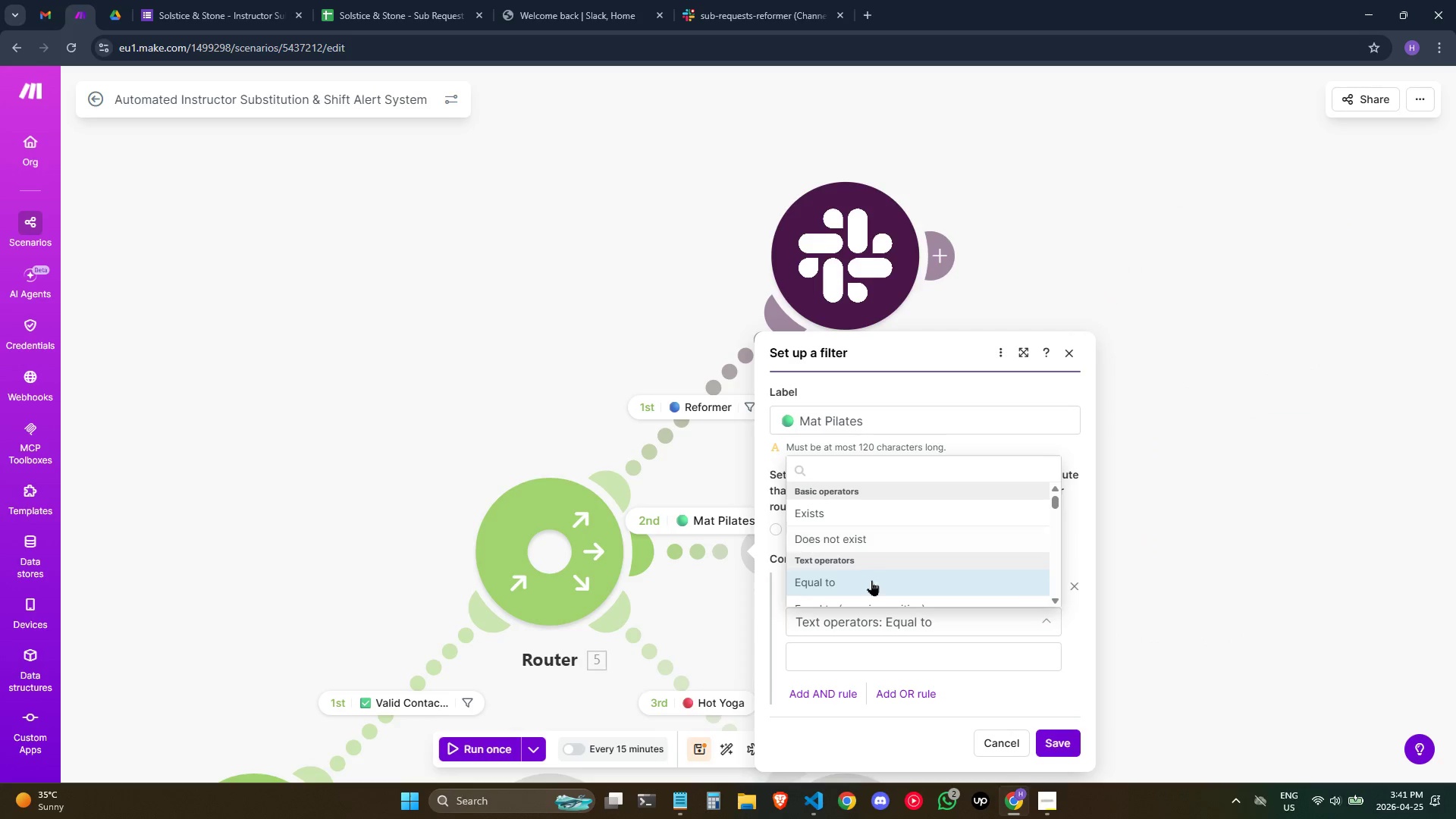 
left_click([871, 580])
 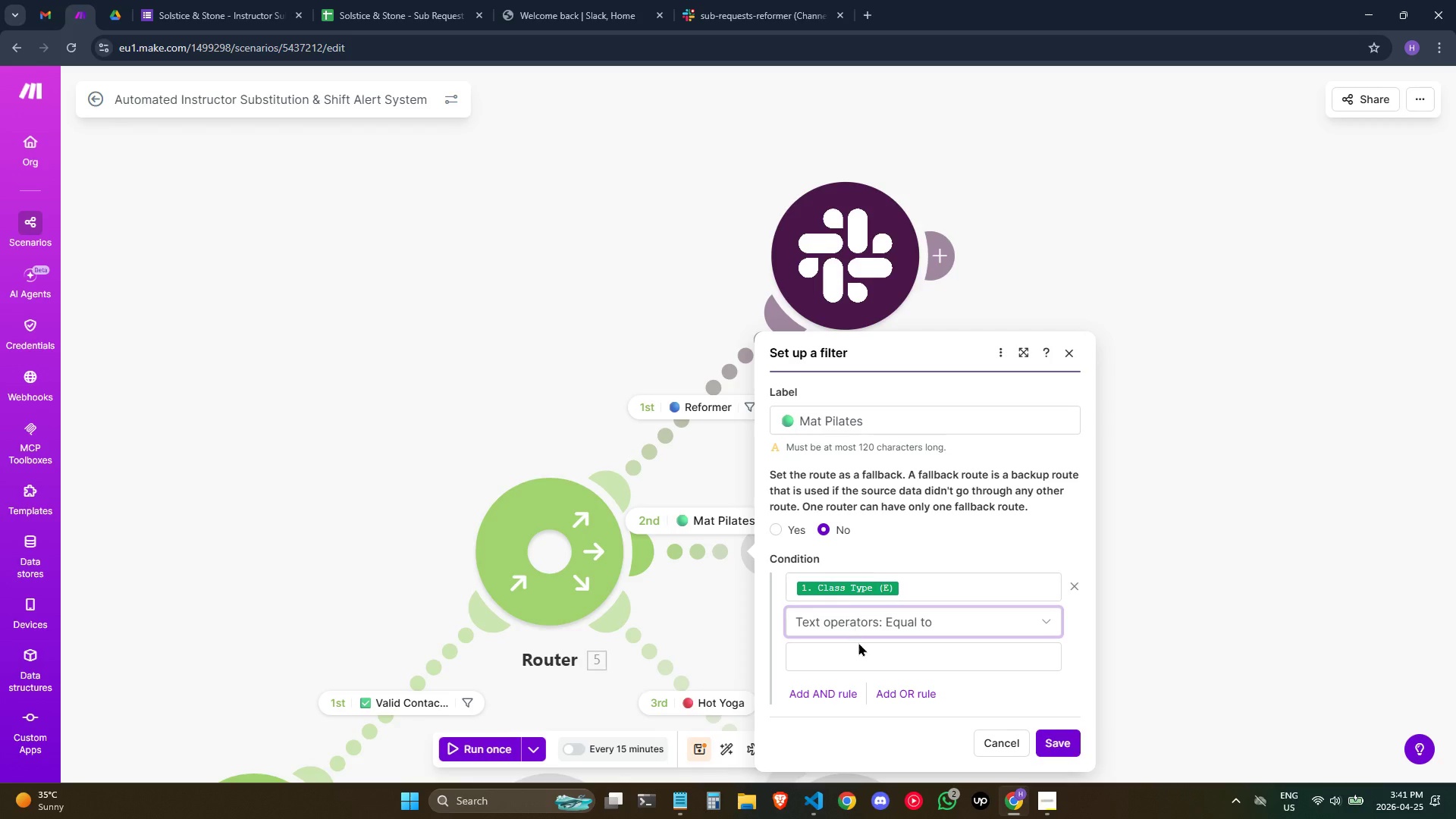 
left_click([861, 654])
 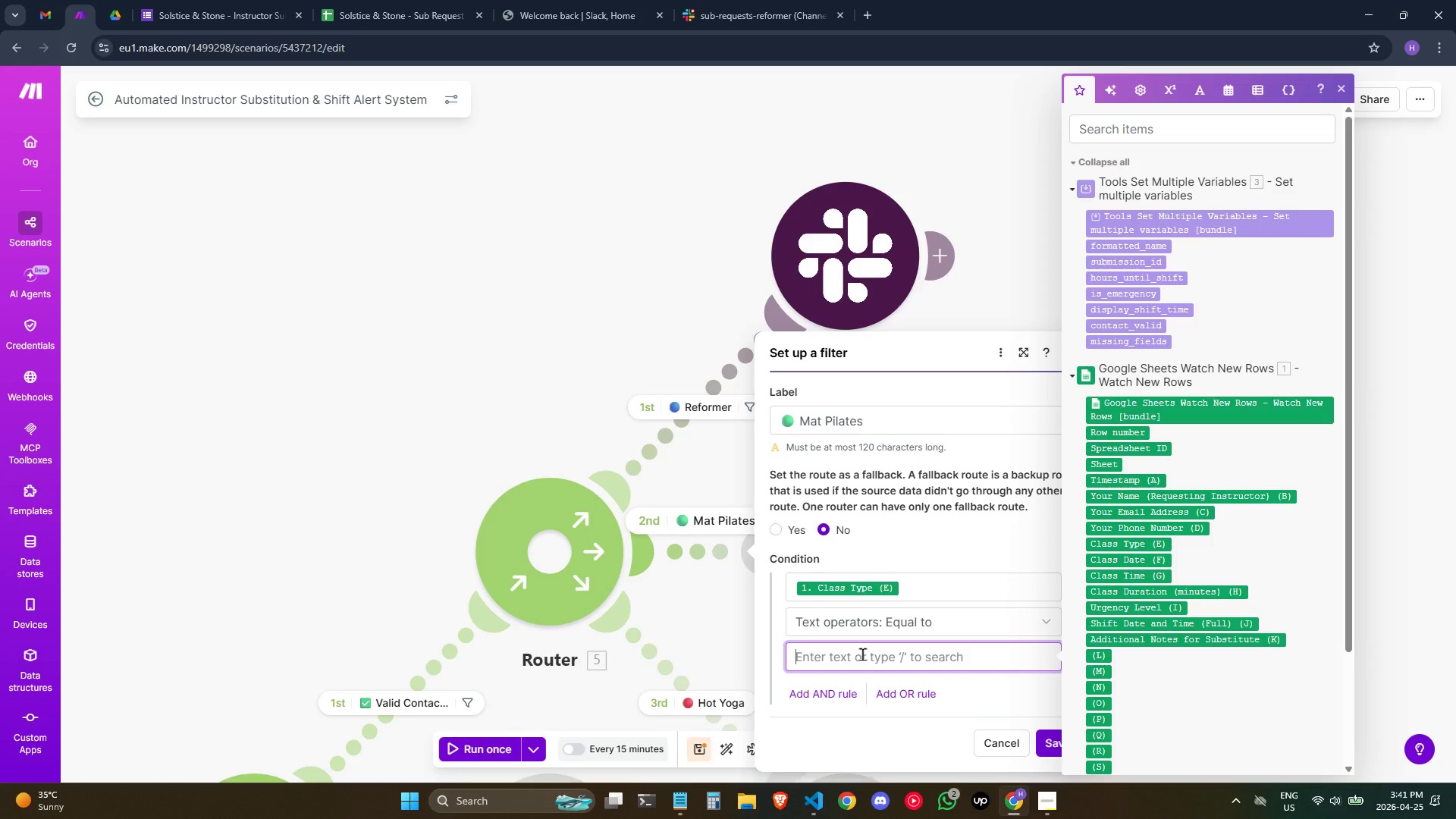 
type(mAT)
key(Backspace)
key(Backspace)
key(Backspace)
type(Mat Pilates)
 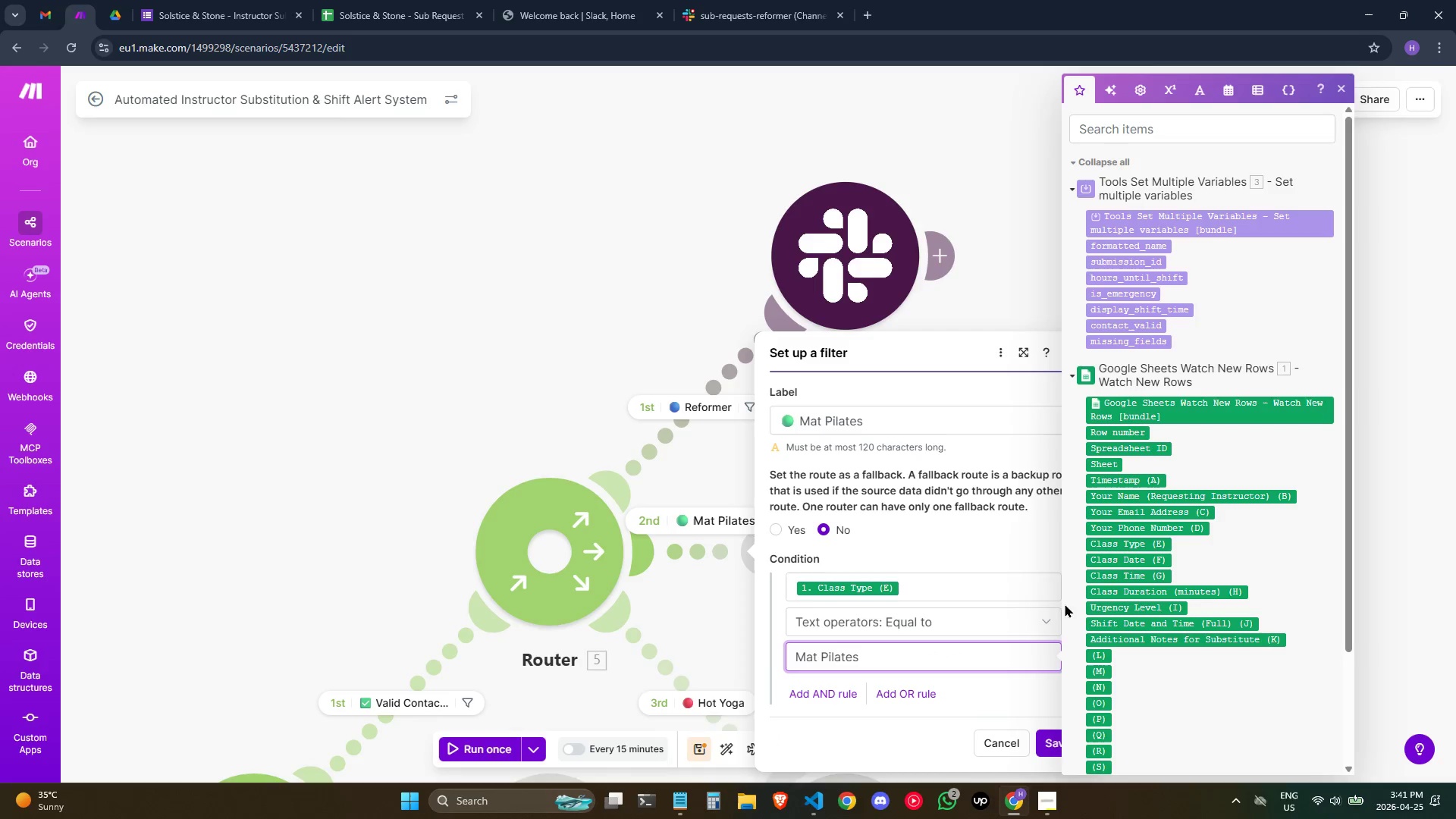 
left_click([1051, 731])
 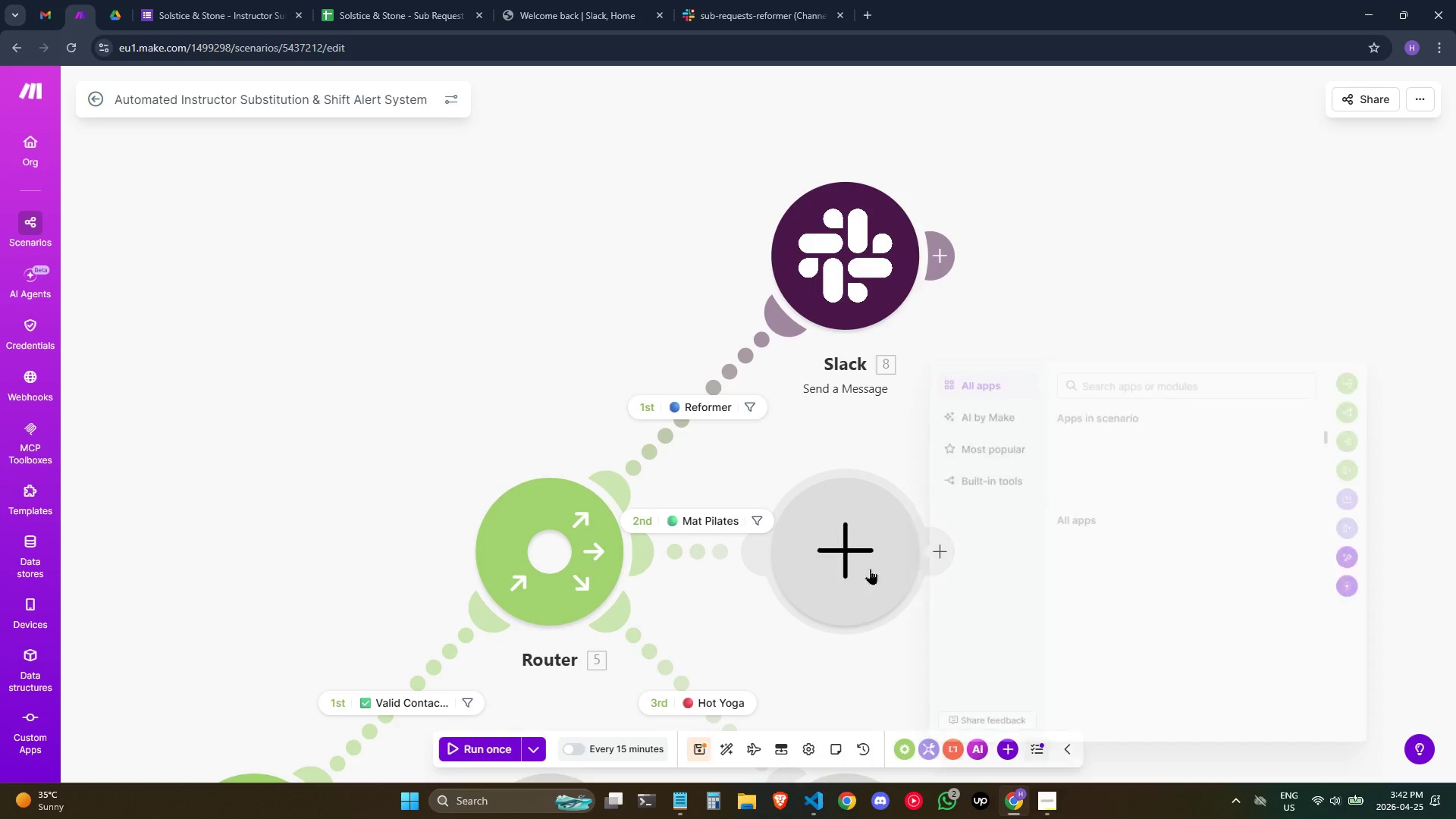 
left_click([1129, 481])
 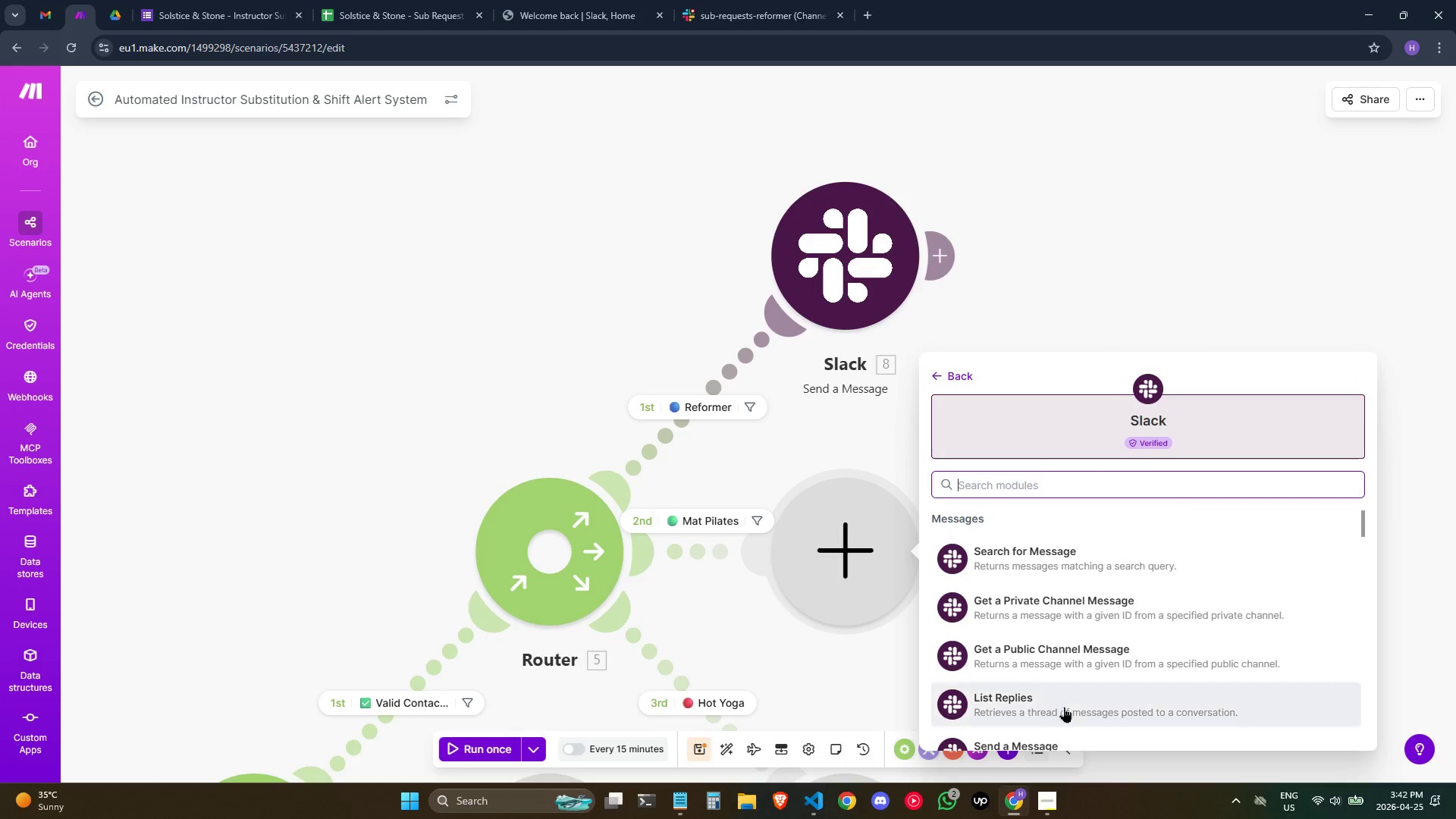 
left_click([1066, 732])
 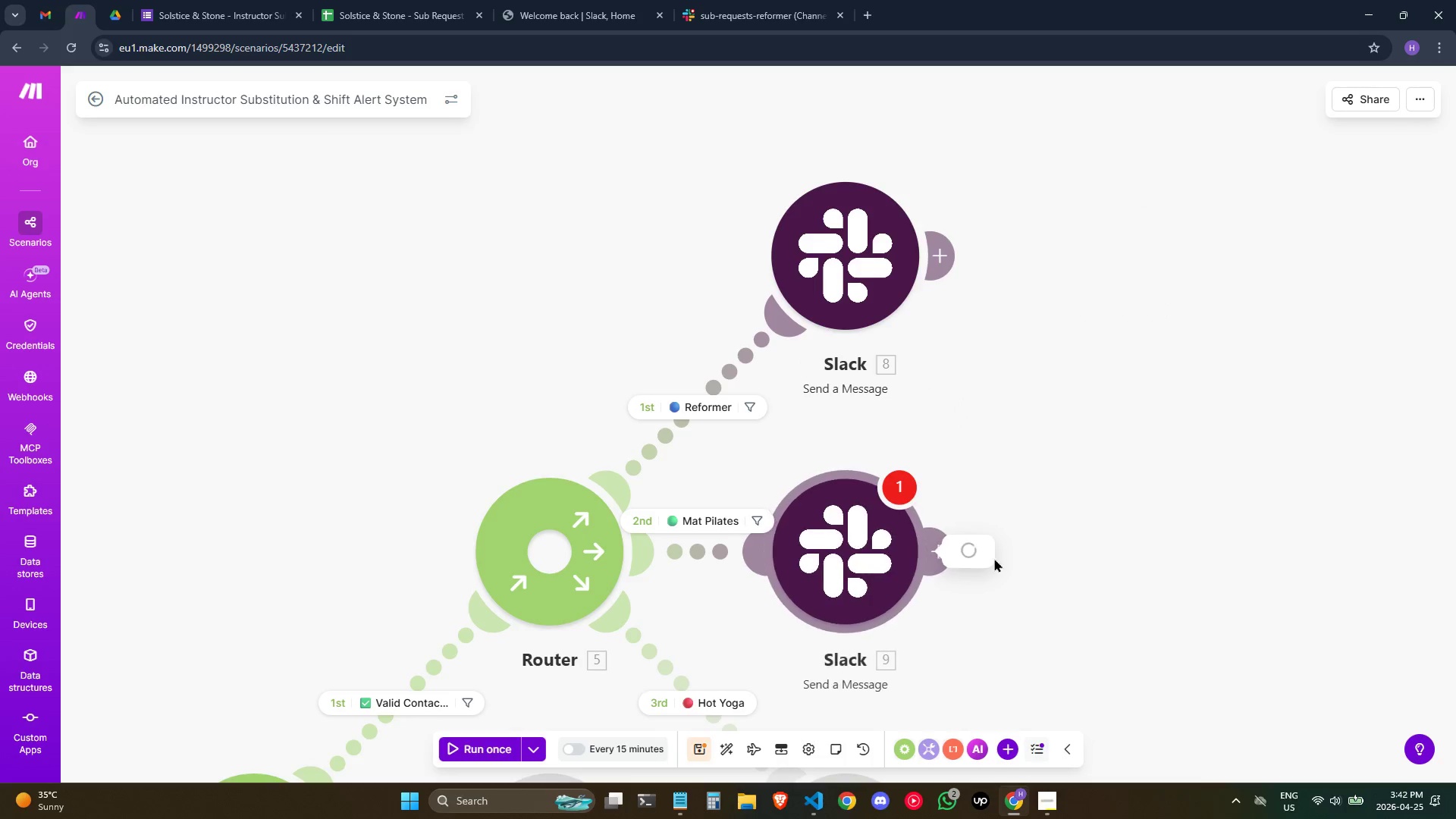 
mouse_move([865, 502])
 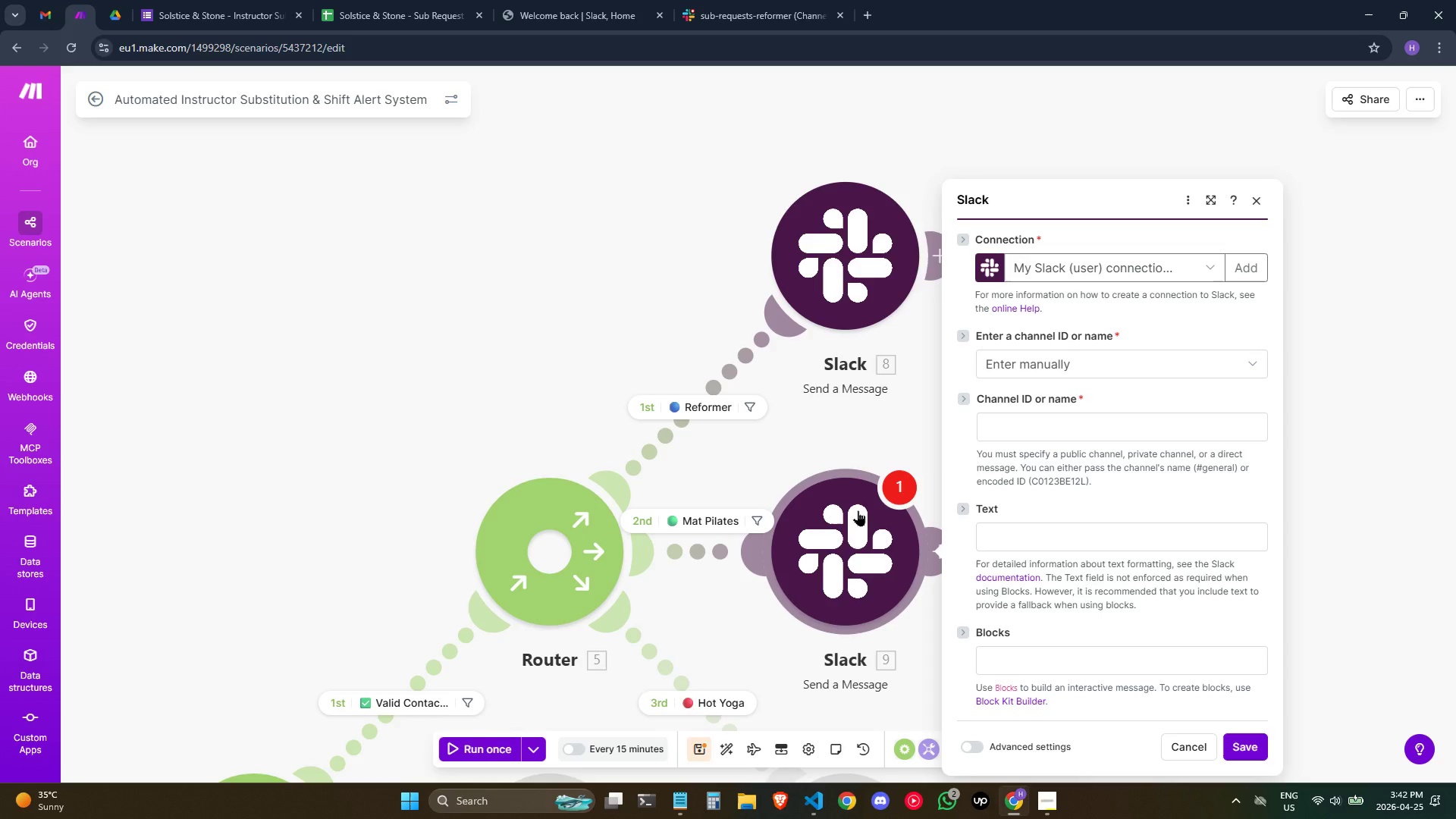 
wait(9.74)
 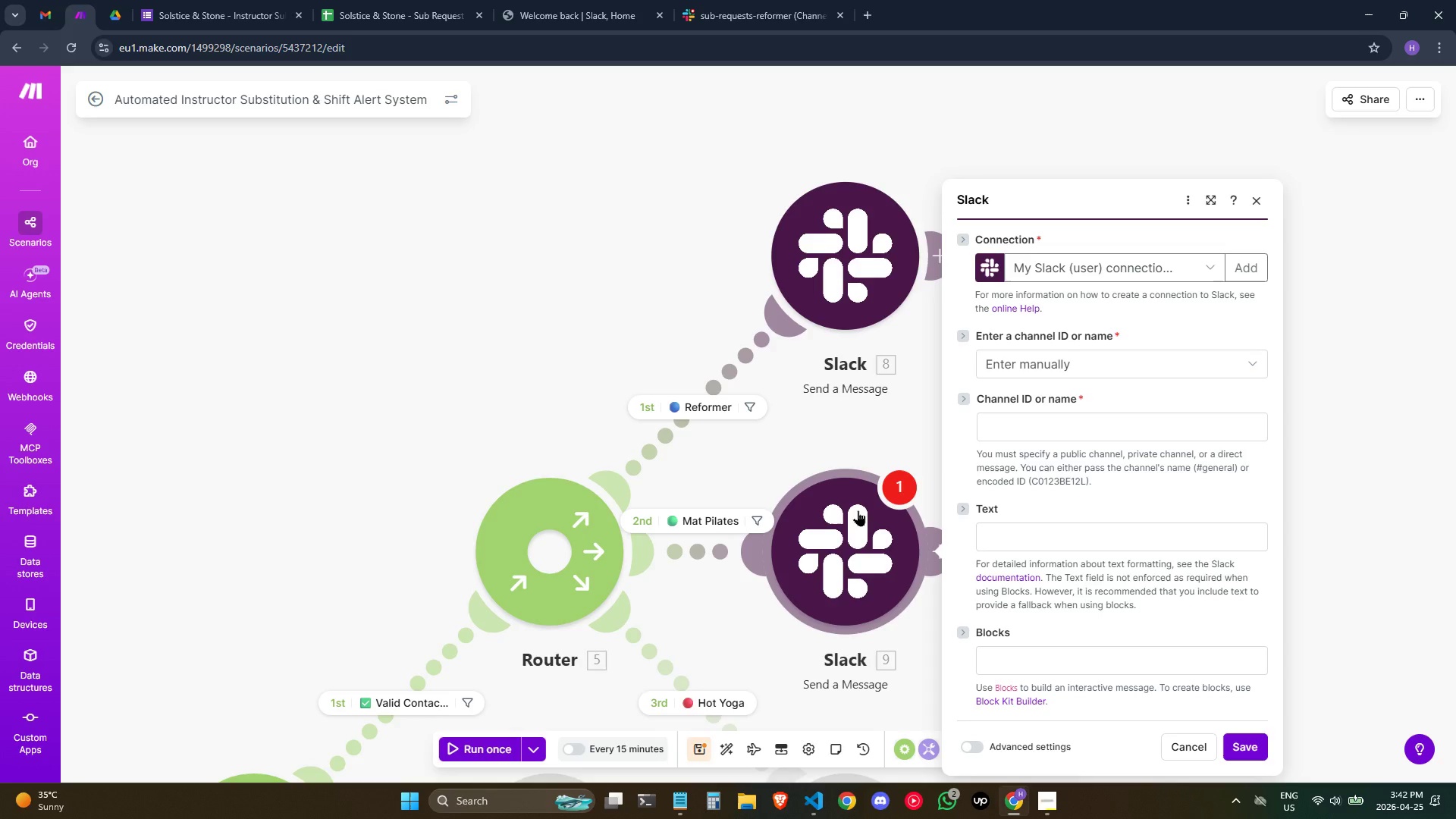 
left_click([711, 0])
 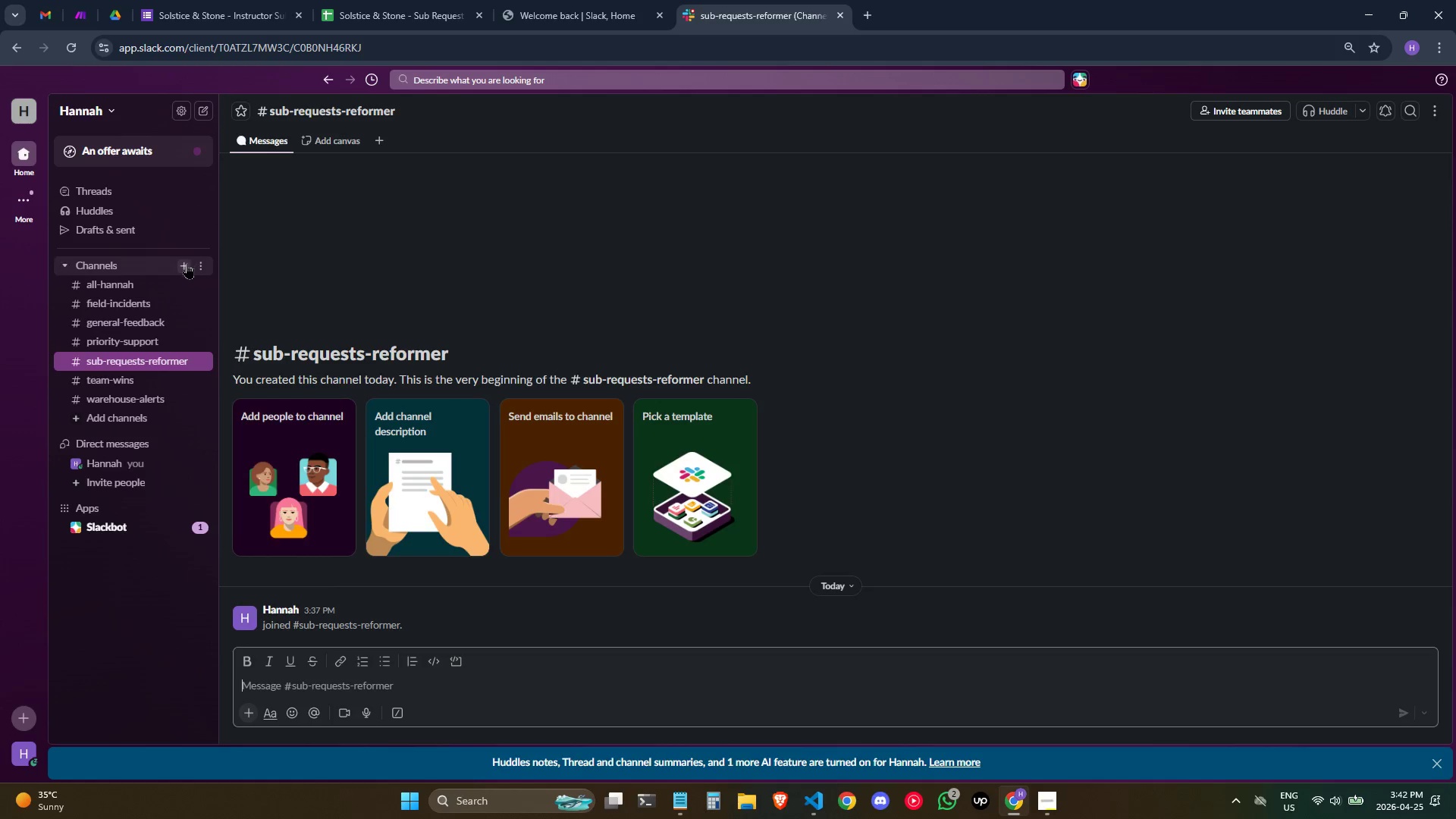 
left_click([184, 266])
 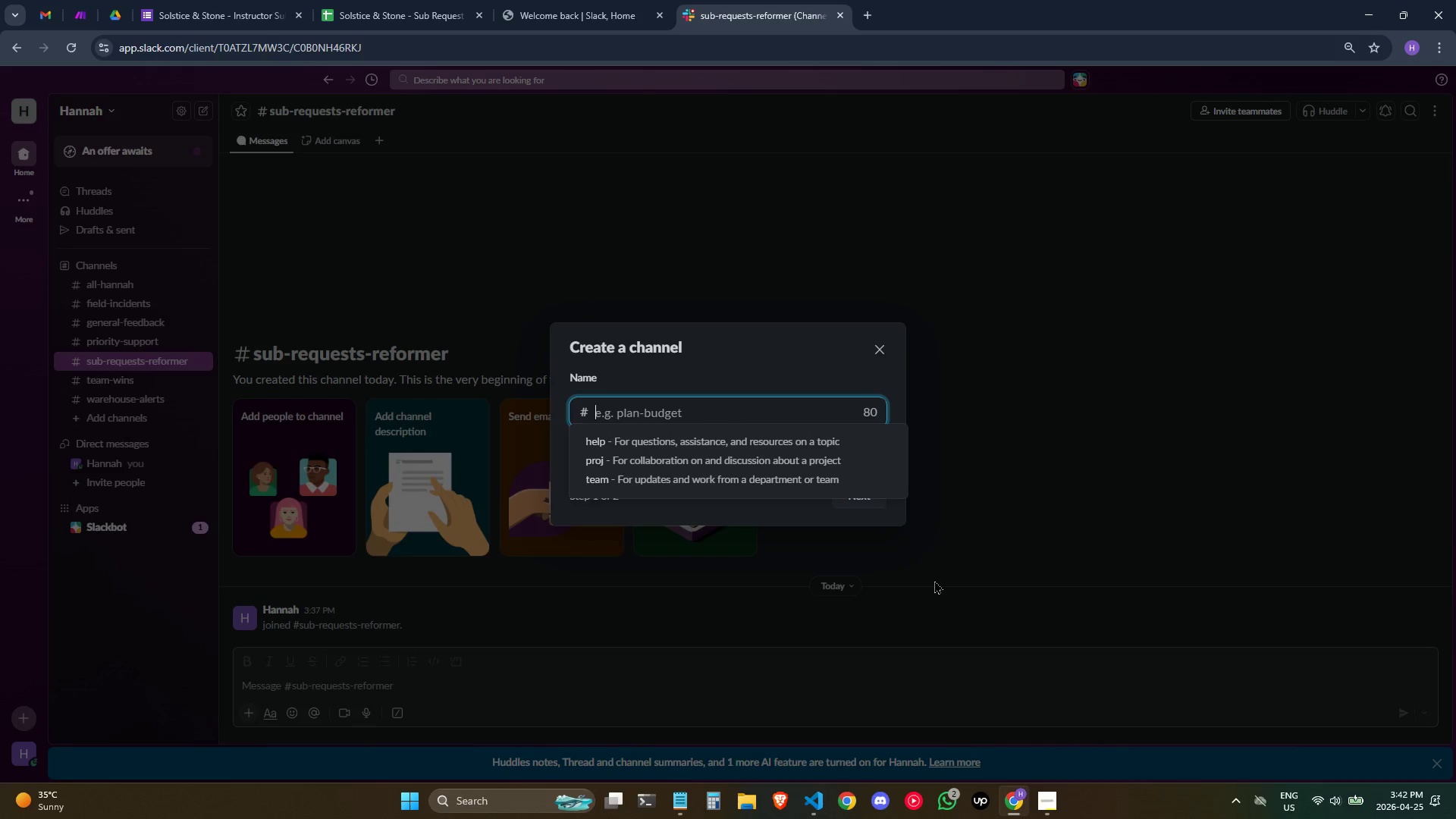 
type(sub-requests-mat)
 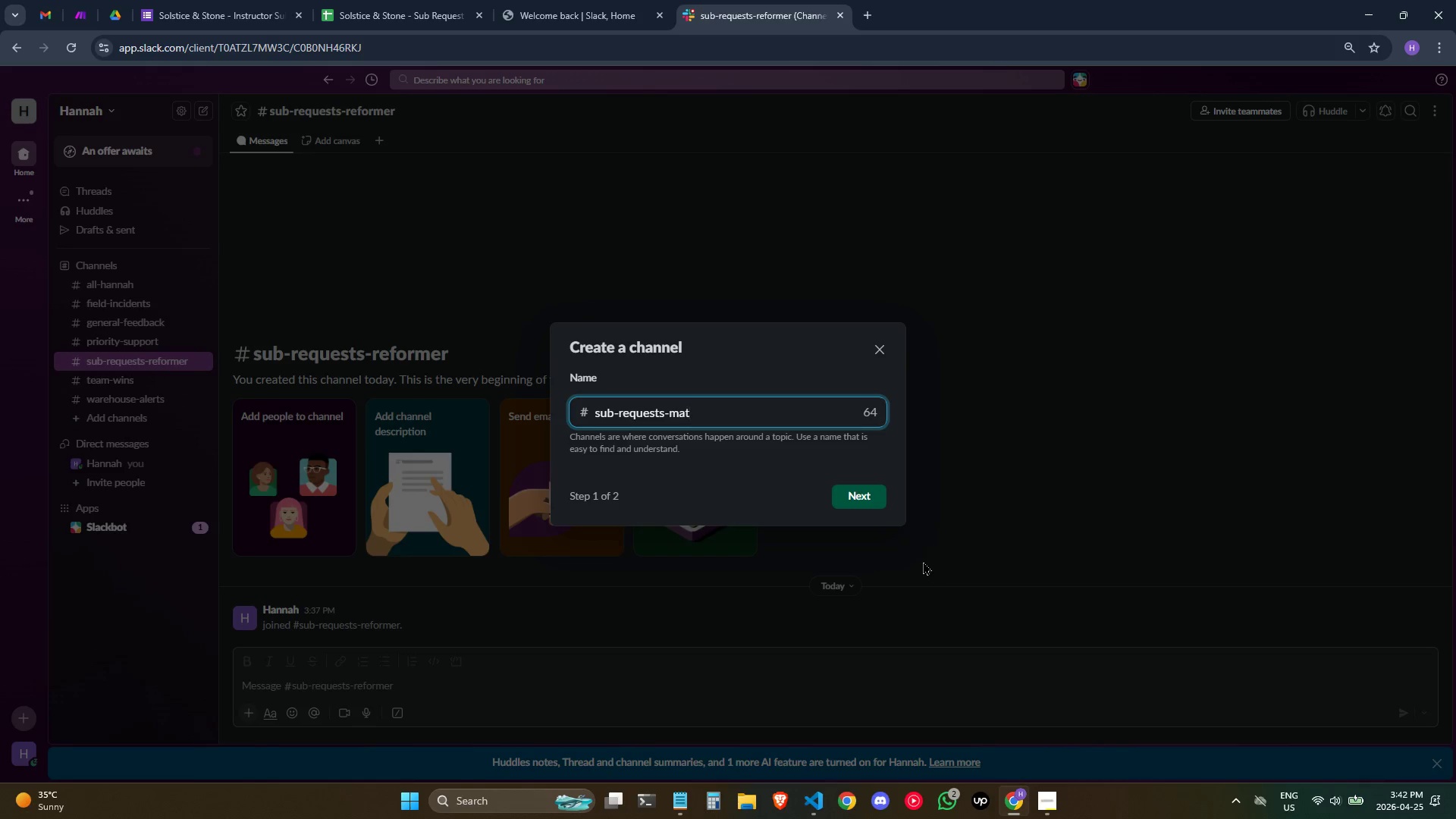 
left_click([865, 502])
 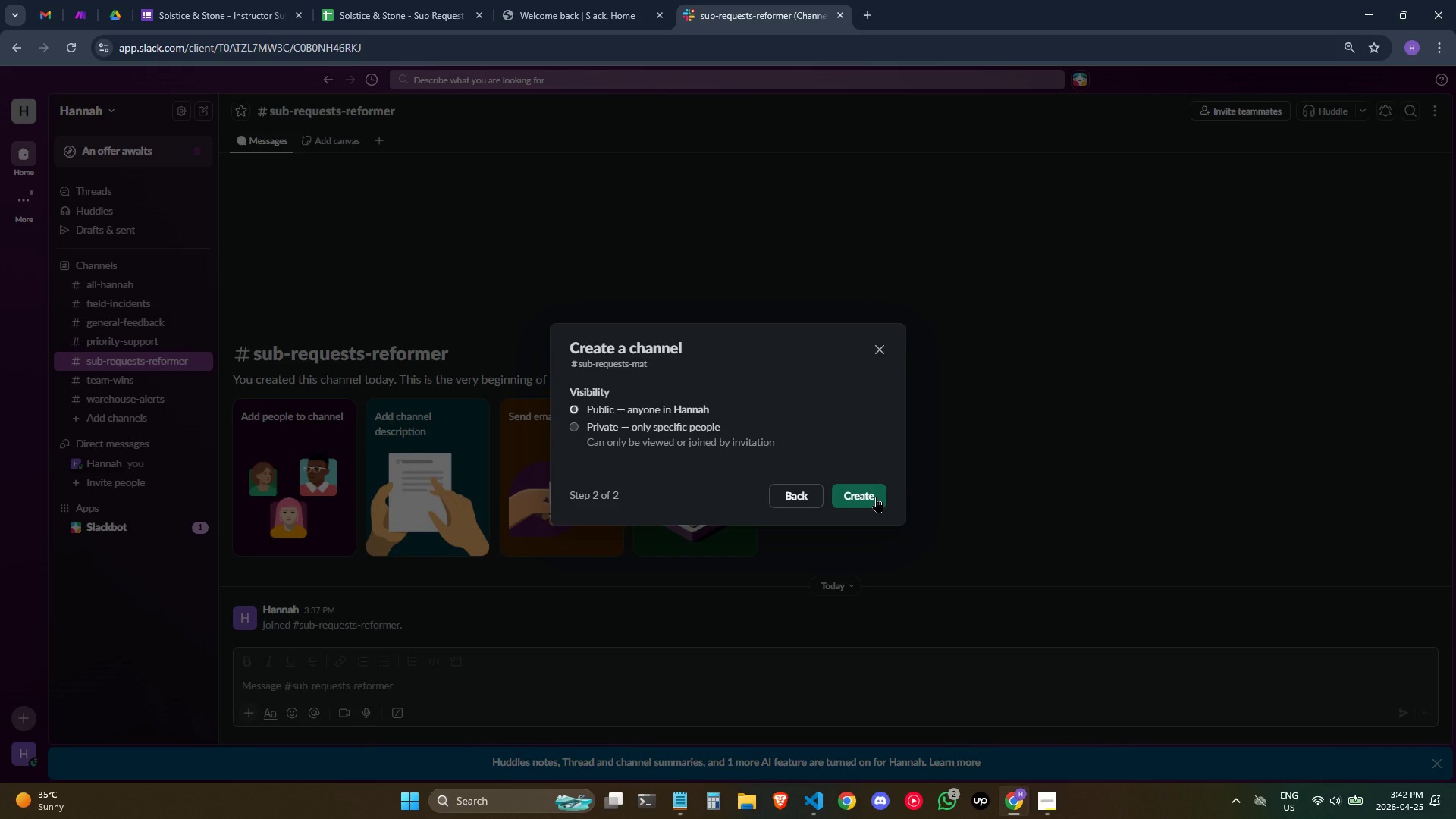 
left_click([876, 497])
 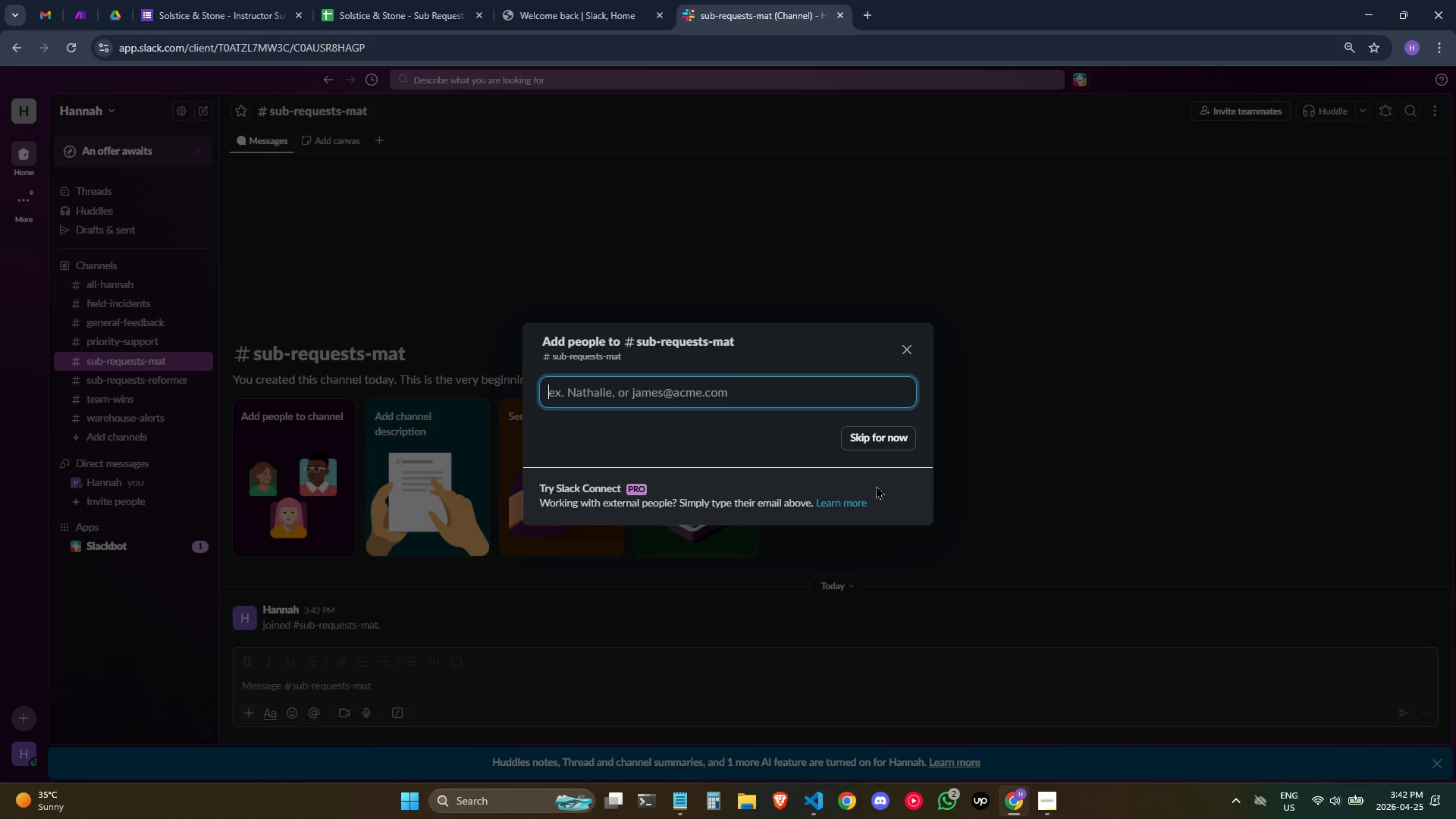 
left_click([878, 440])
 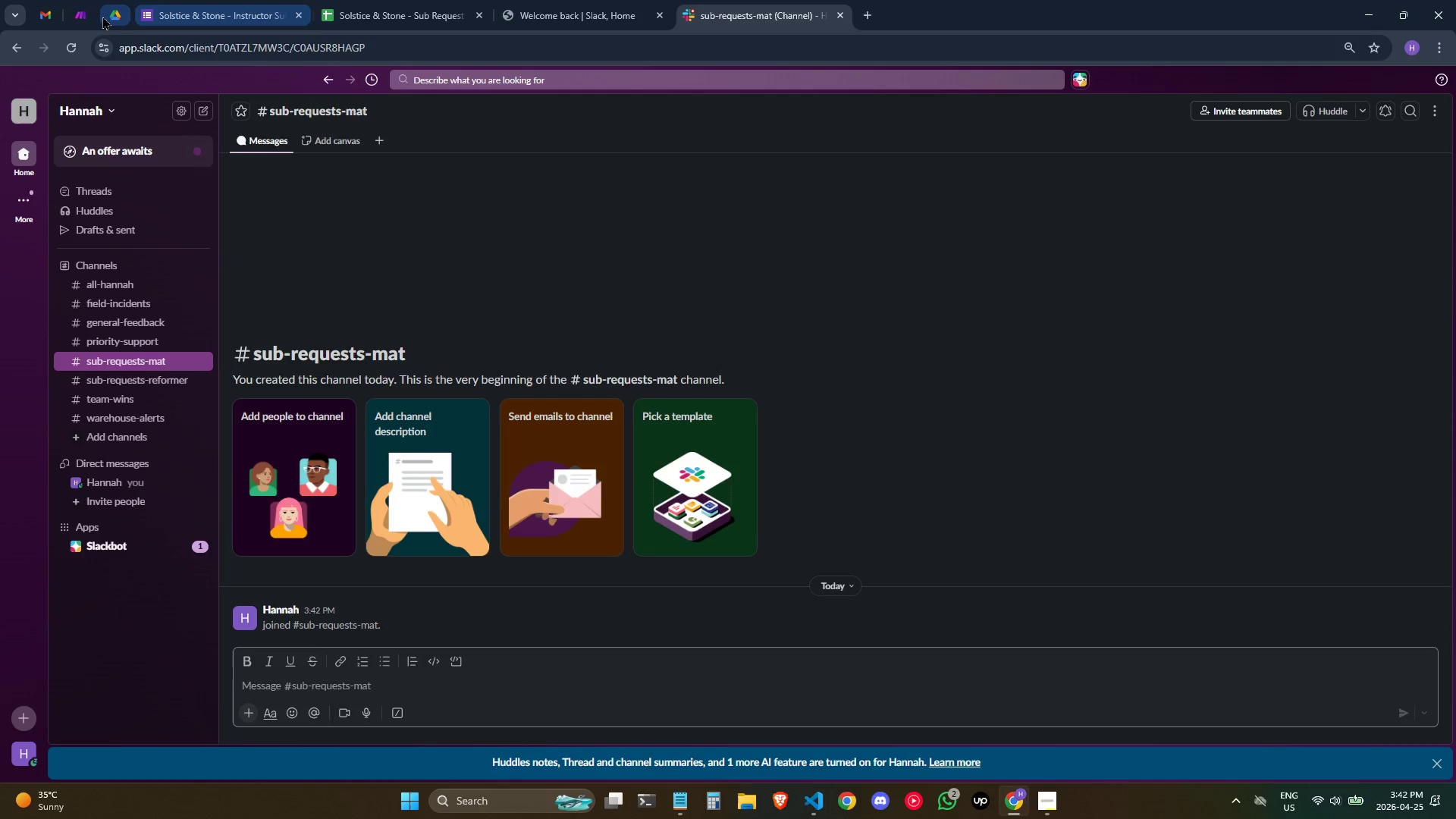 
left_click([83, 9])
 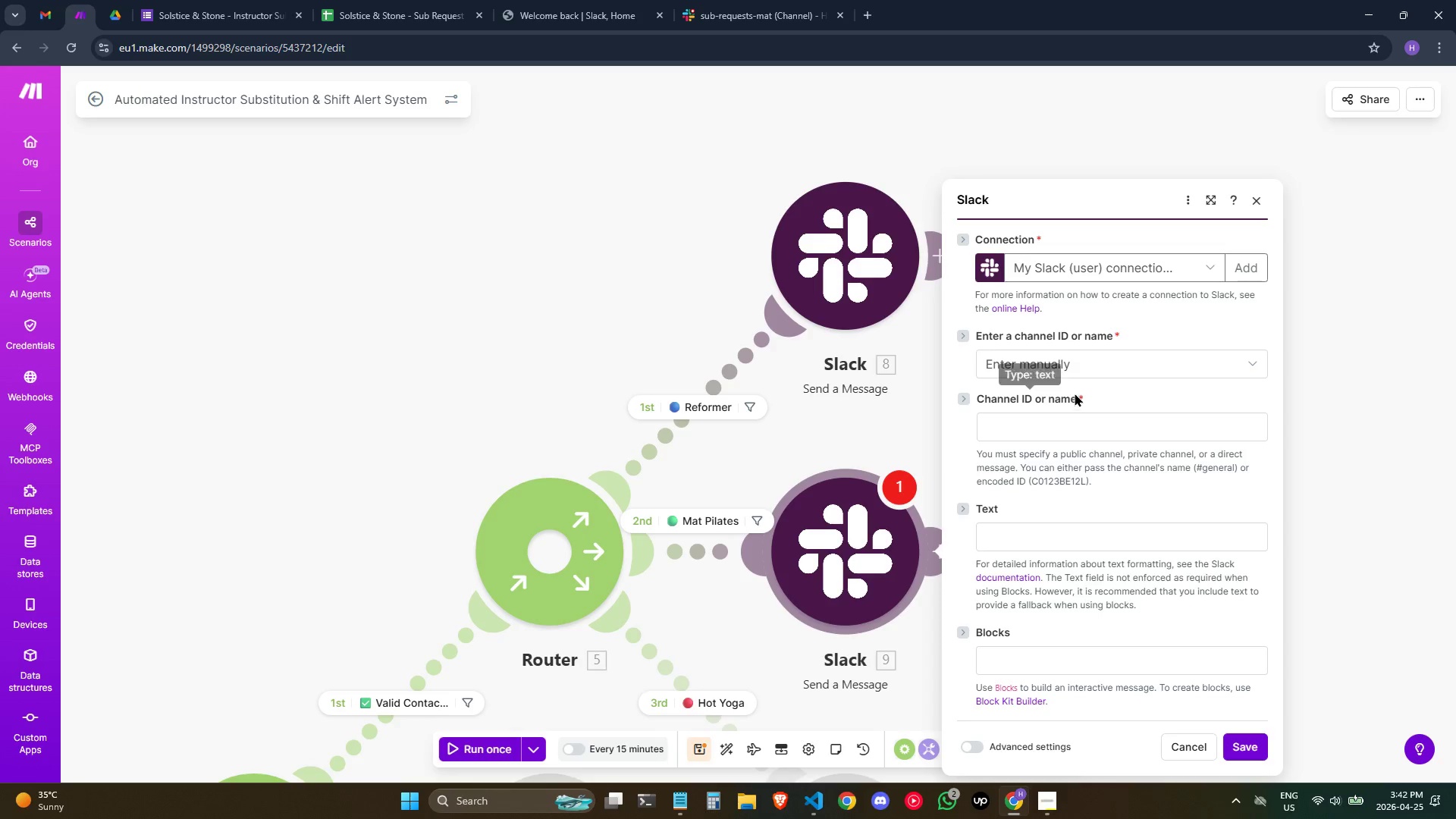 
left_click([1094, 366])
 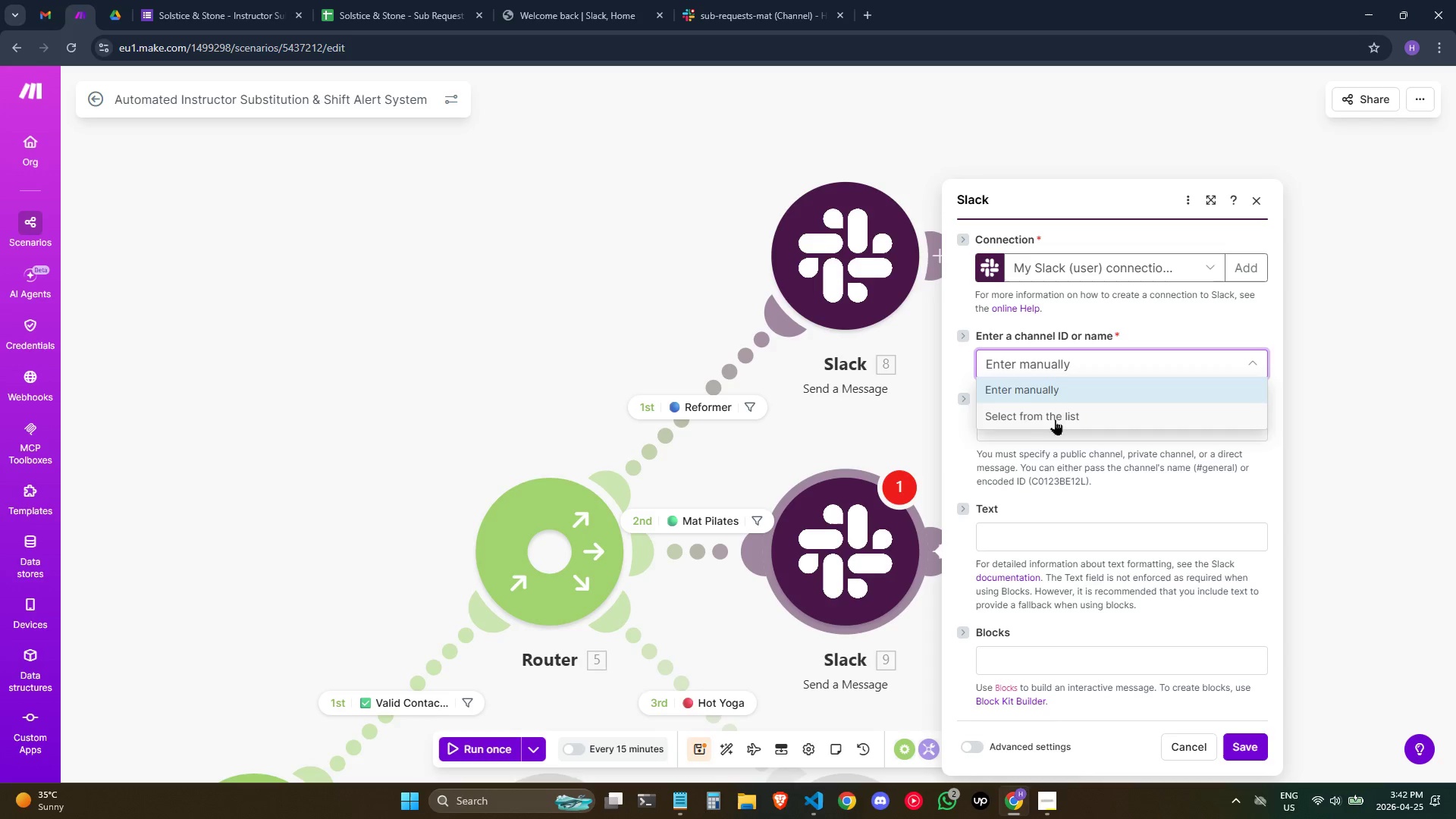 
left_click([1056, 416])
 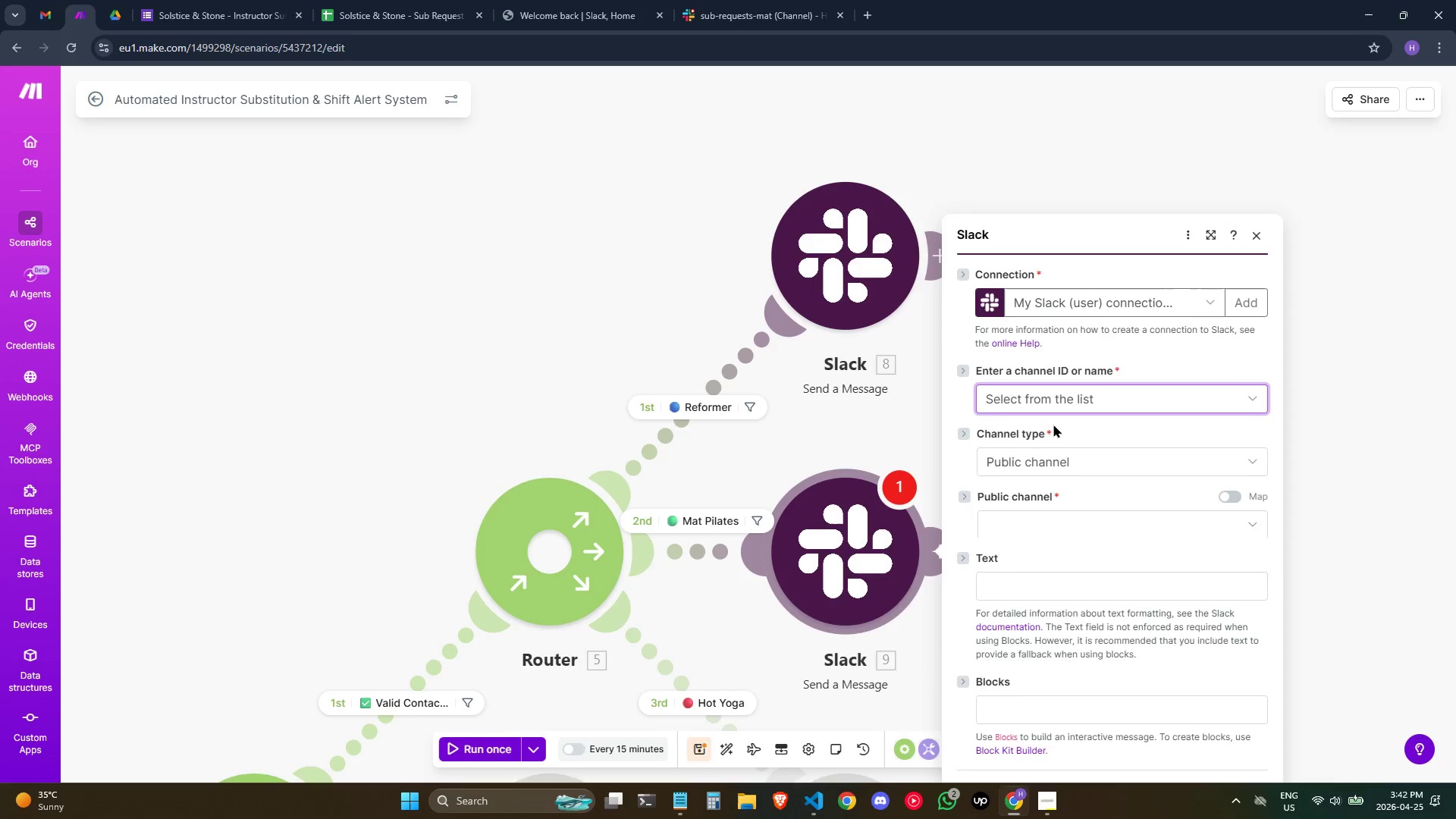 
left_click([1086, 473])
 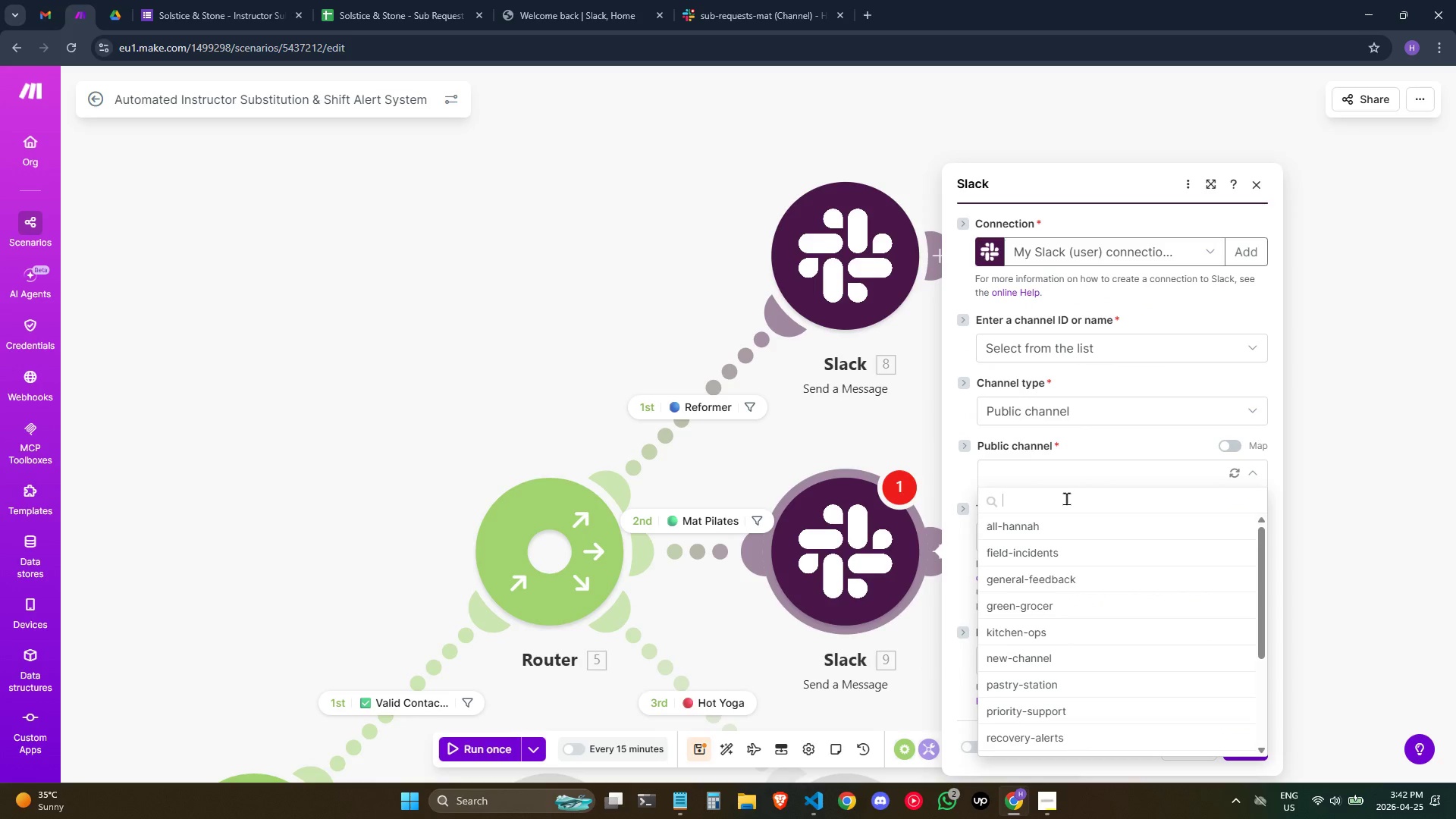 
type(sub)
 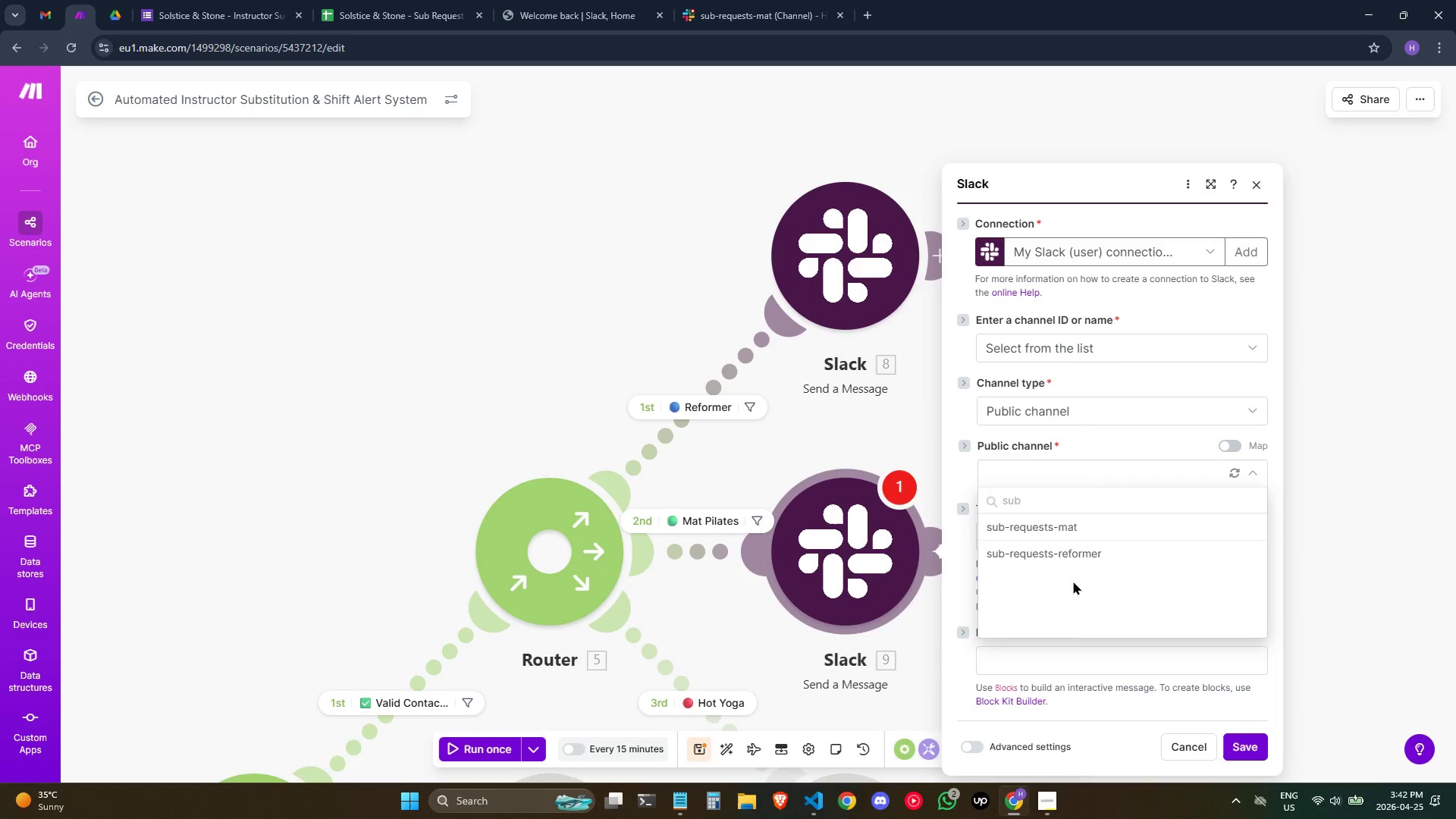 
left_click([1097, 530])
 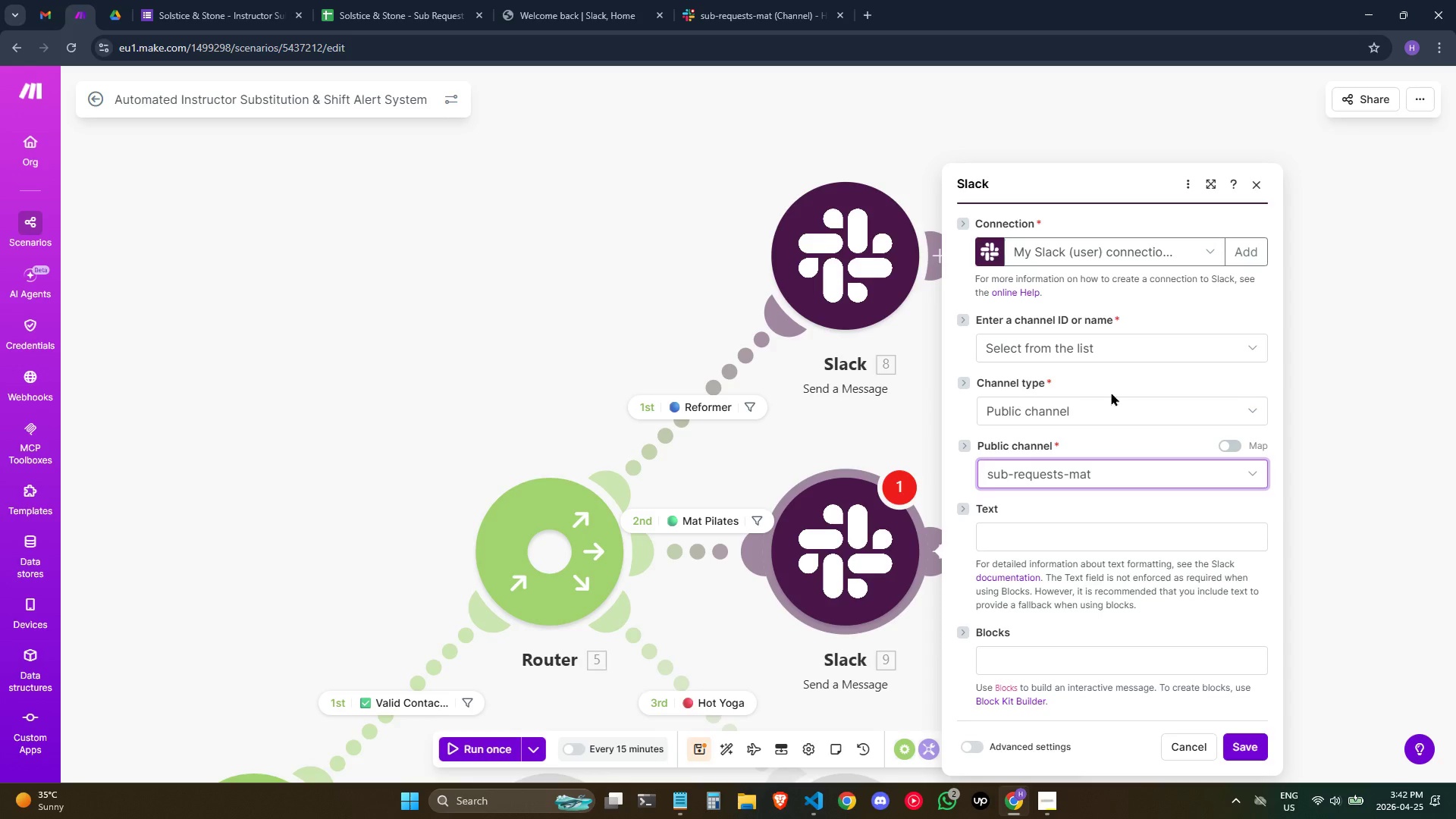 
scroll: coordinate [1110, 390], scroll_direction: down, amount: 1.0
 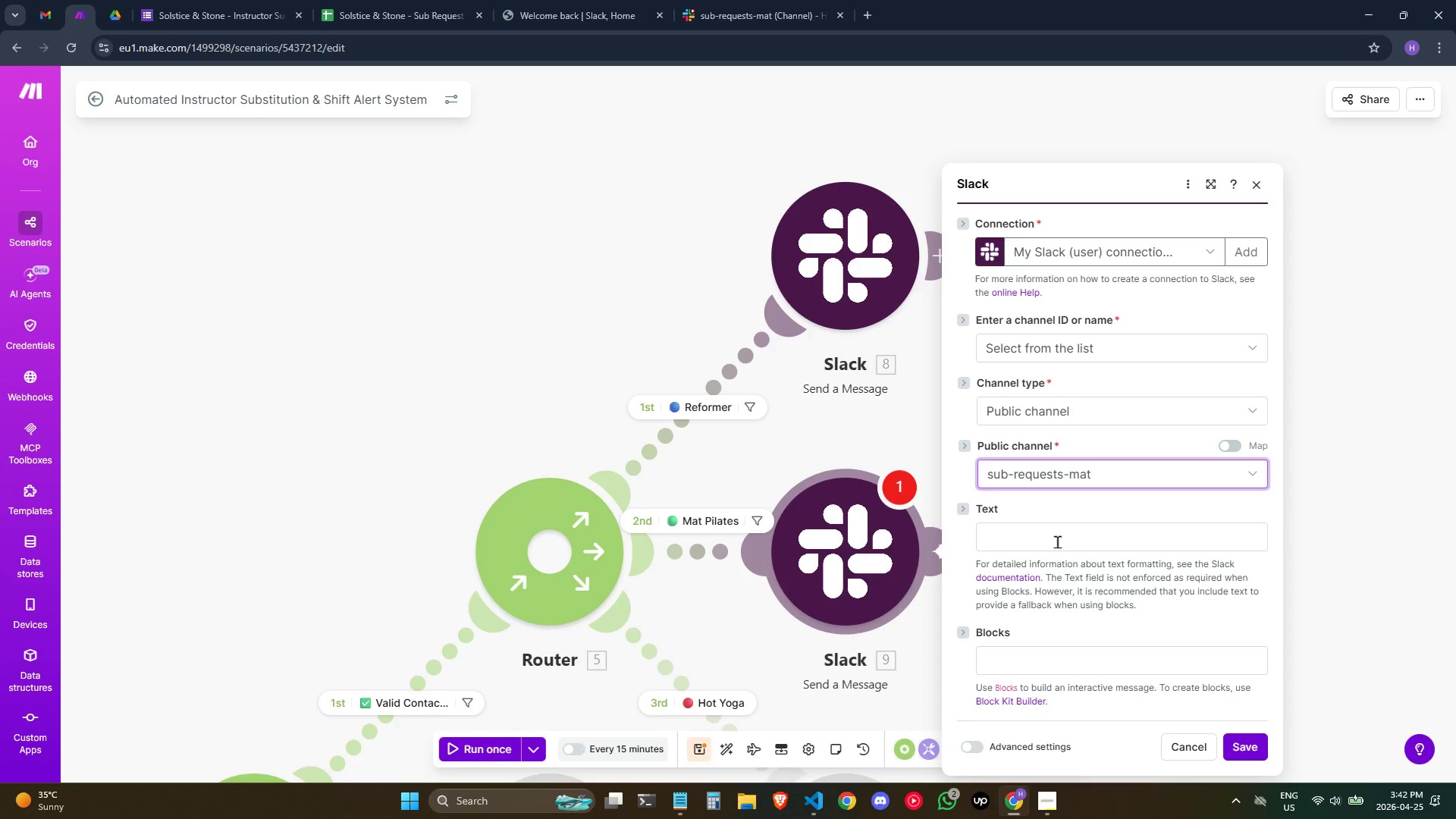 
left_click([1057, 541])
 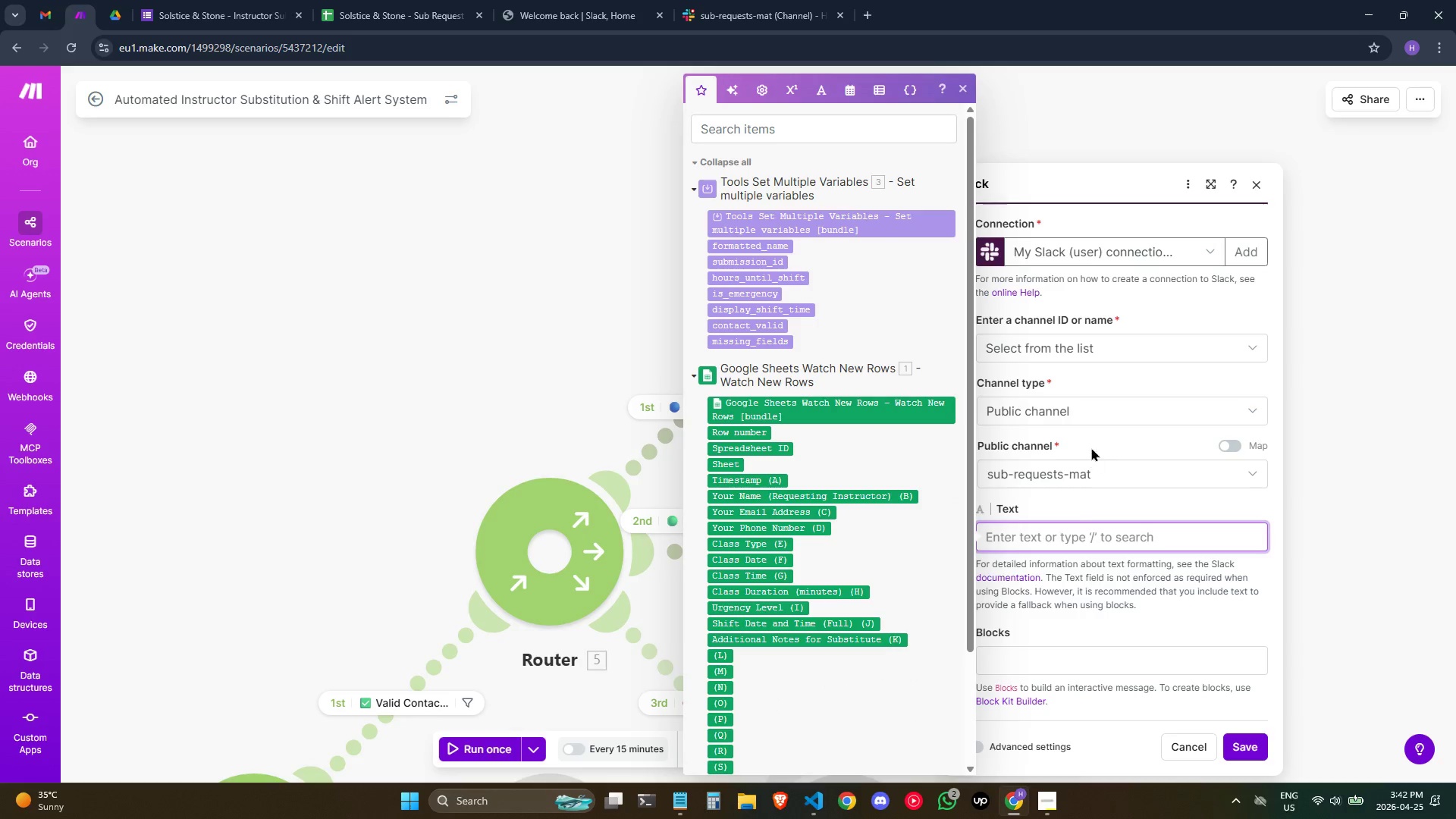 
scroll: coordinate [1092, 448], scroll_direction: down, amount: 2.0
 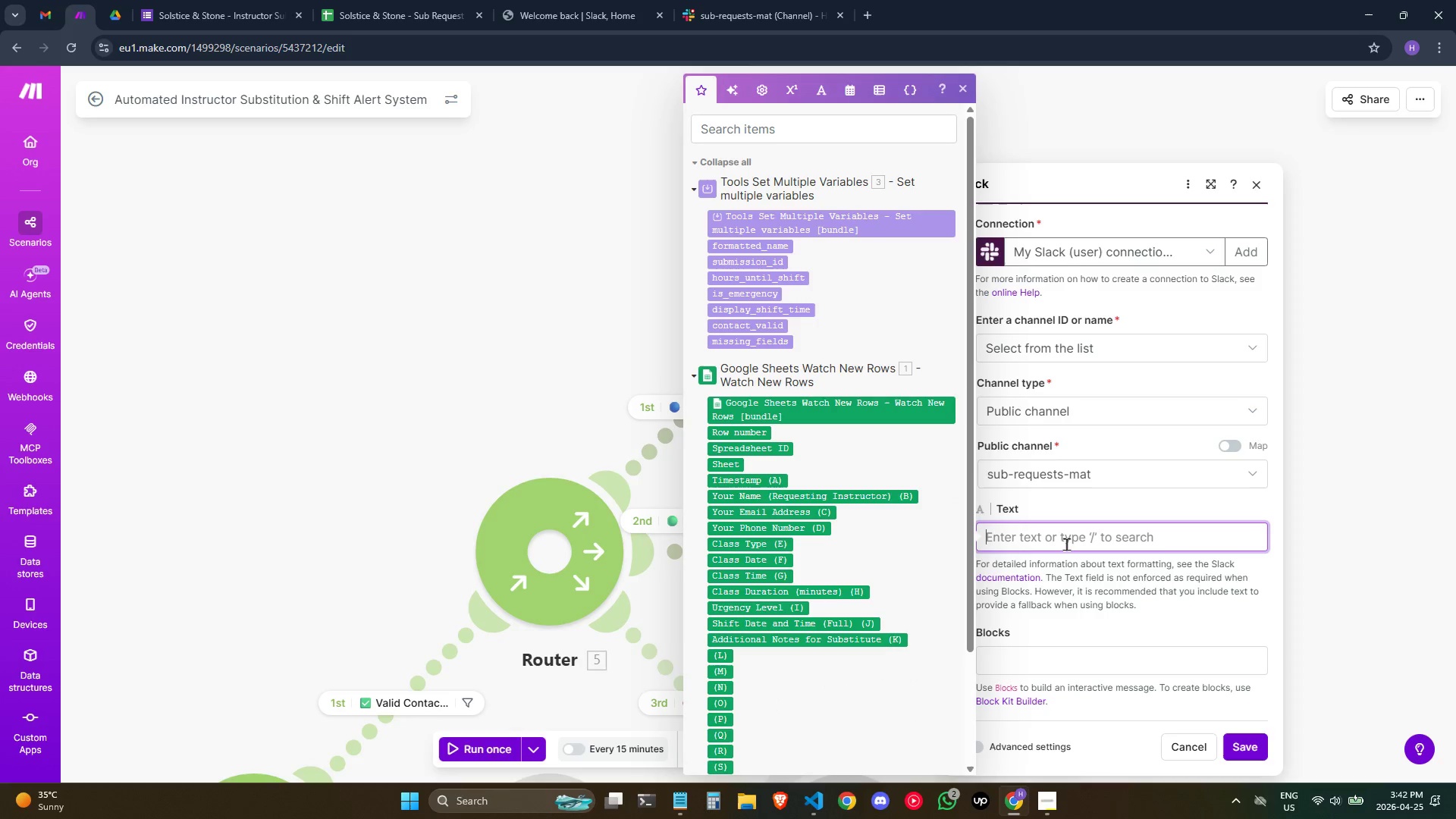 
left_click([1066, 544])
 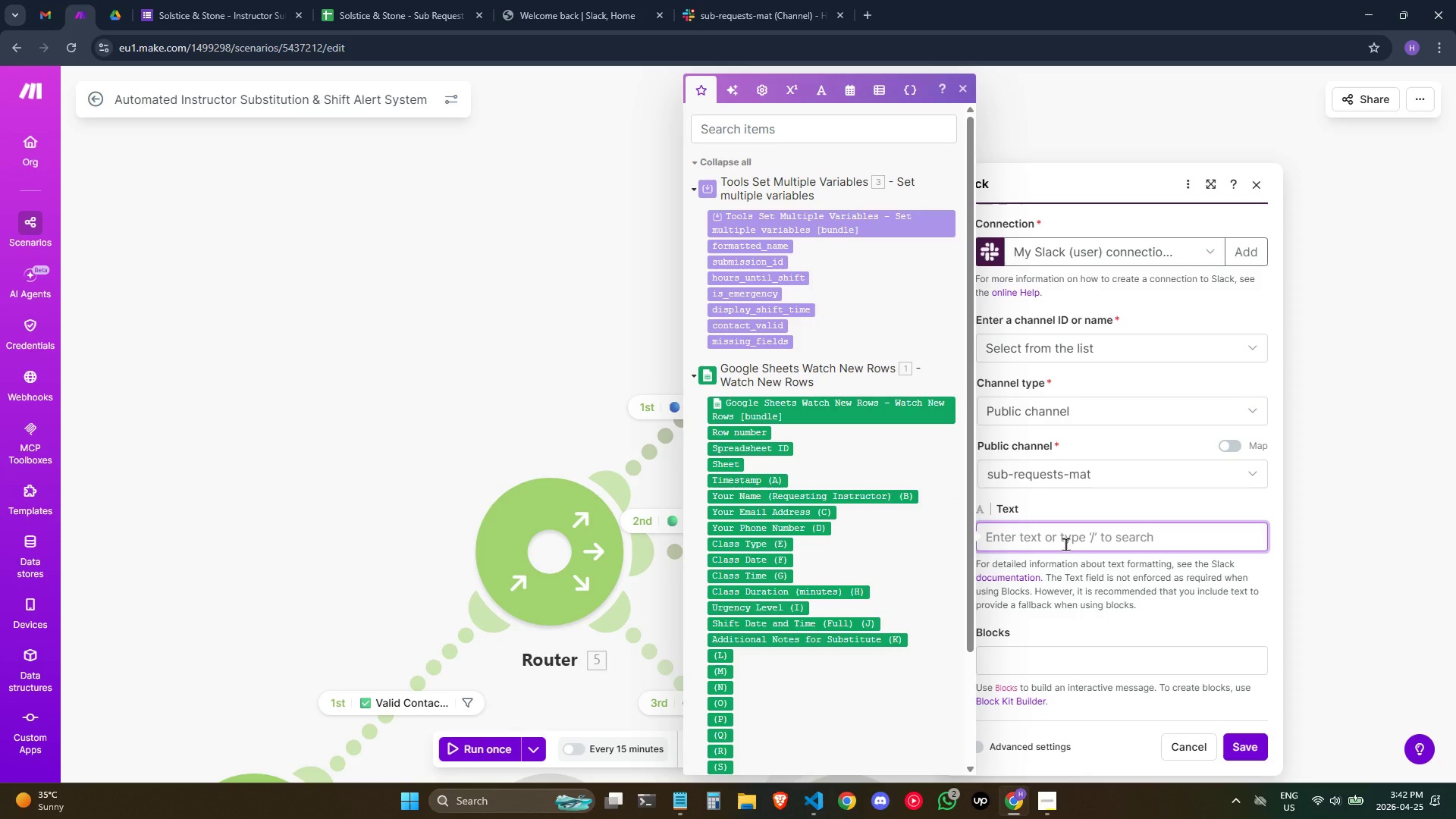 
key(Meta+Semicolon)
 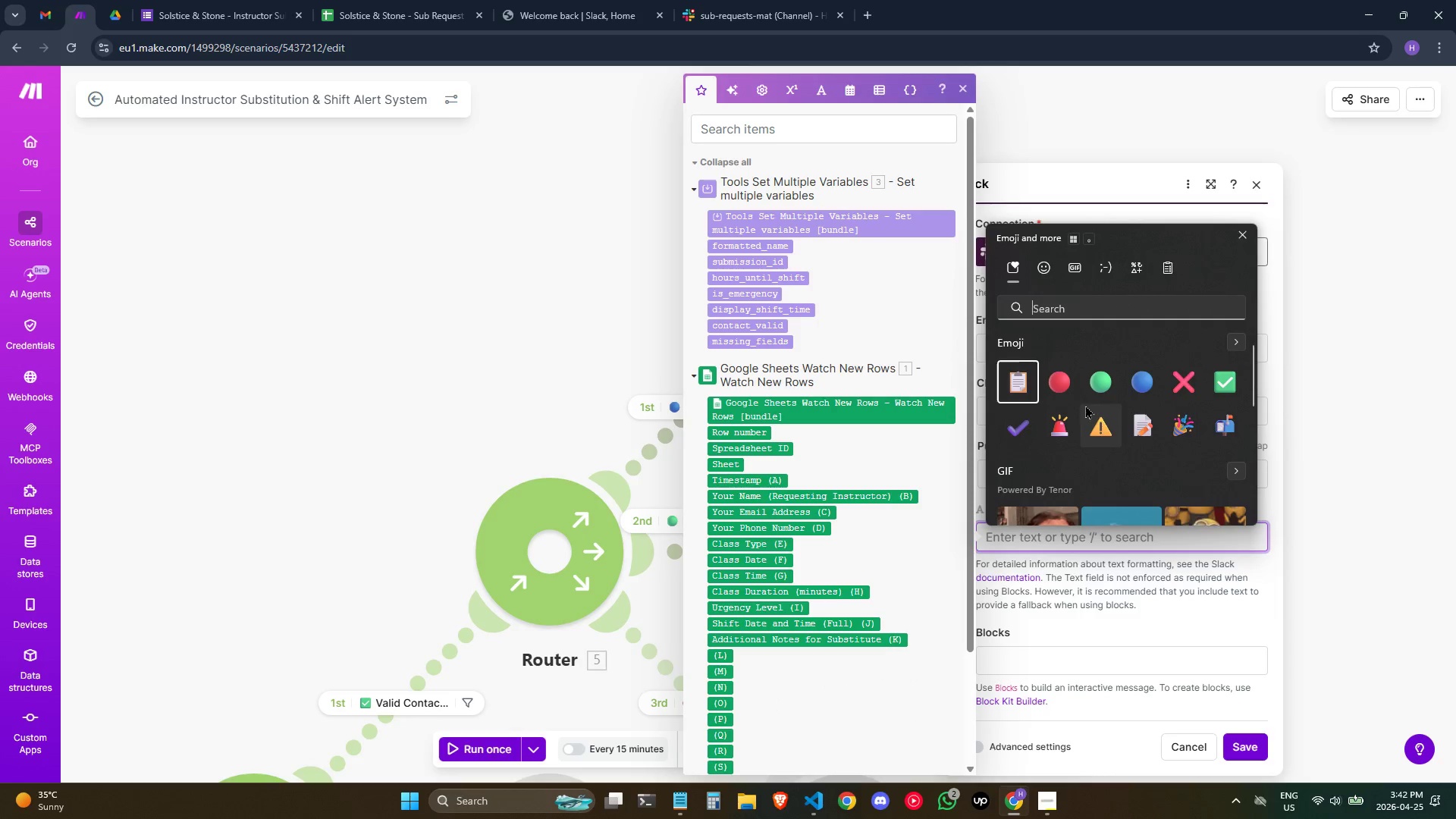 
key(Enter)
 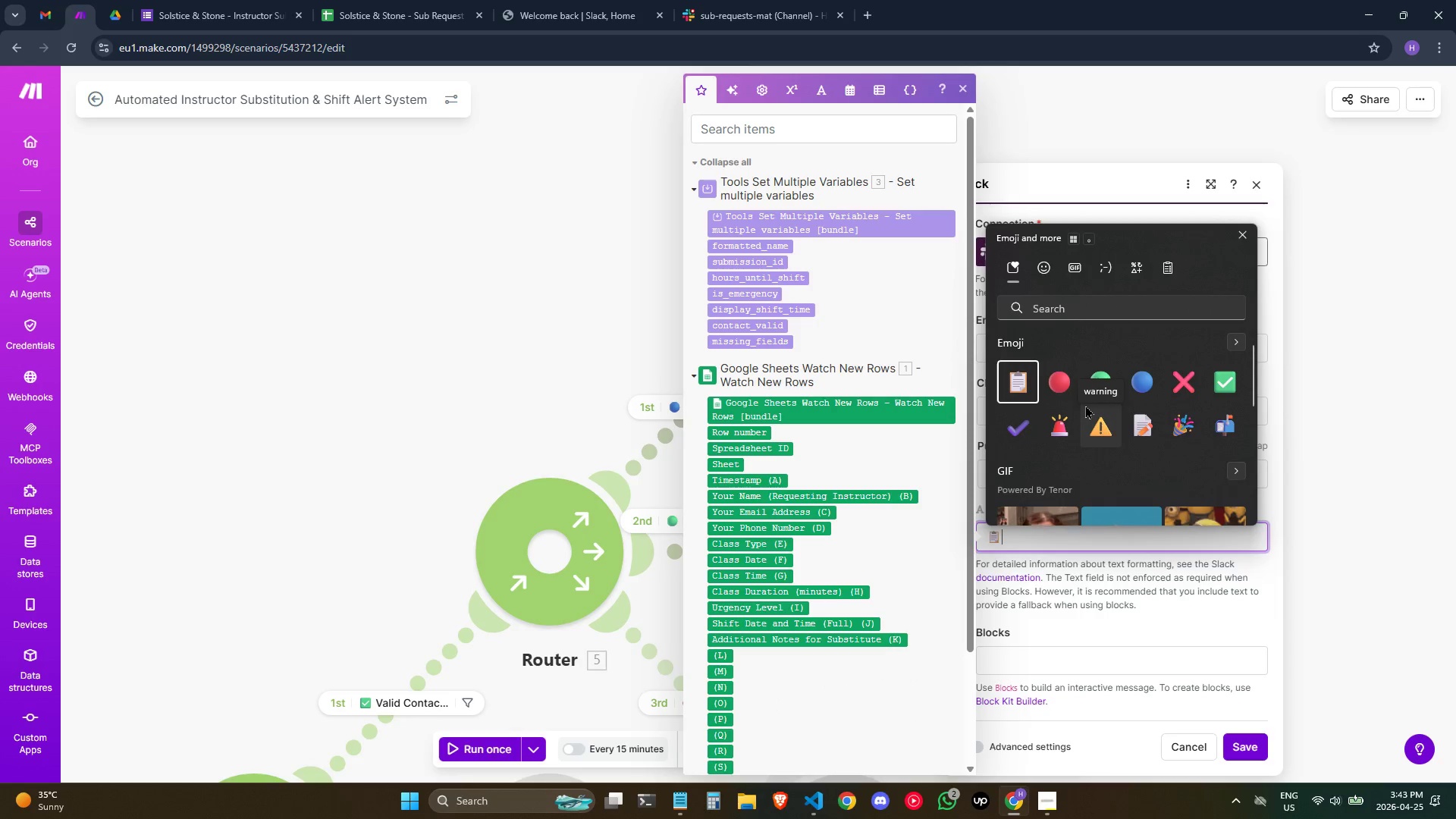 
left_click([1085, 405])
 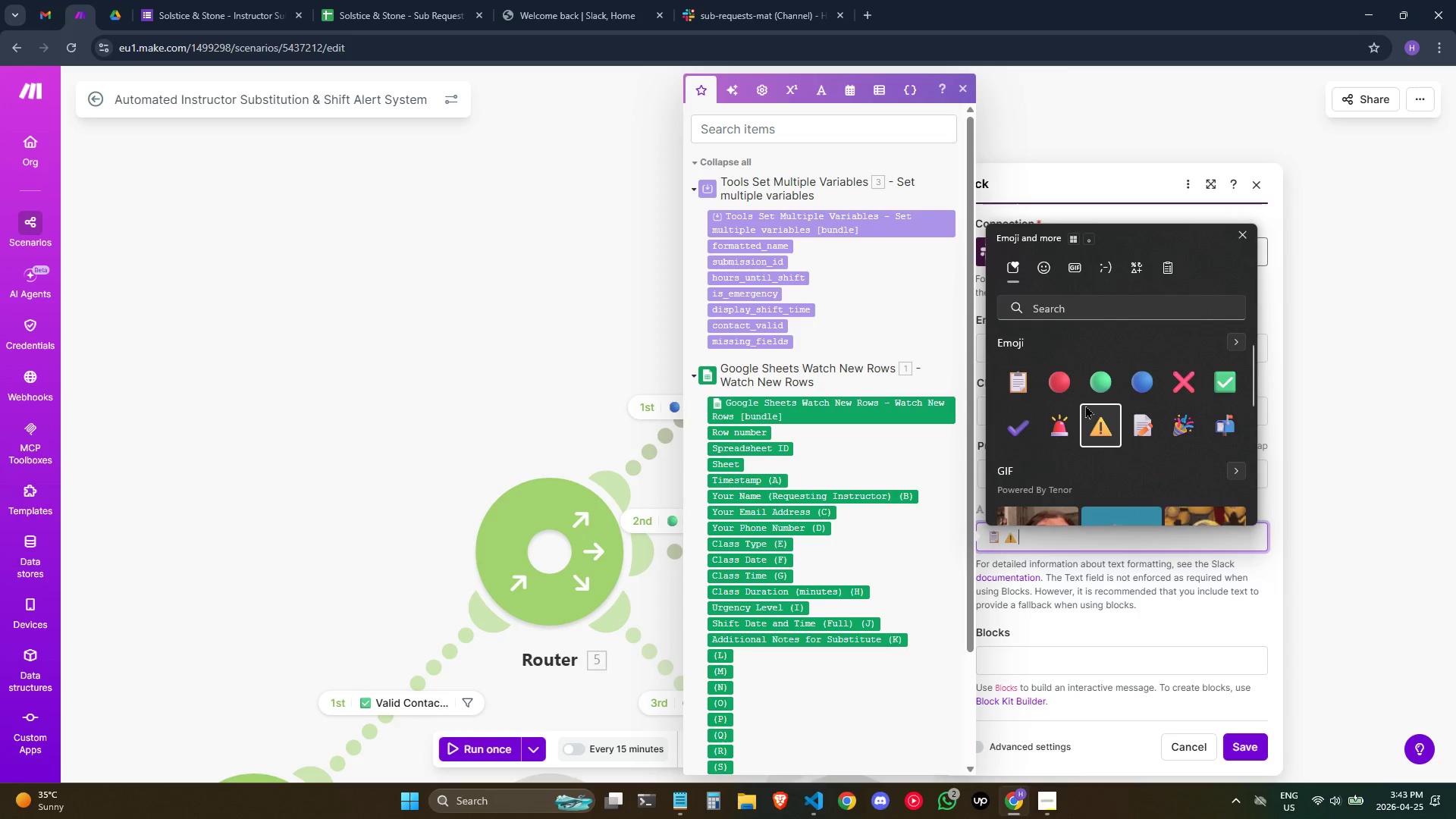 
type( )
key(Backspace)
key(Backspace)
type( R)
key(Backspace)
type(SUB REQUEST - Mat Pilates - )
 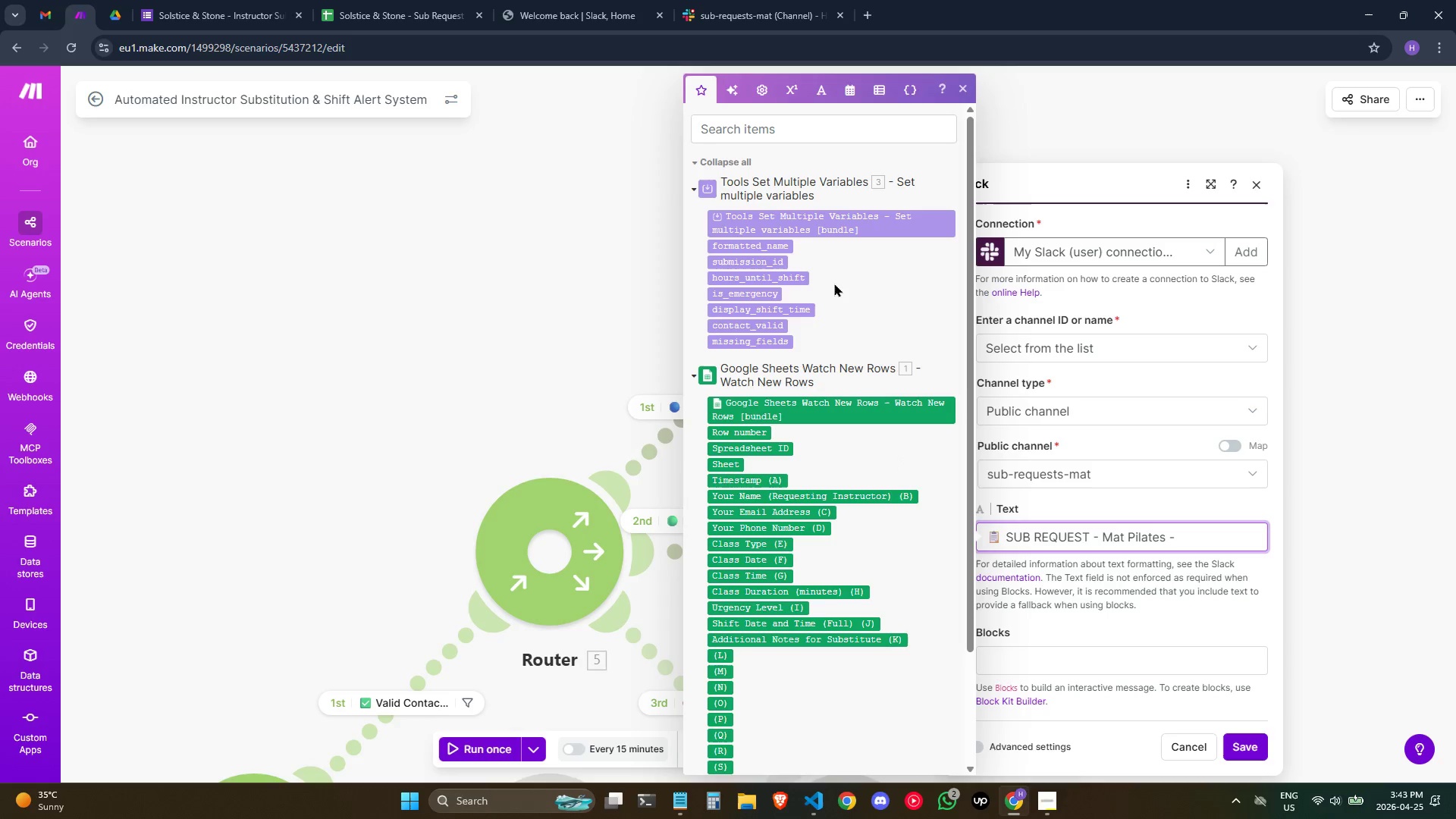 
left_click([786, 246])
 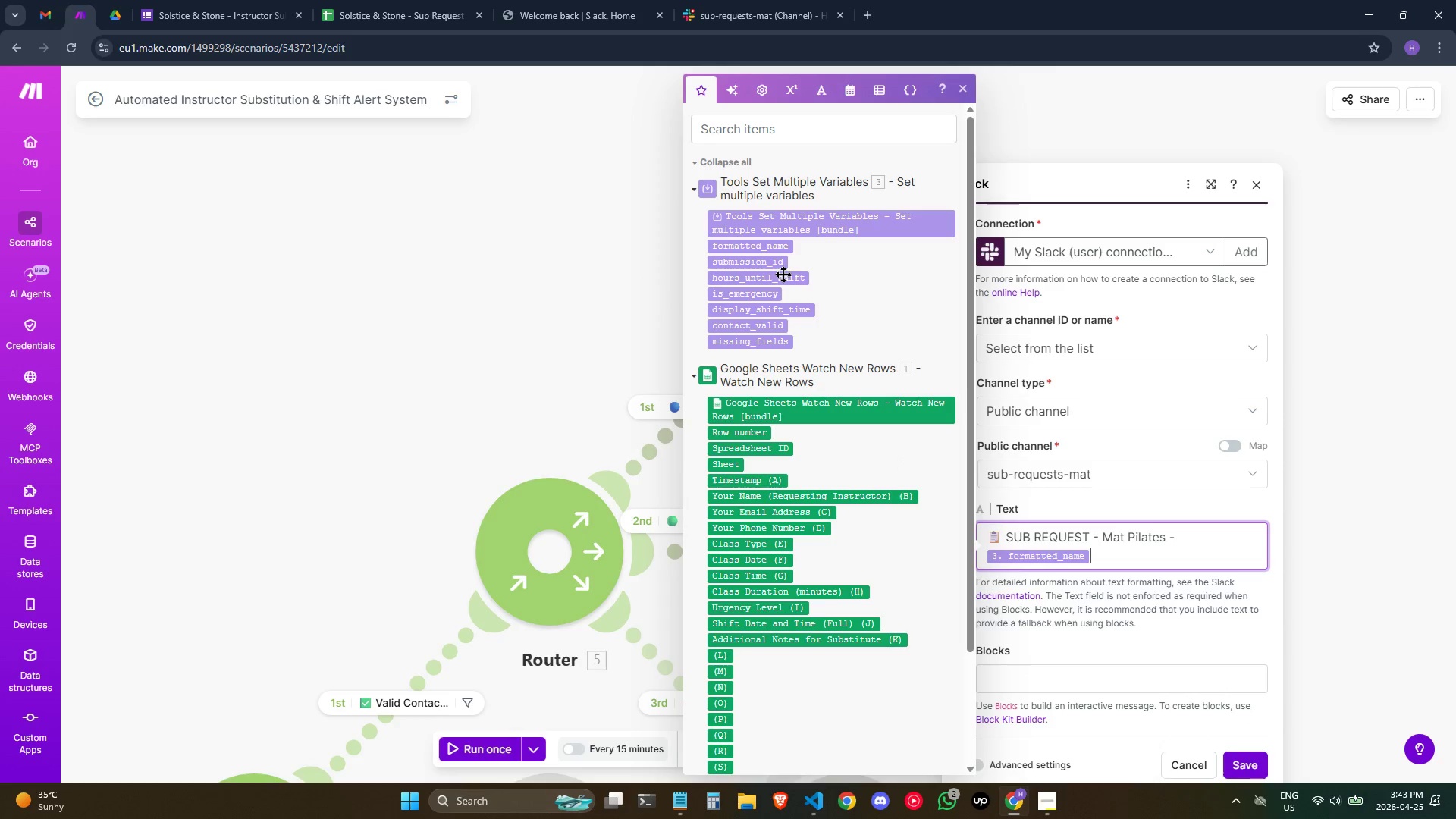 
key(Space)
 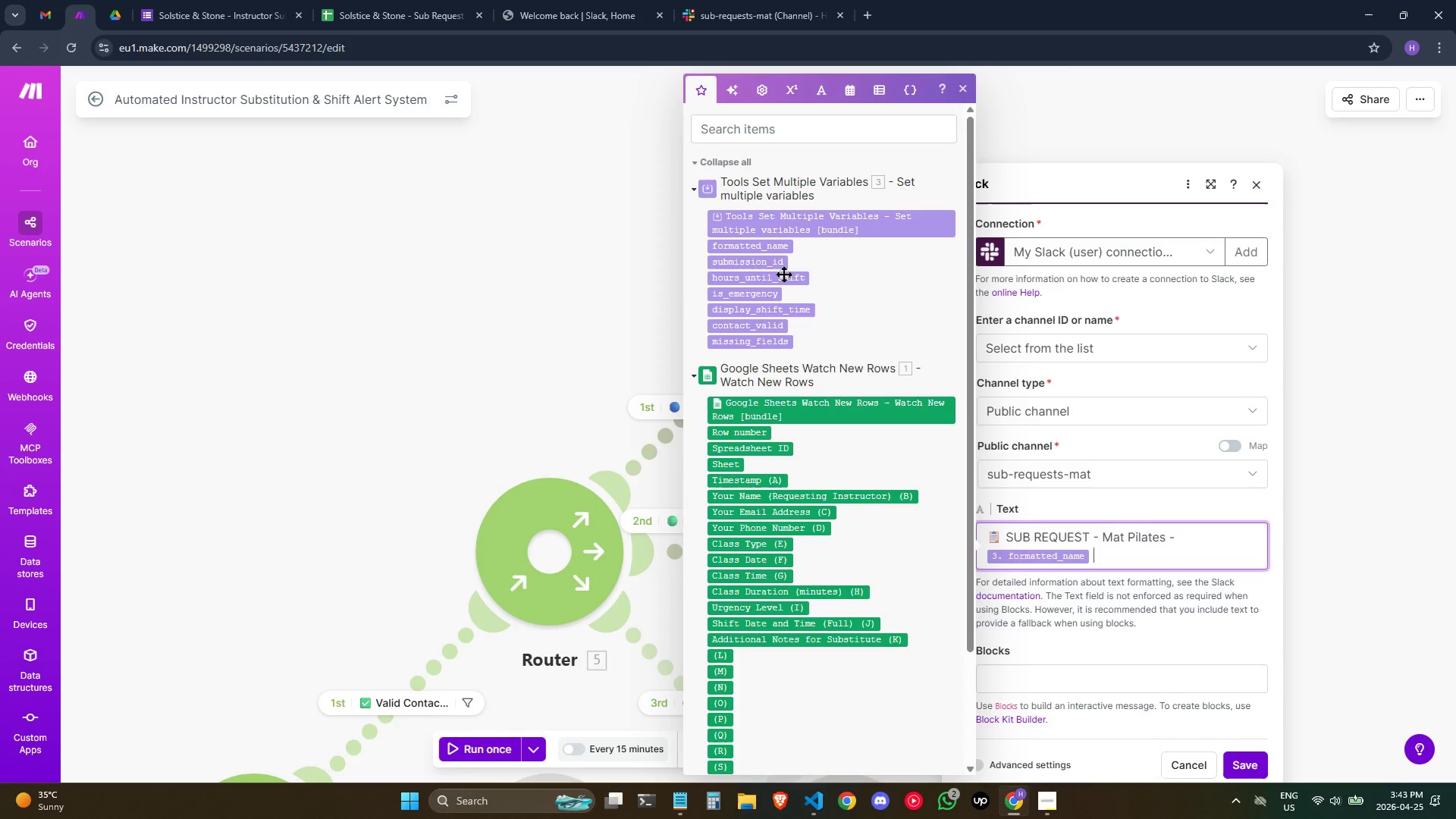 
key(Minus)
 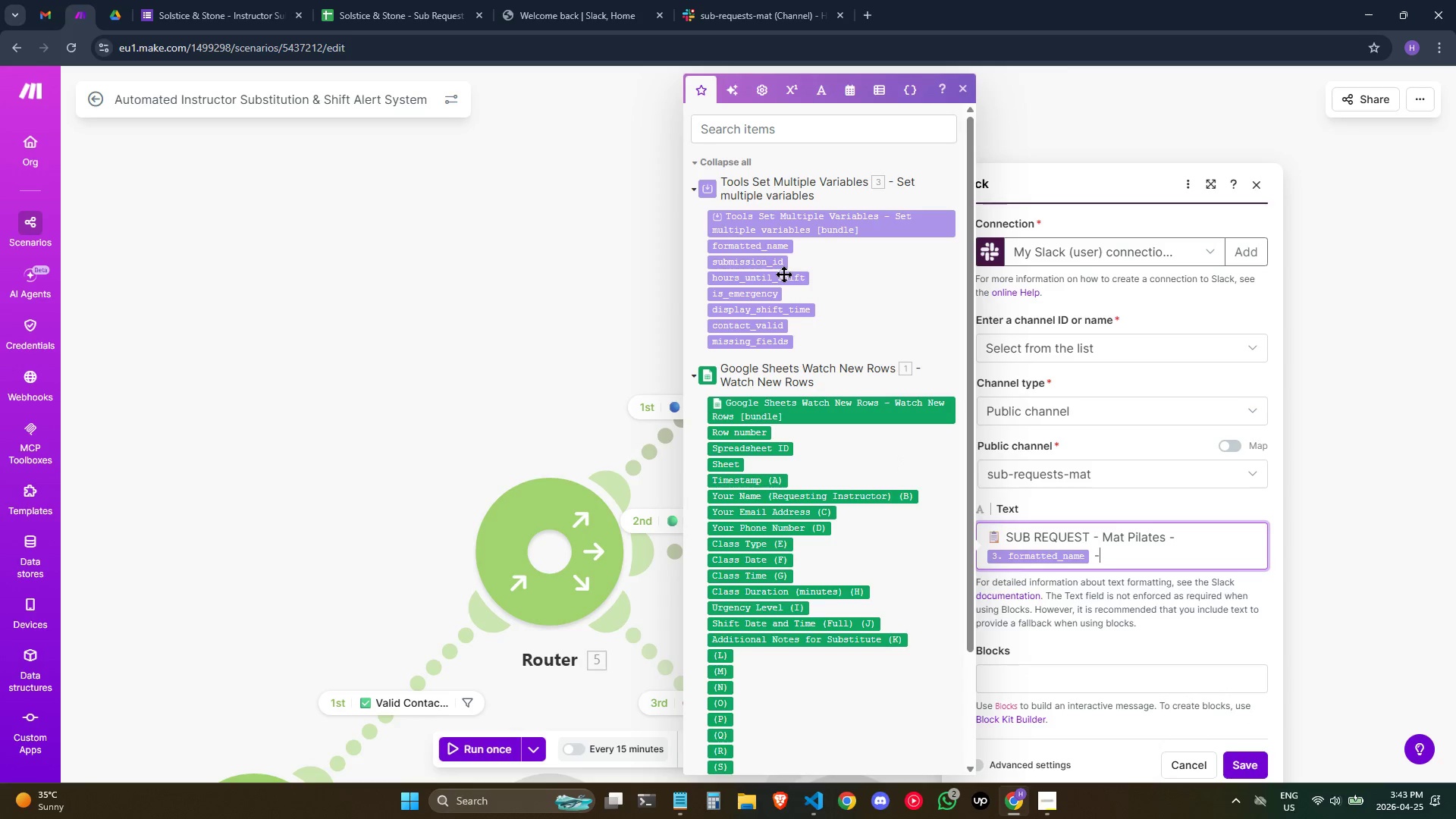 
key(Space)
 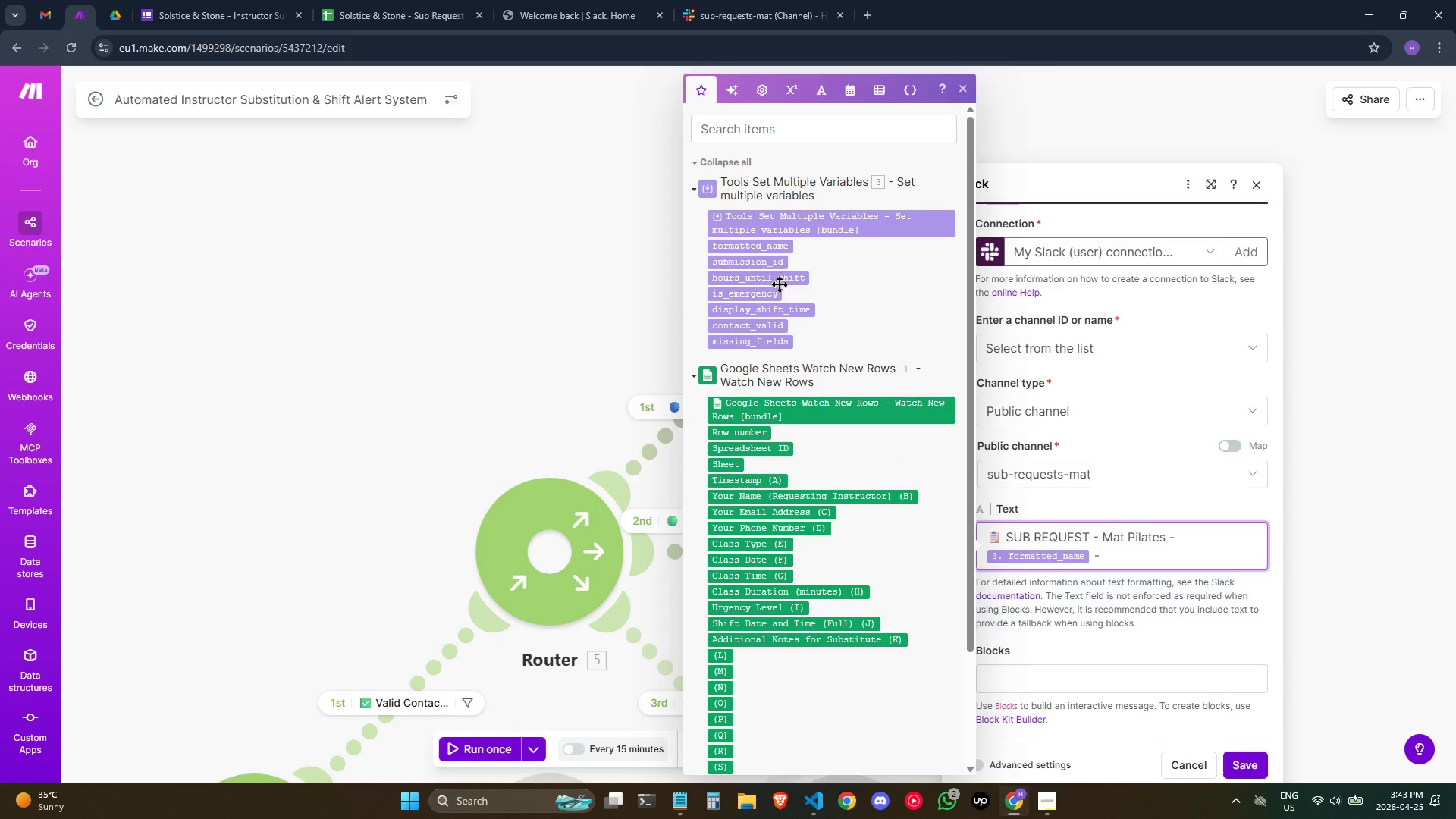 
left_click([779, 310])
 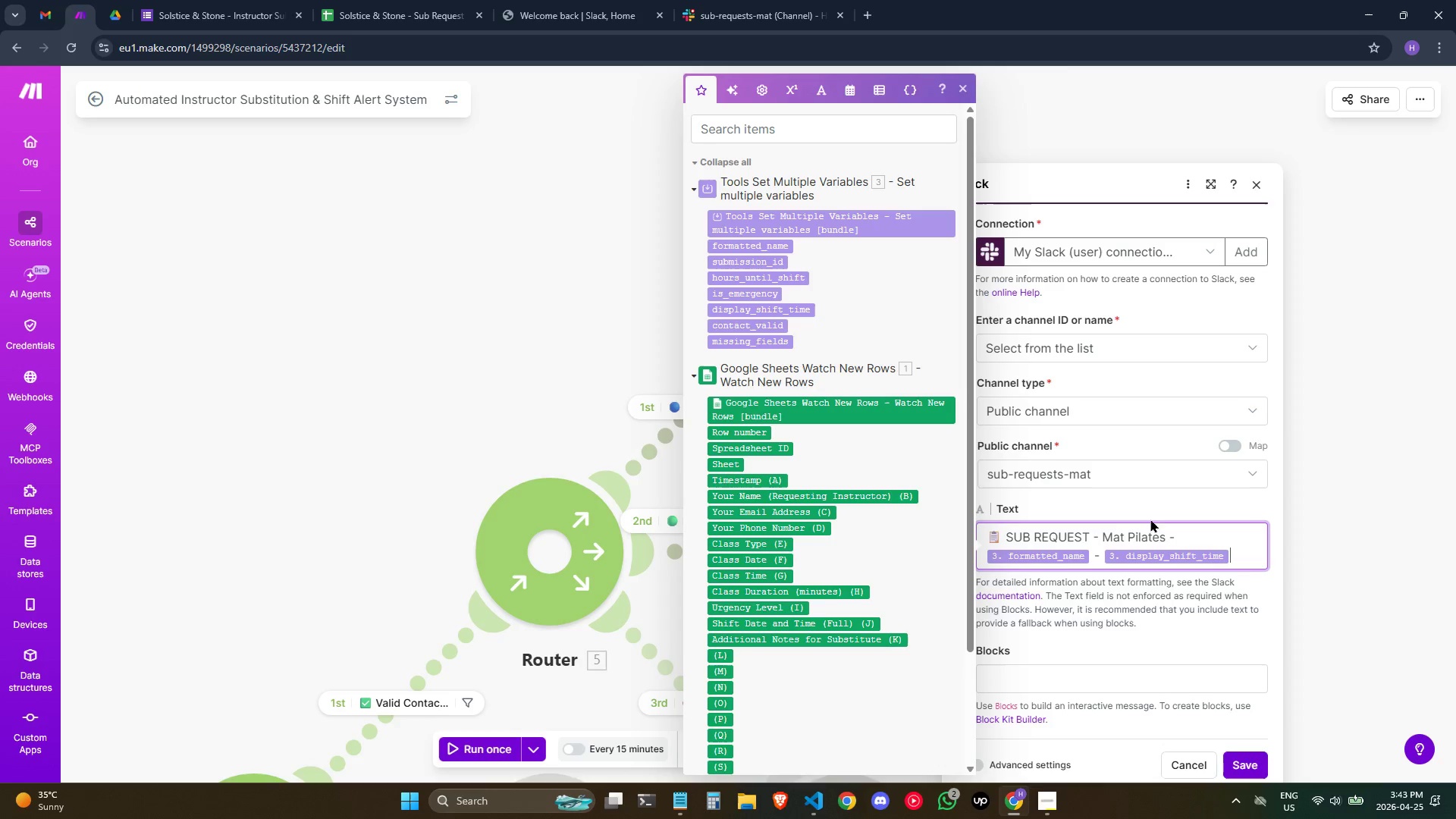 
scroll: coordinate [1145, 546], scroll_direction: down, amount: 1.0
 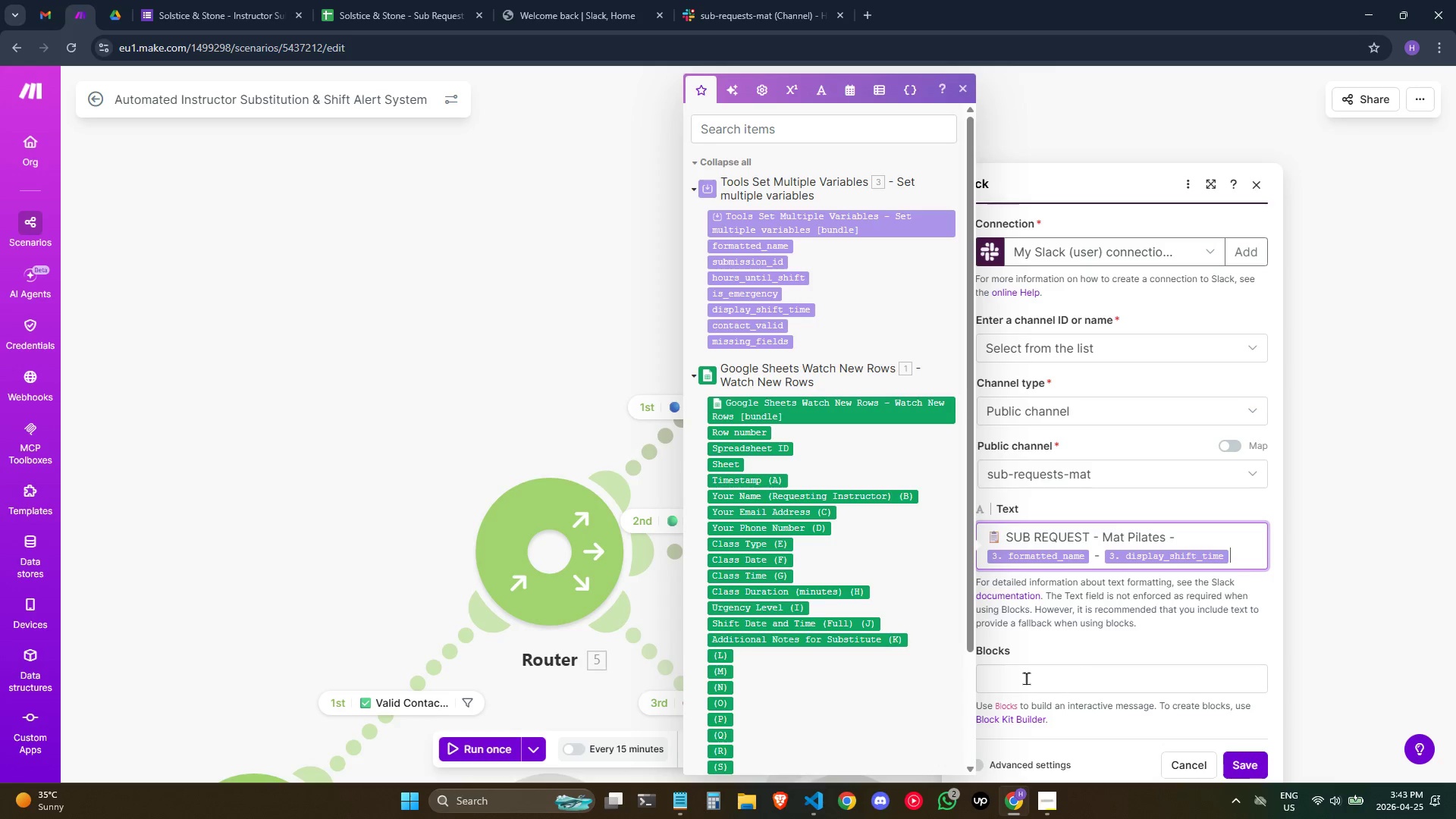 
left_click([1259, 767])
 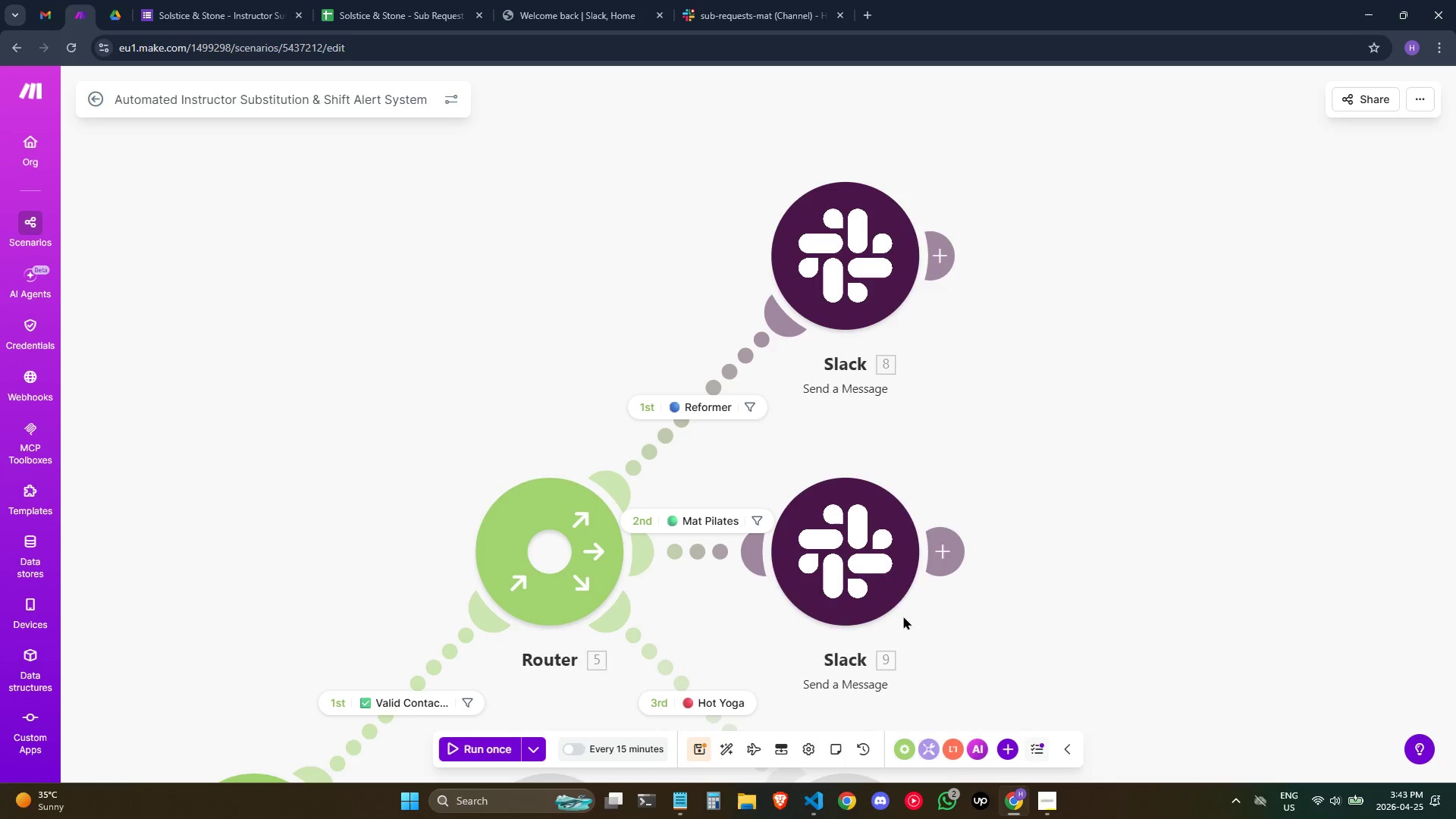 
scroll: coordinate [929, 393], scroll_direction: down, amount: 3.0
 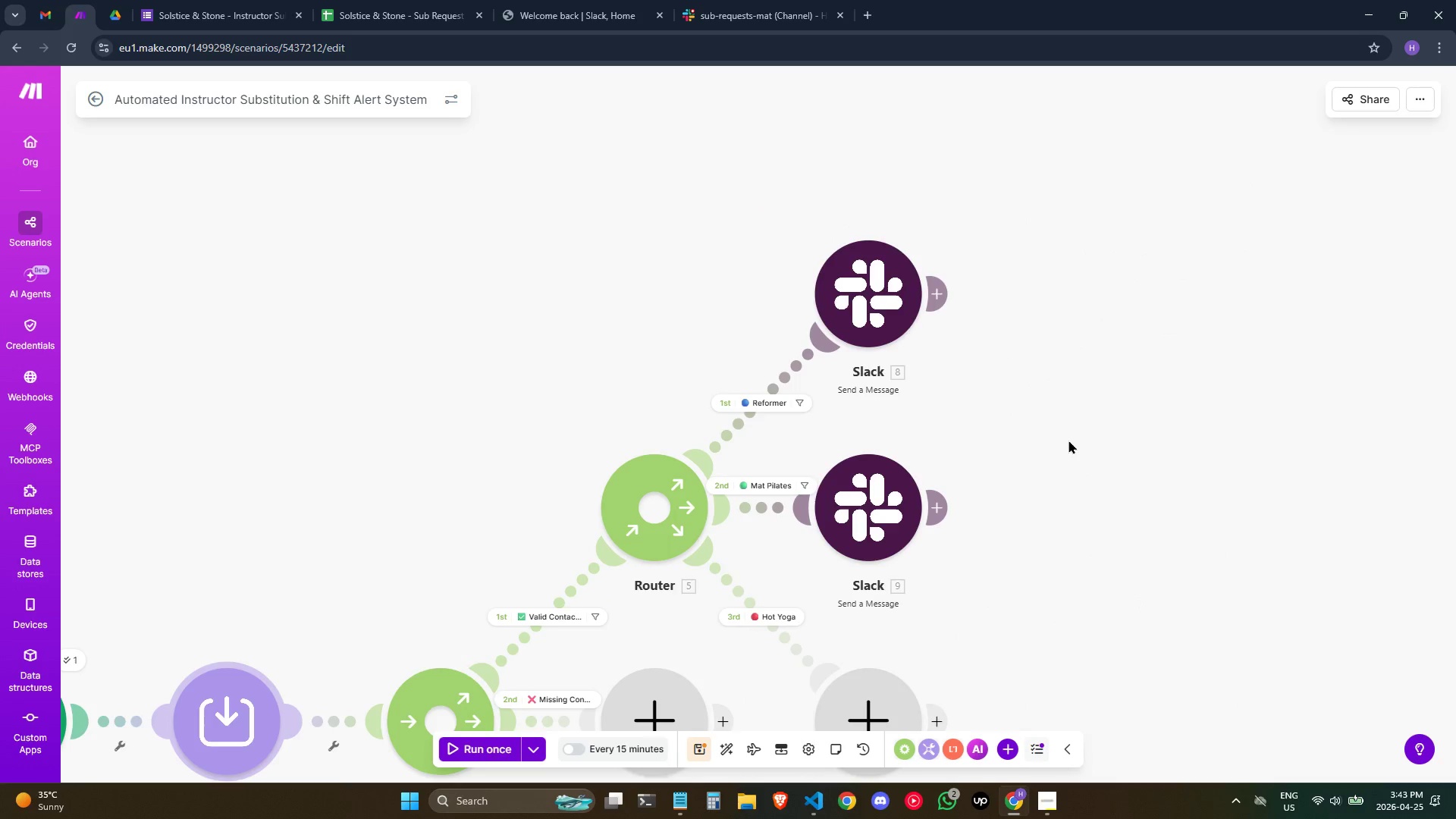 
left_click_drag(start_coordinate=[1111, 517], to_coordinate=[1141, 288])
 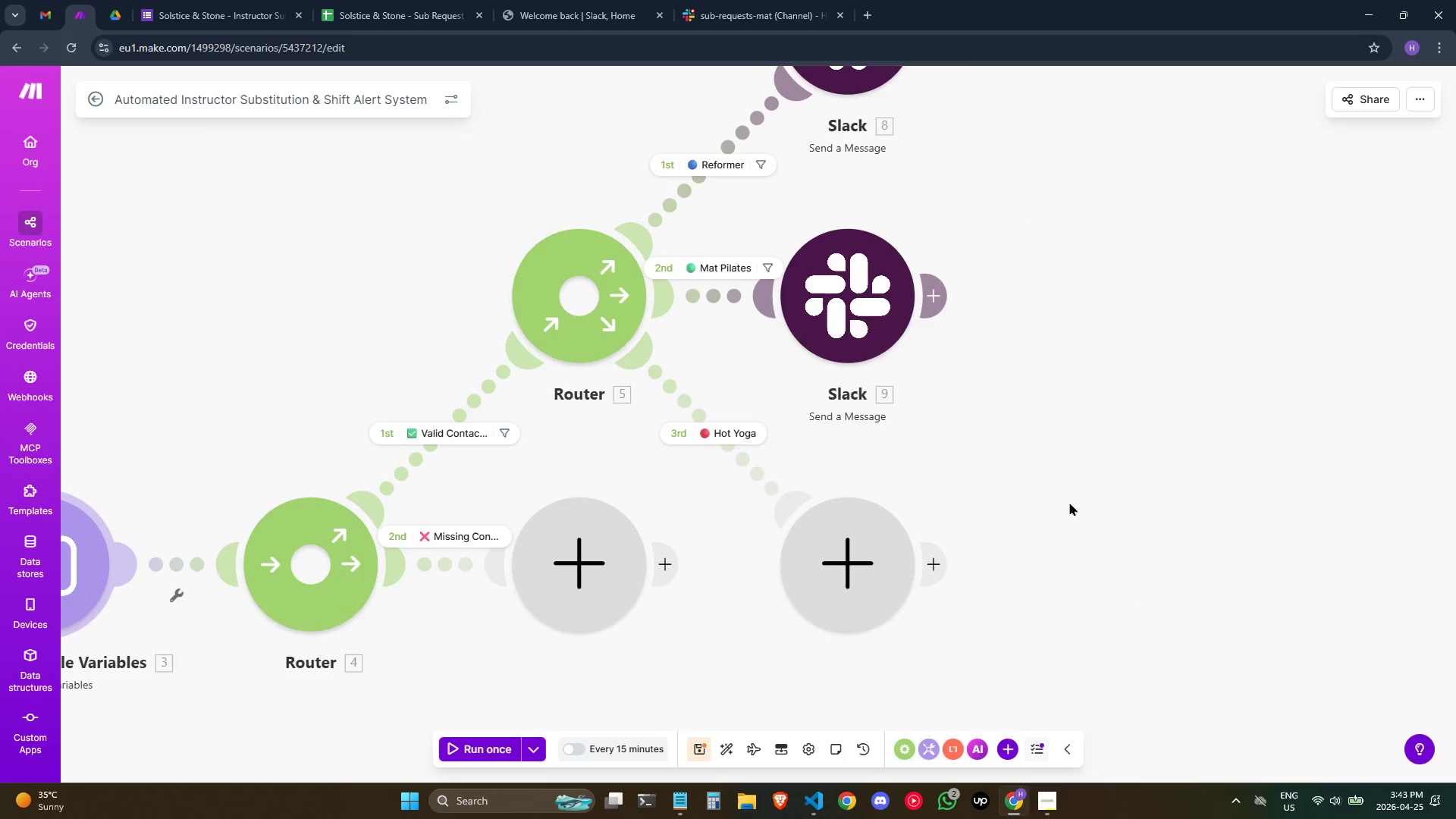 
scroll: coordinate [1068, 440], scroll_direction: up, amount: 2.0
 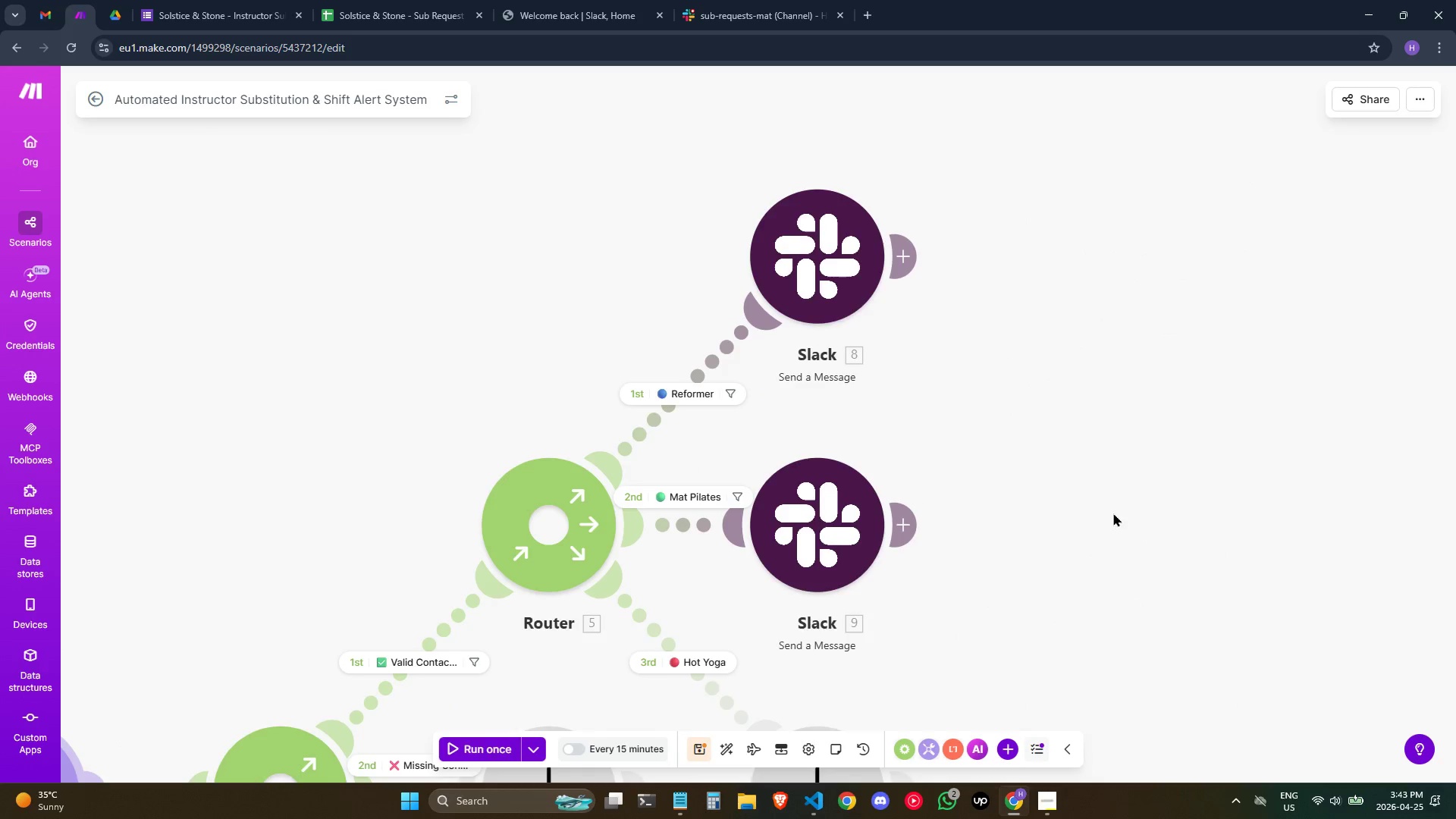 
left_click_drag(start_coordinate=[1069, 502], to_coordinate=[973, 467])
 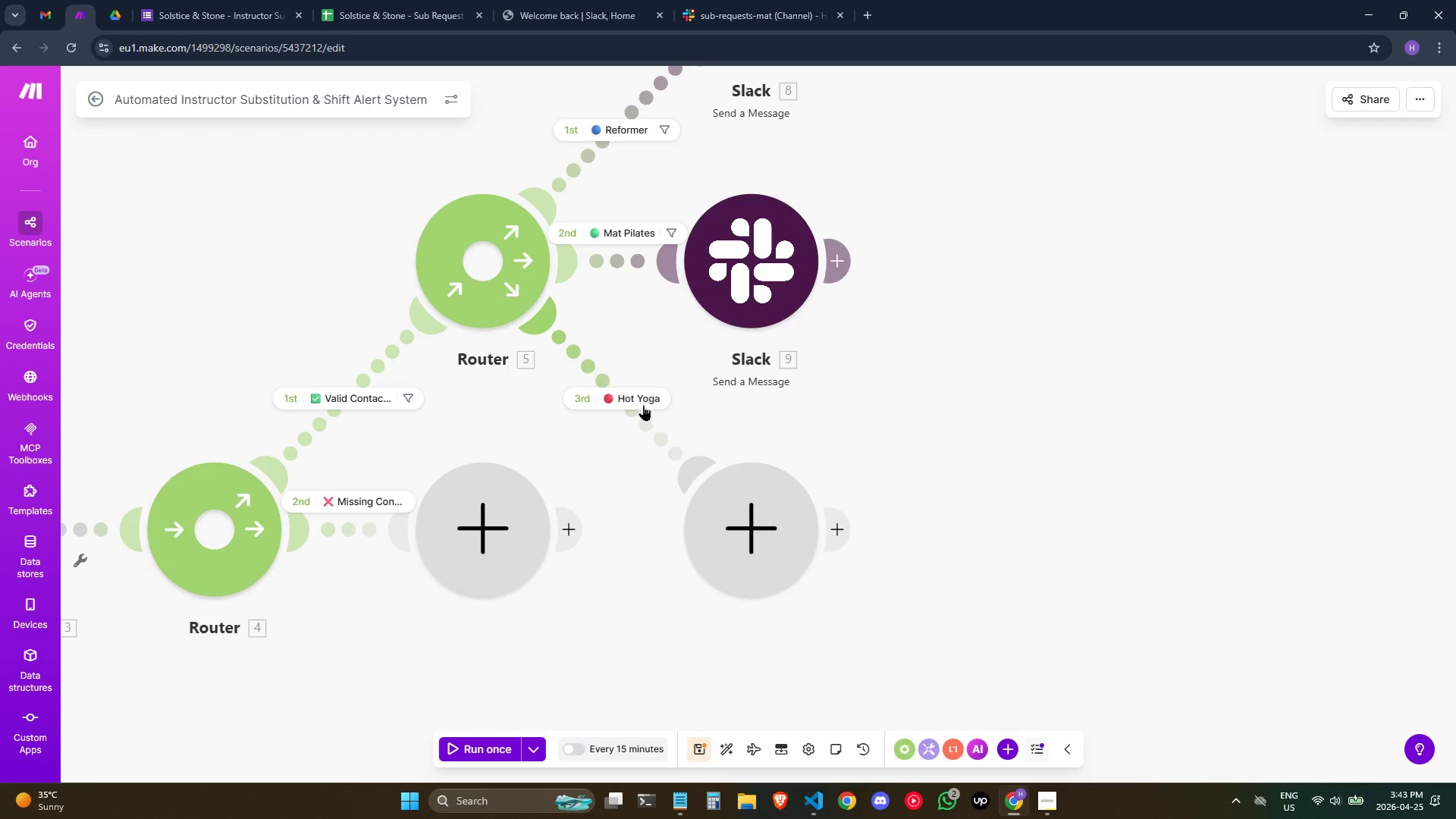 
left_click([642, 397])
 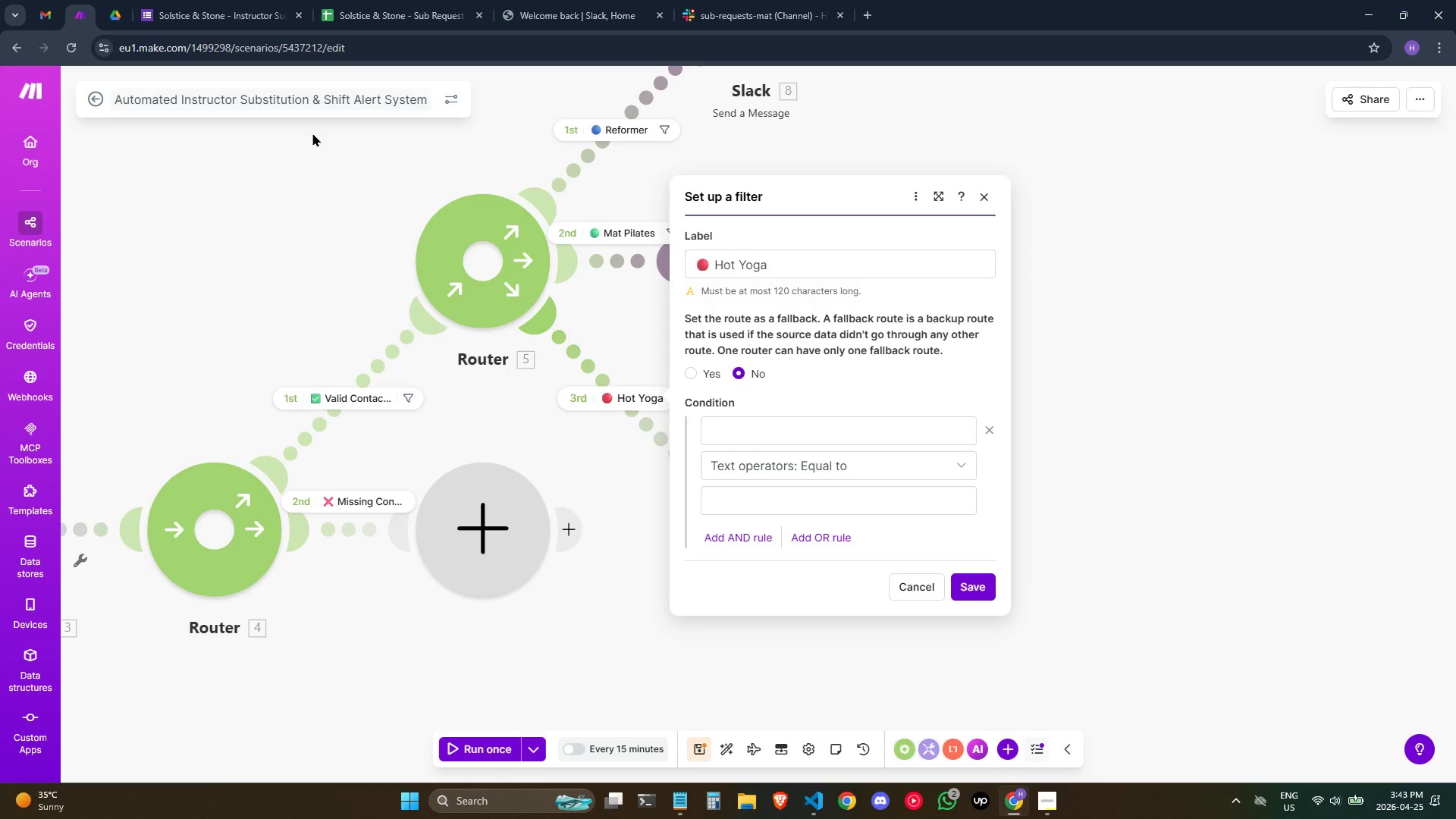 
wait(7.14)
 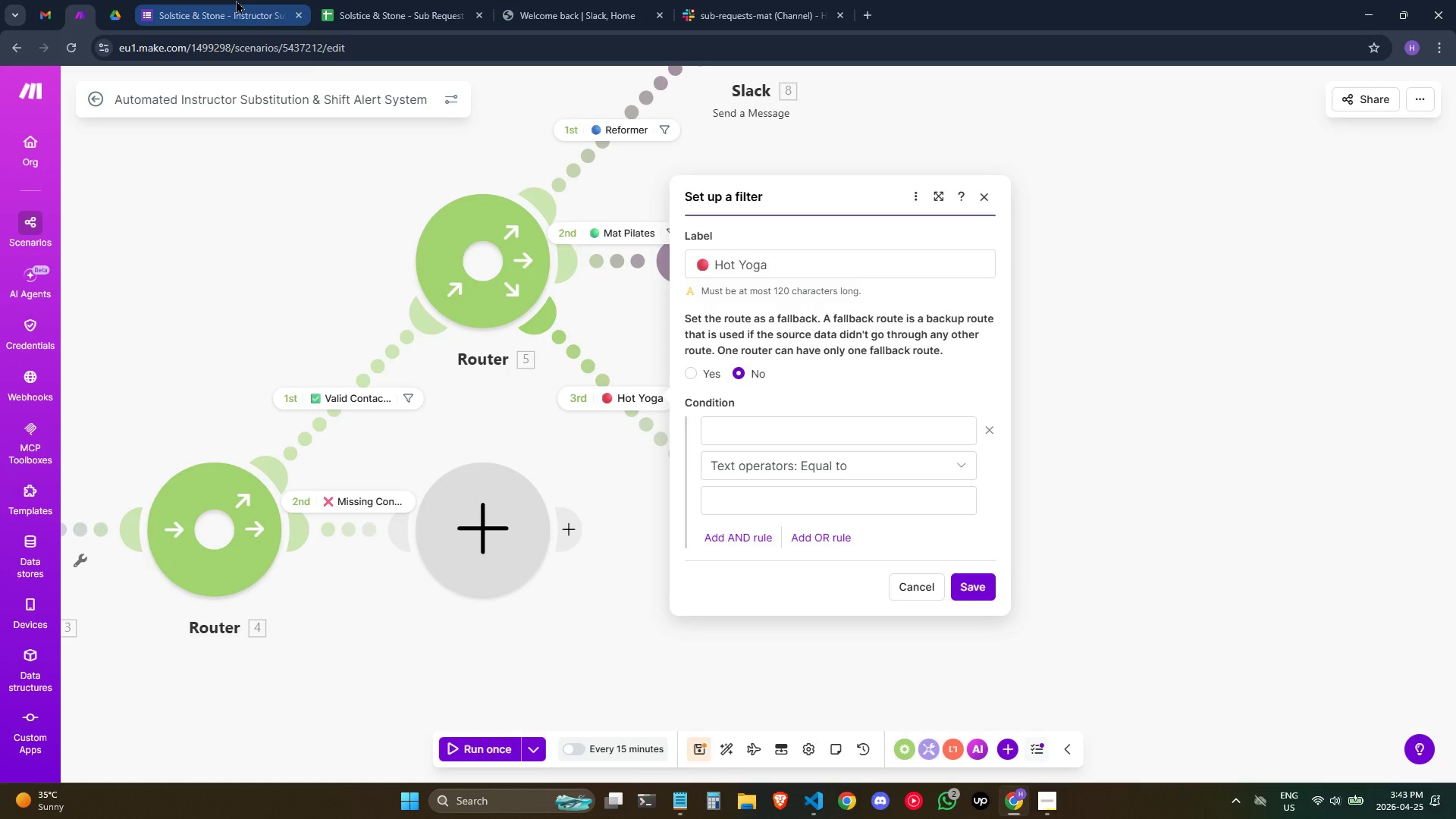 
left_click_drag(start_coordinate=[752, 432], to_coordinate=[755, 440])
 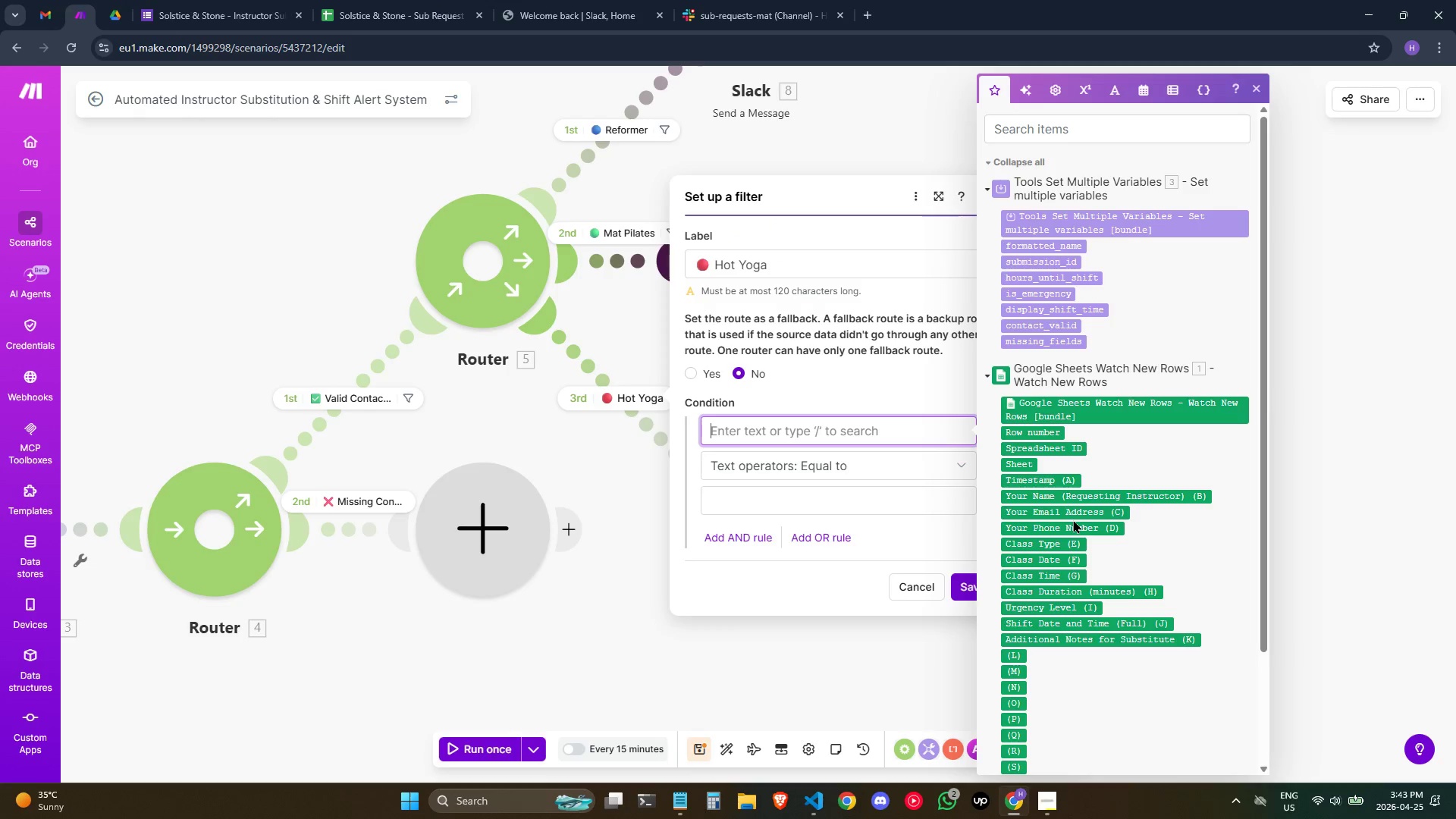 
left_click([1059, 541])
 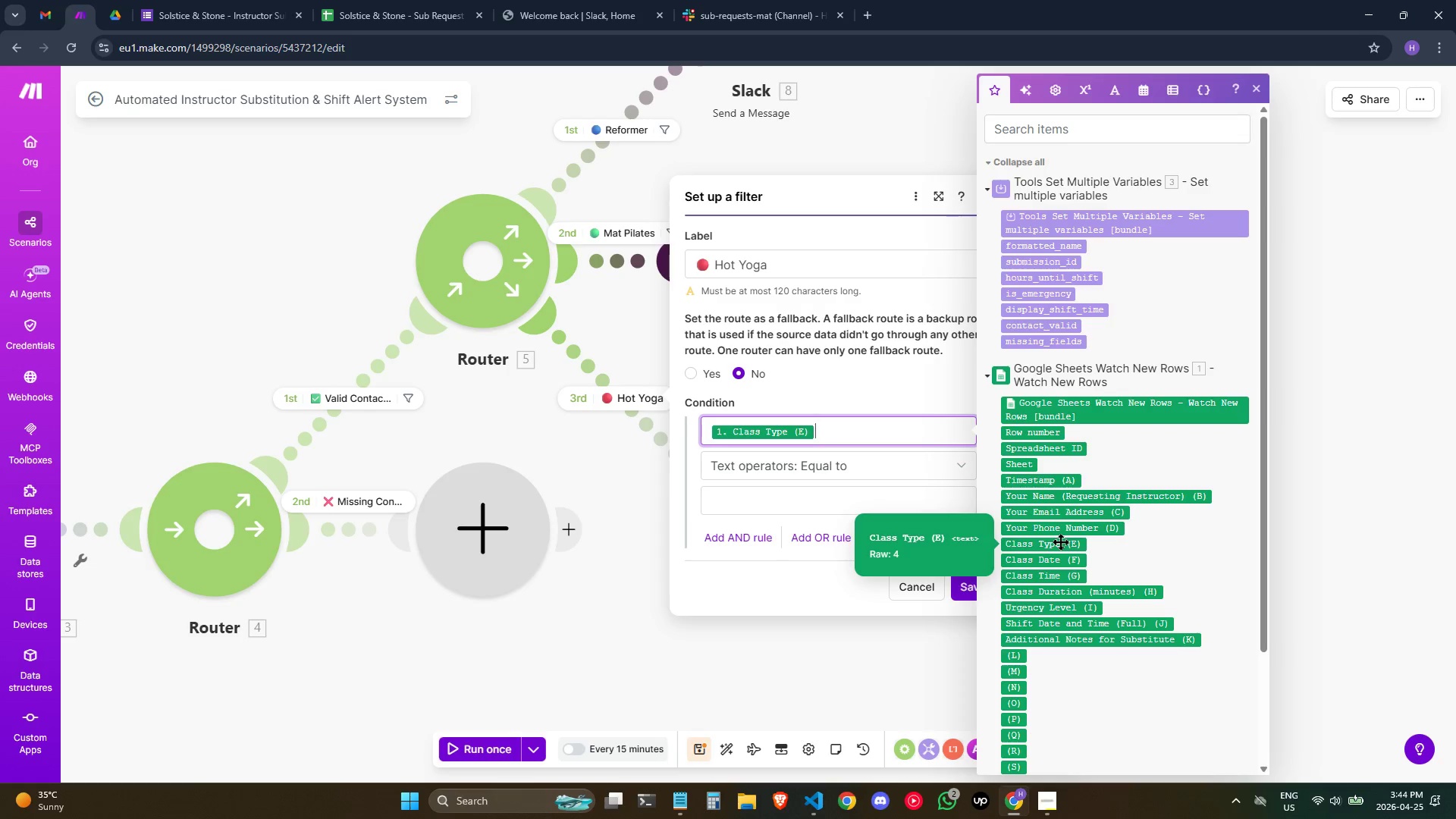 
wait(6.2)
 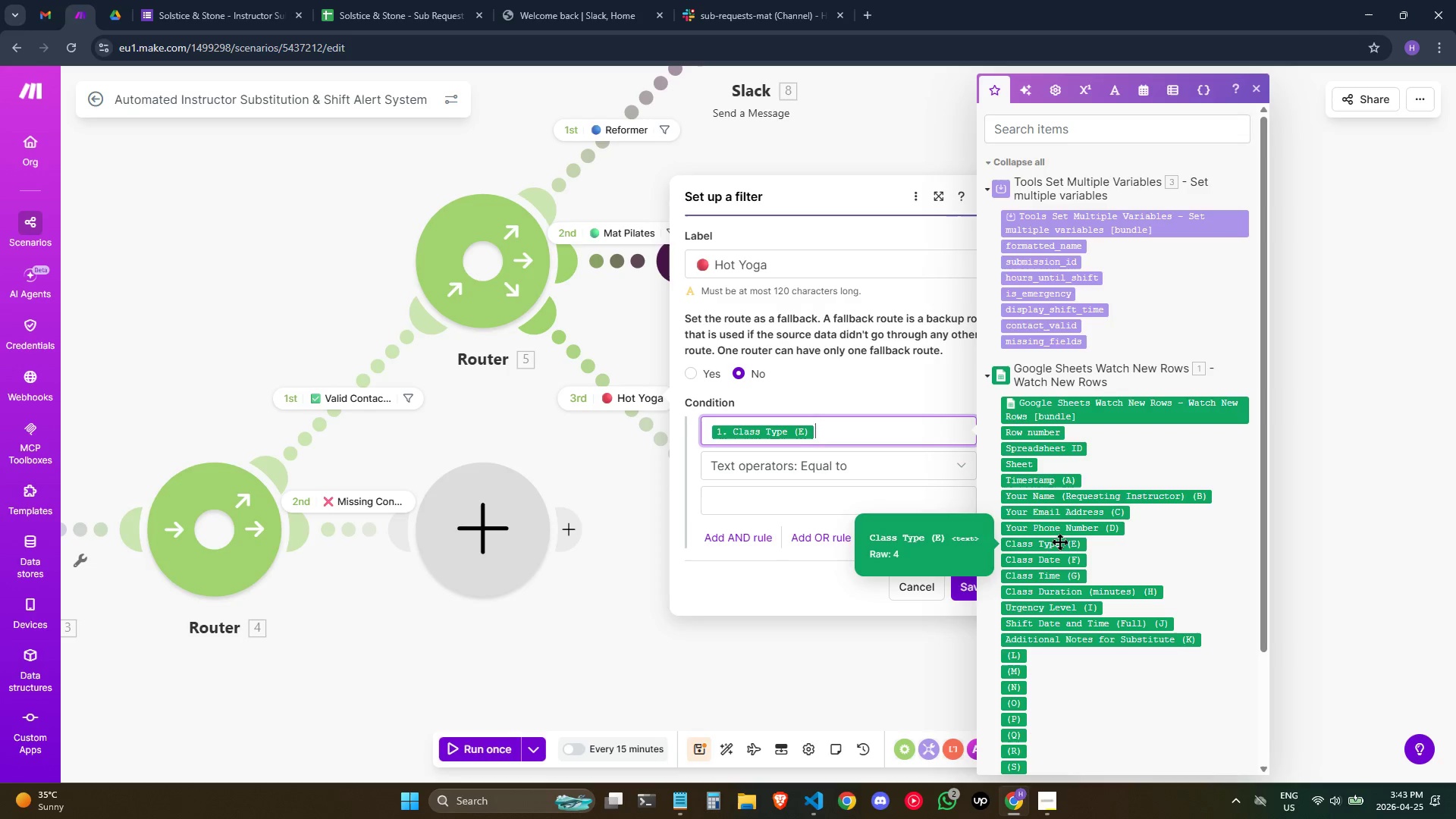 
left_click([817, 461])
 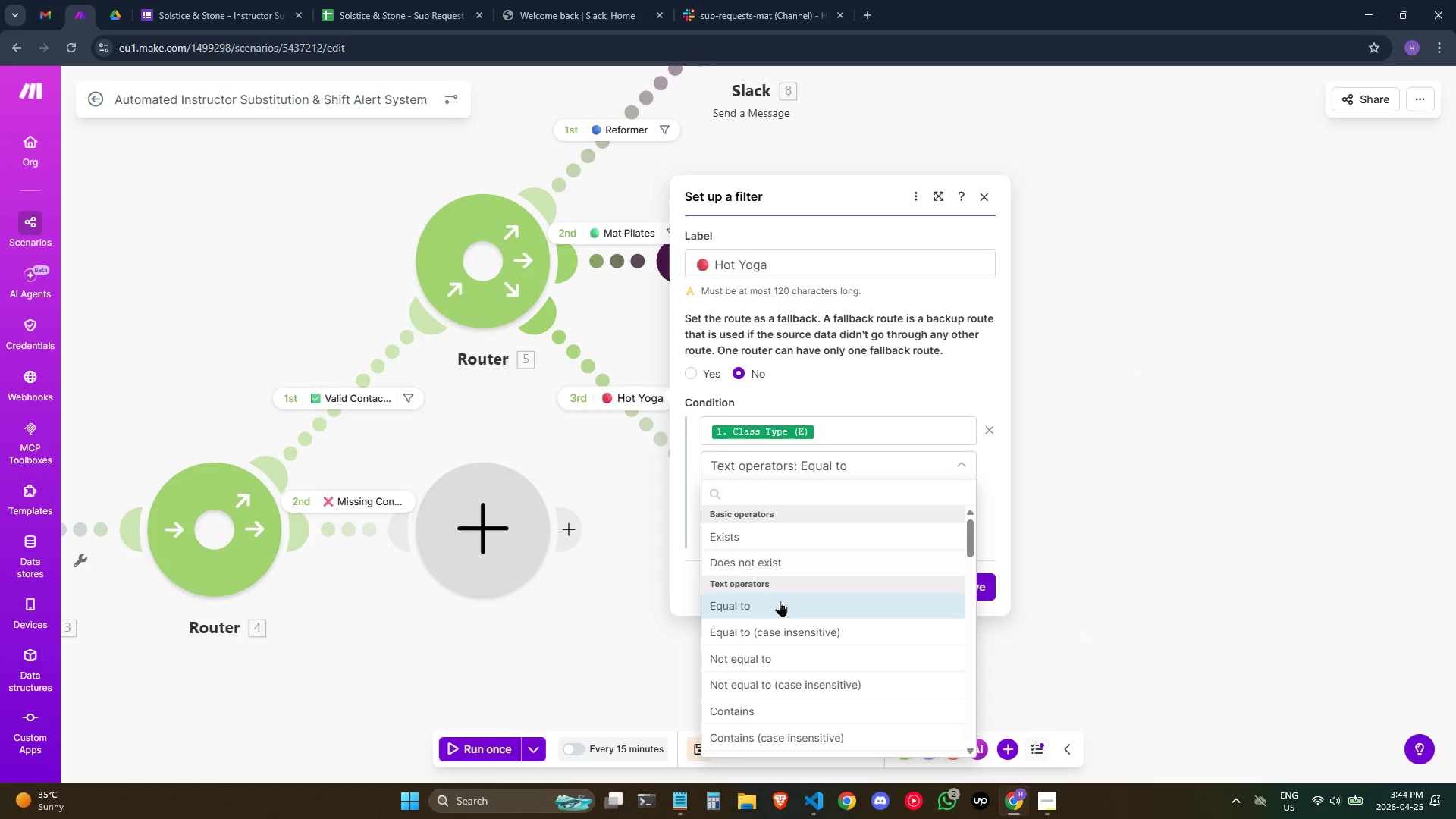 
left_click([780, 601])
 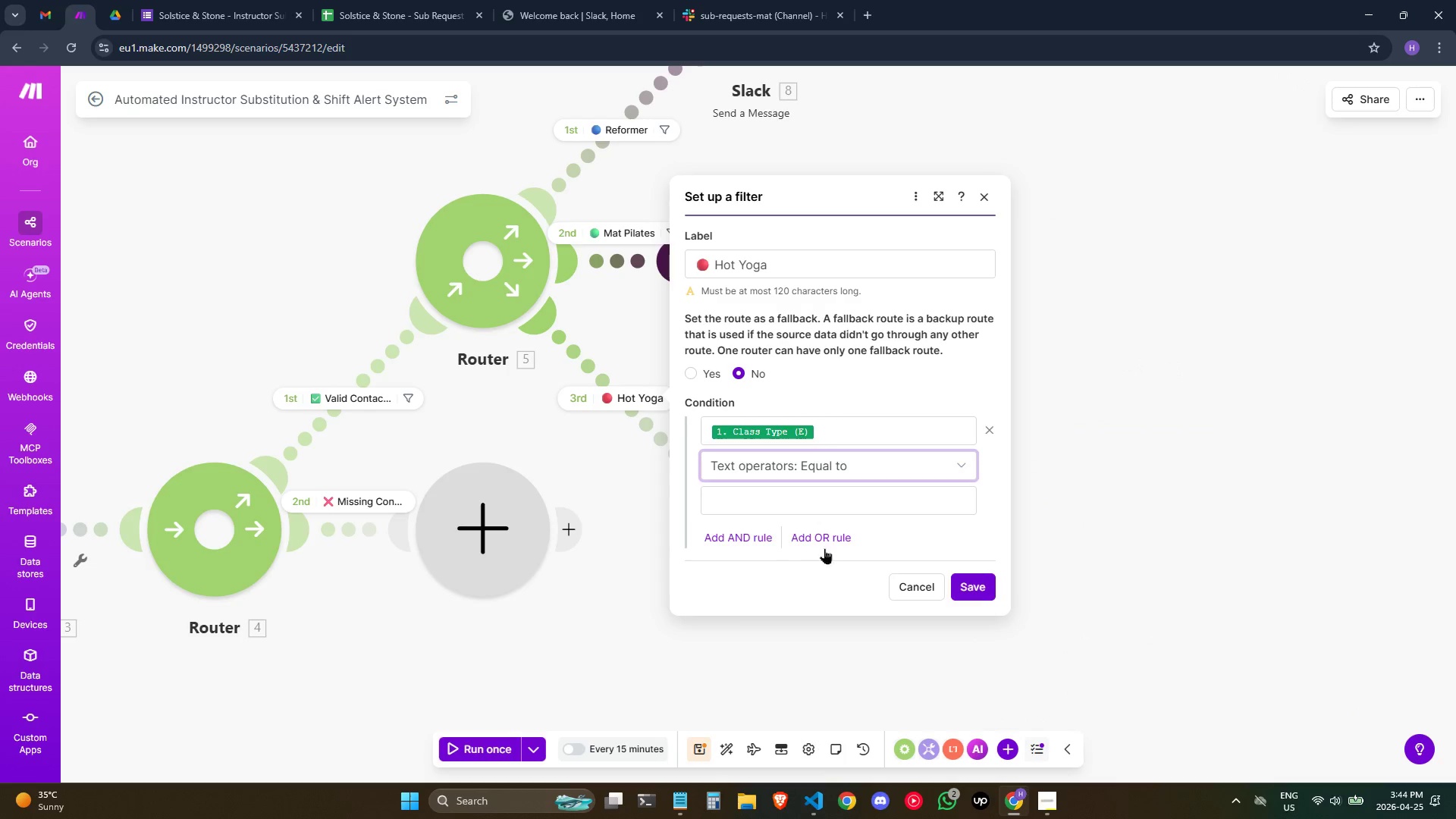 
left_click([858, 501])
 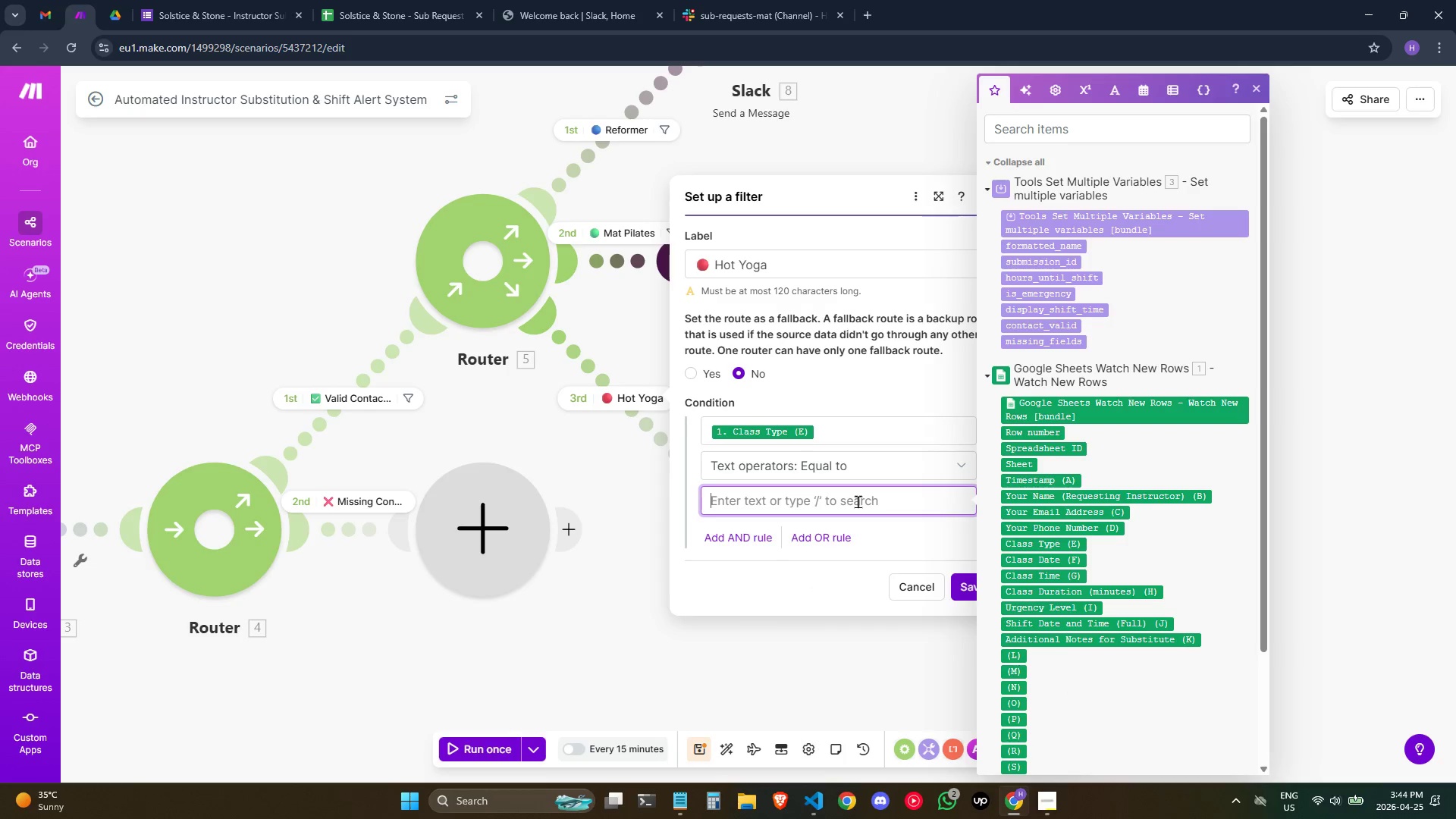 
type(Hot Yoga)
 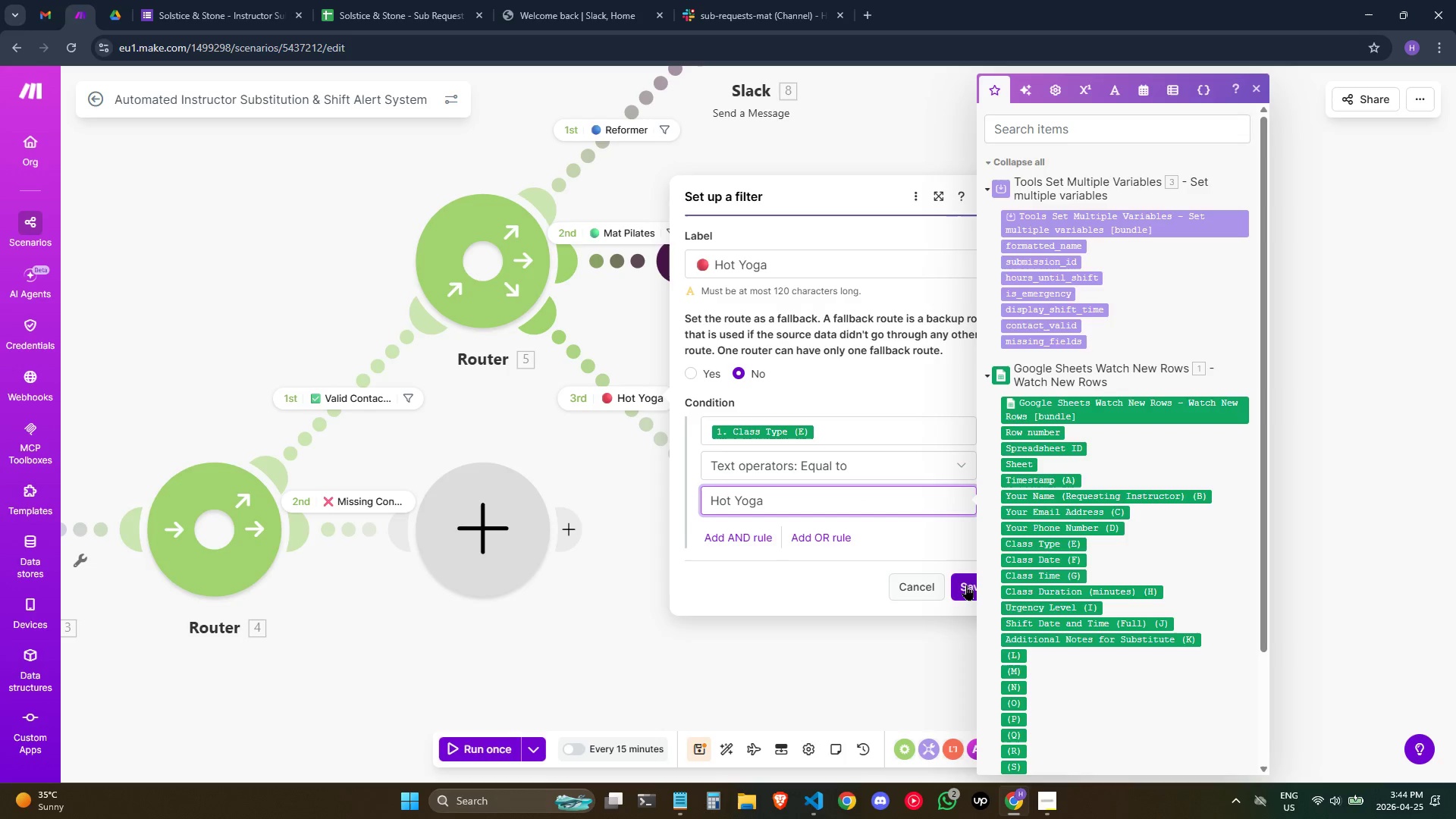 
left_click([966, 585])
 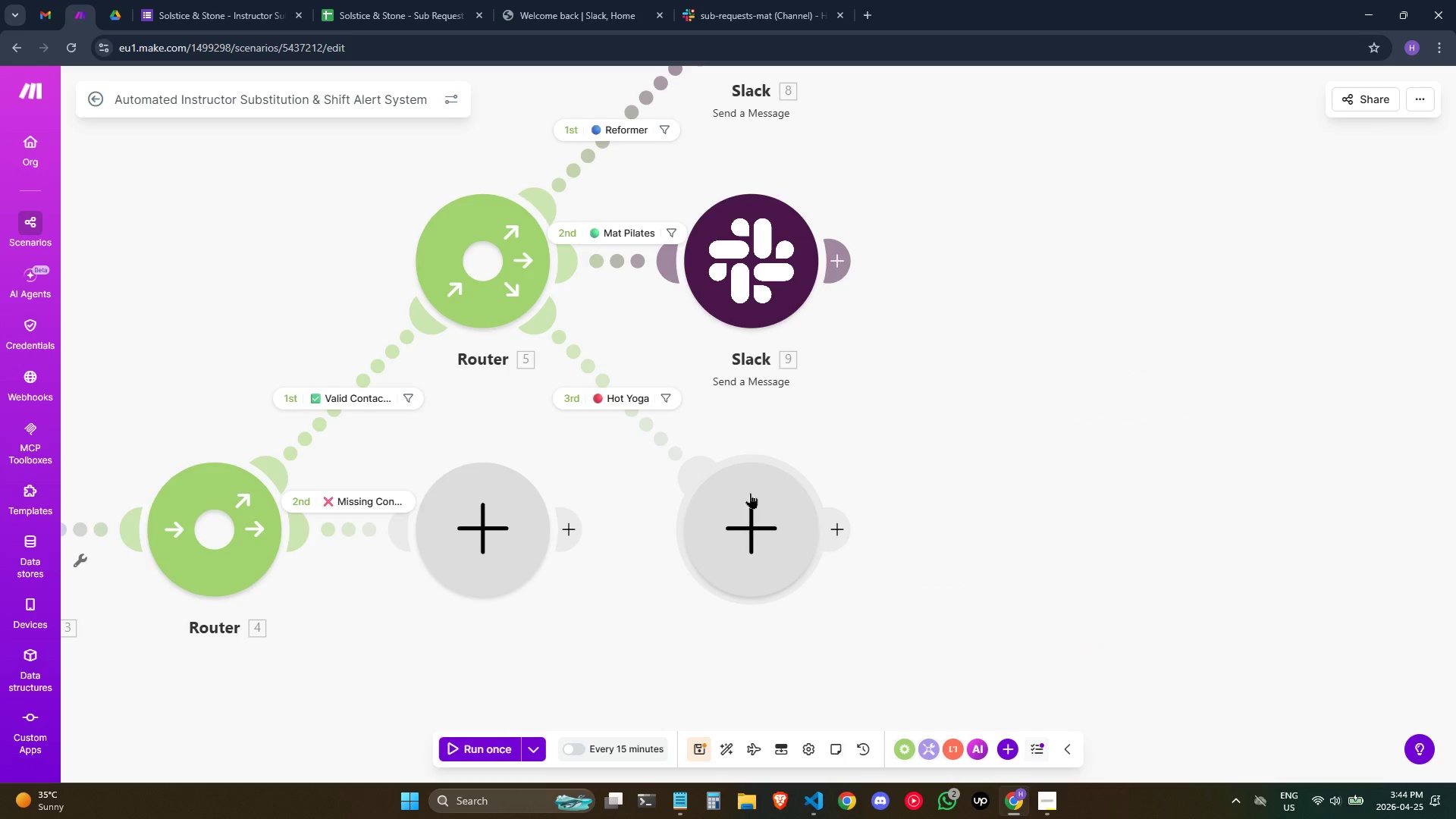 
left_click([742, 500])
 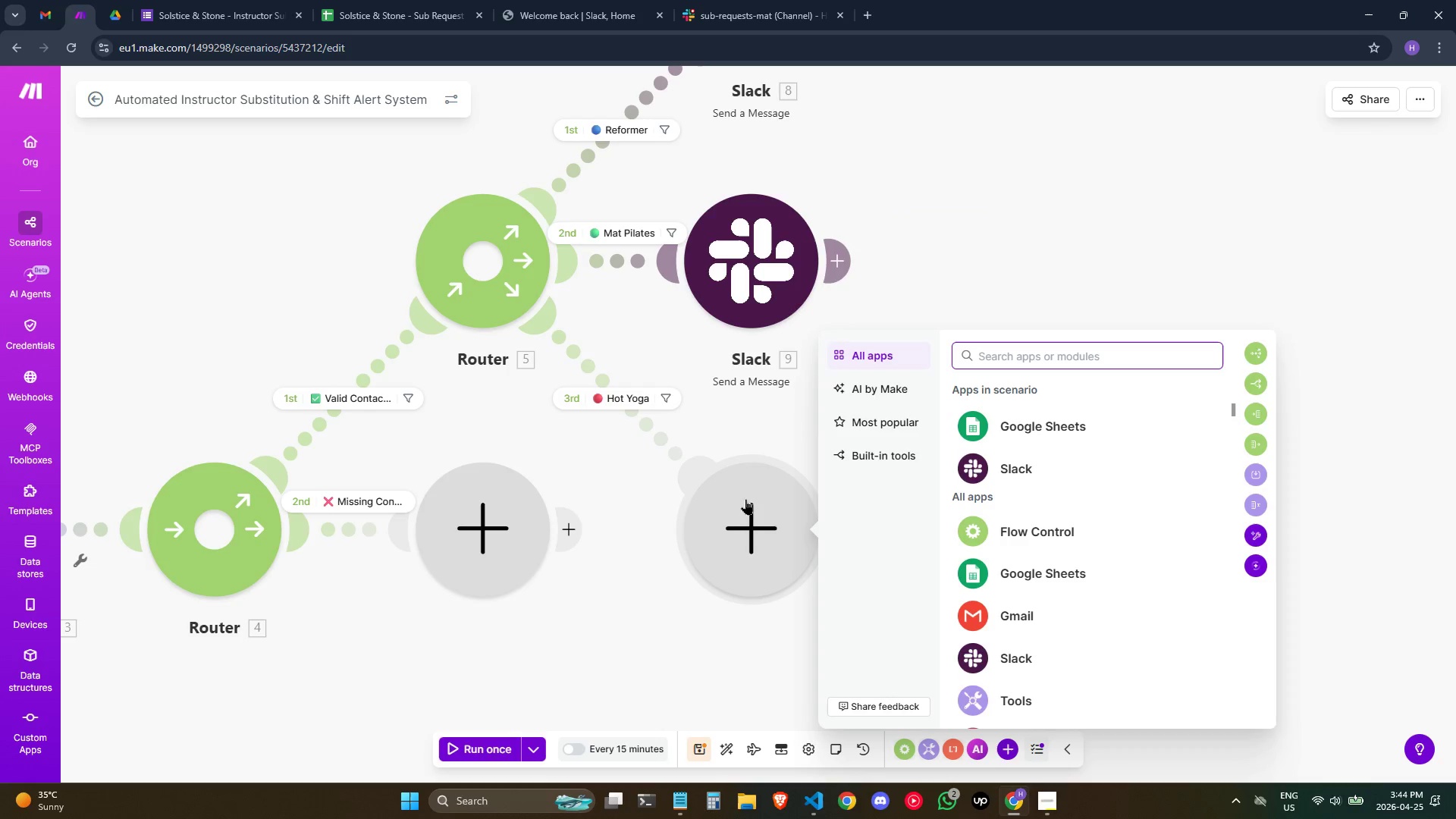 
left_click([983, 456])
 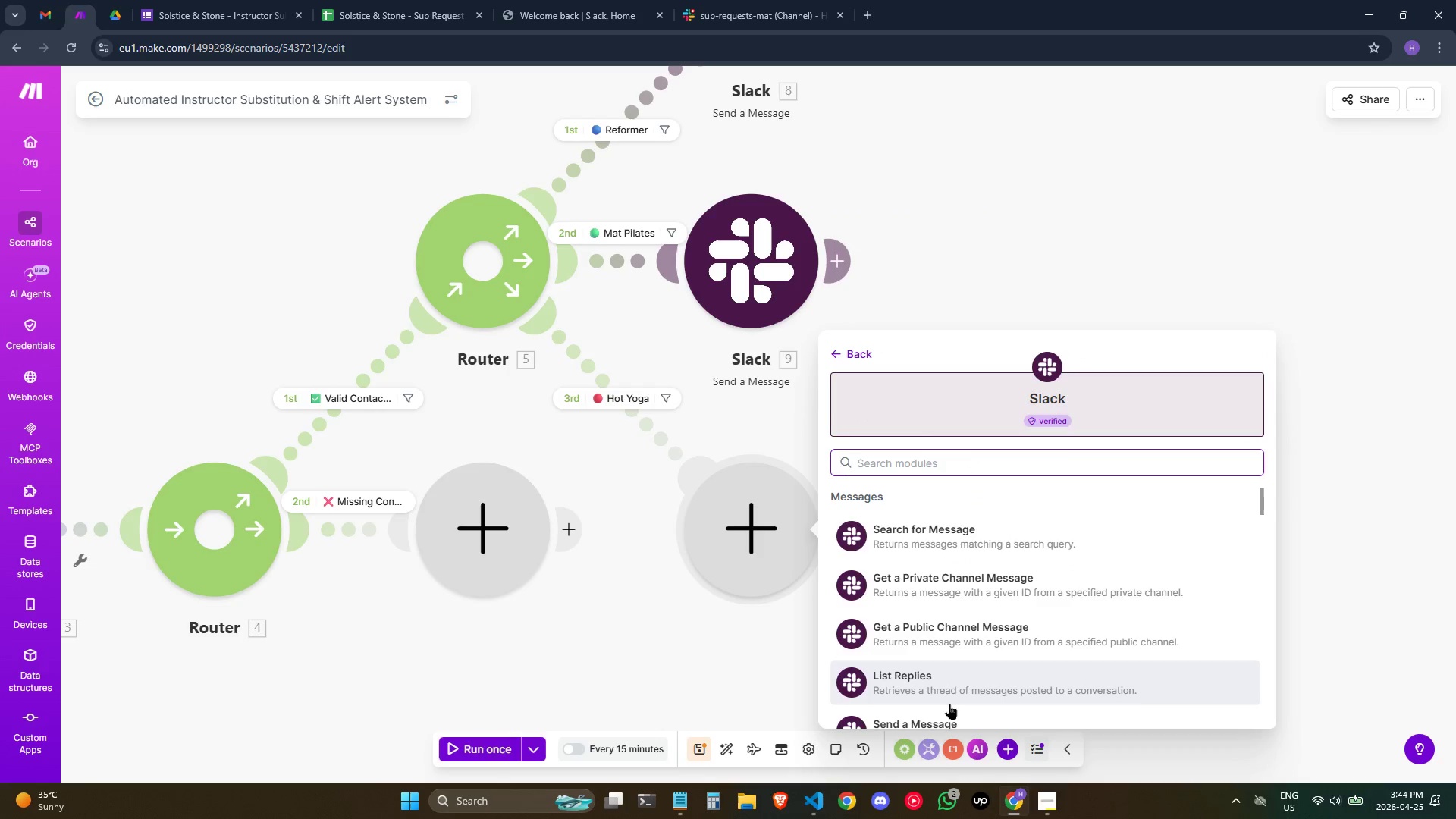 
left_click([942, 717])
 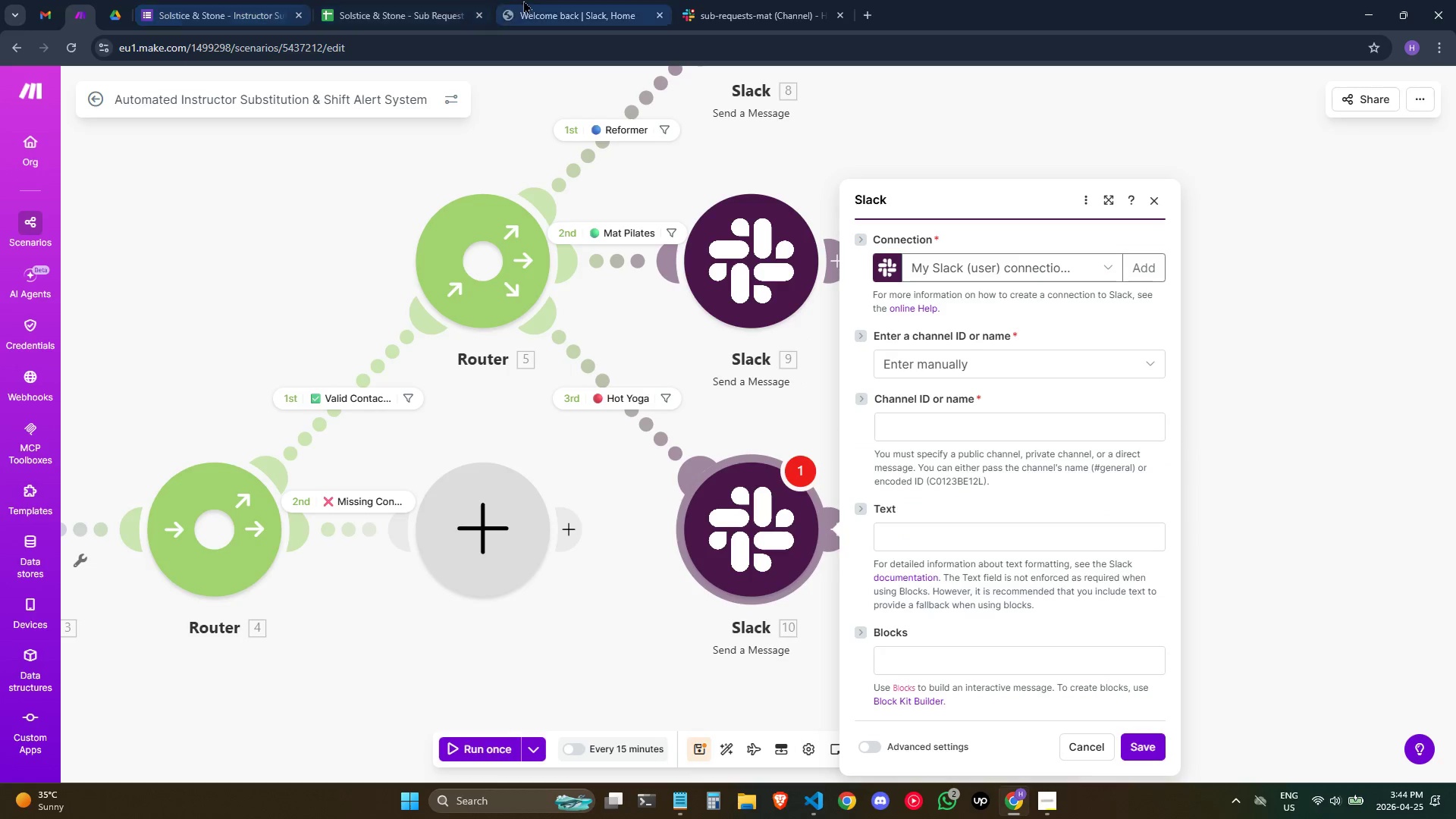 
left_click([712, 0])
 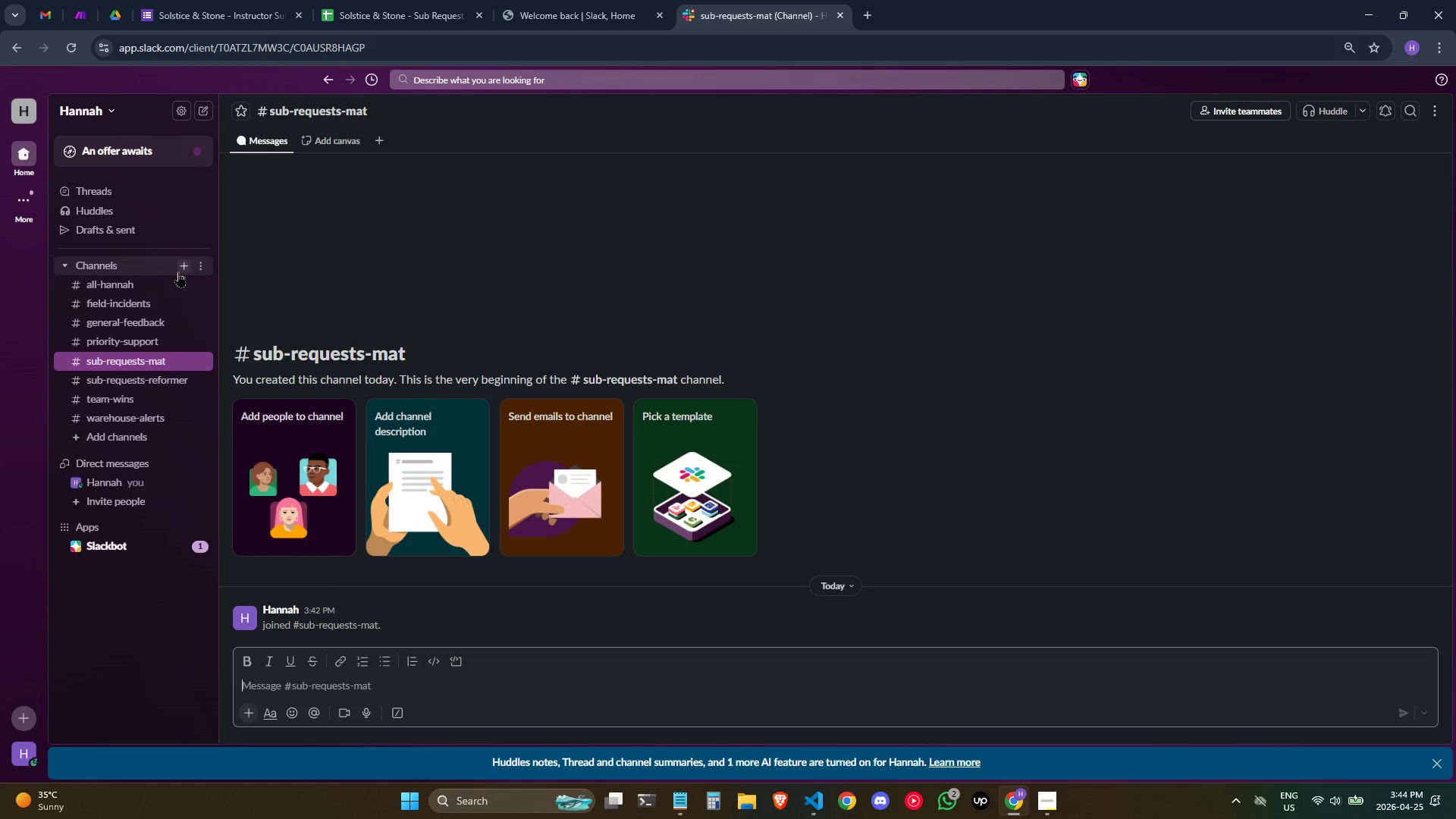 
left_click([187, 264])
 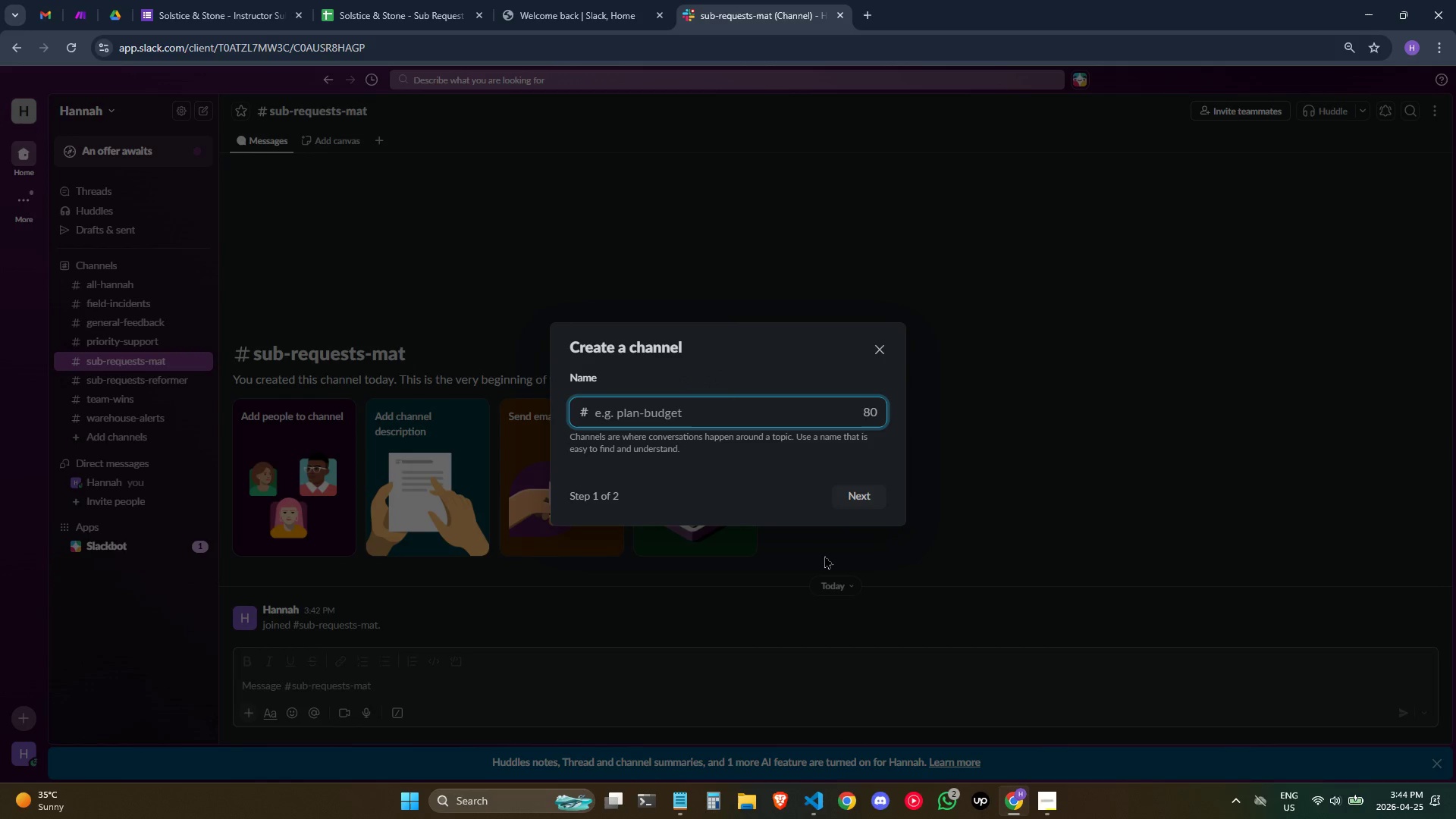 
type(sub-reqy)
key(Backspace)
type(uest)
 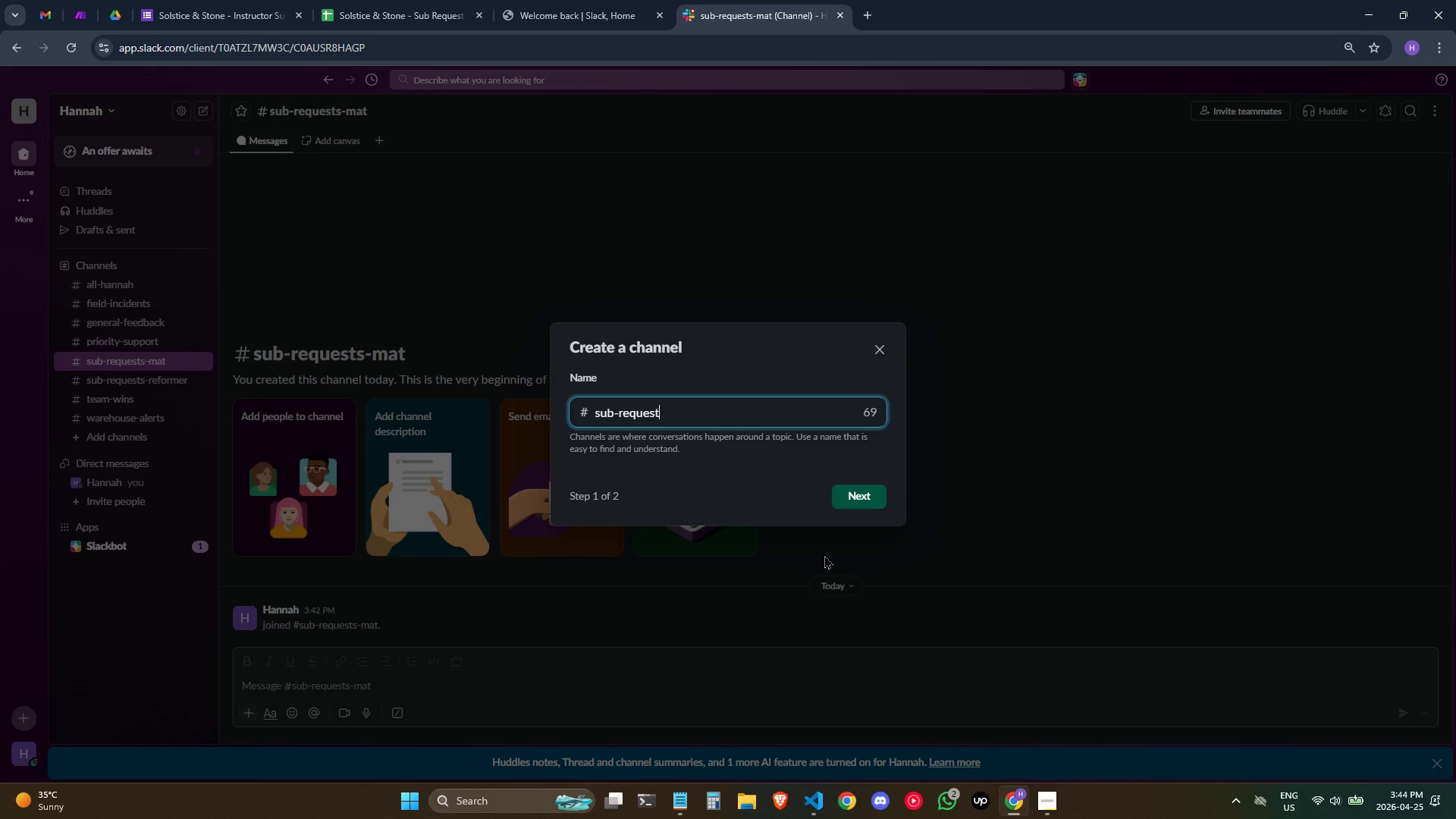 
type(s-hoy)
key(Backspace)
type(t-yoga)
 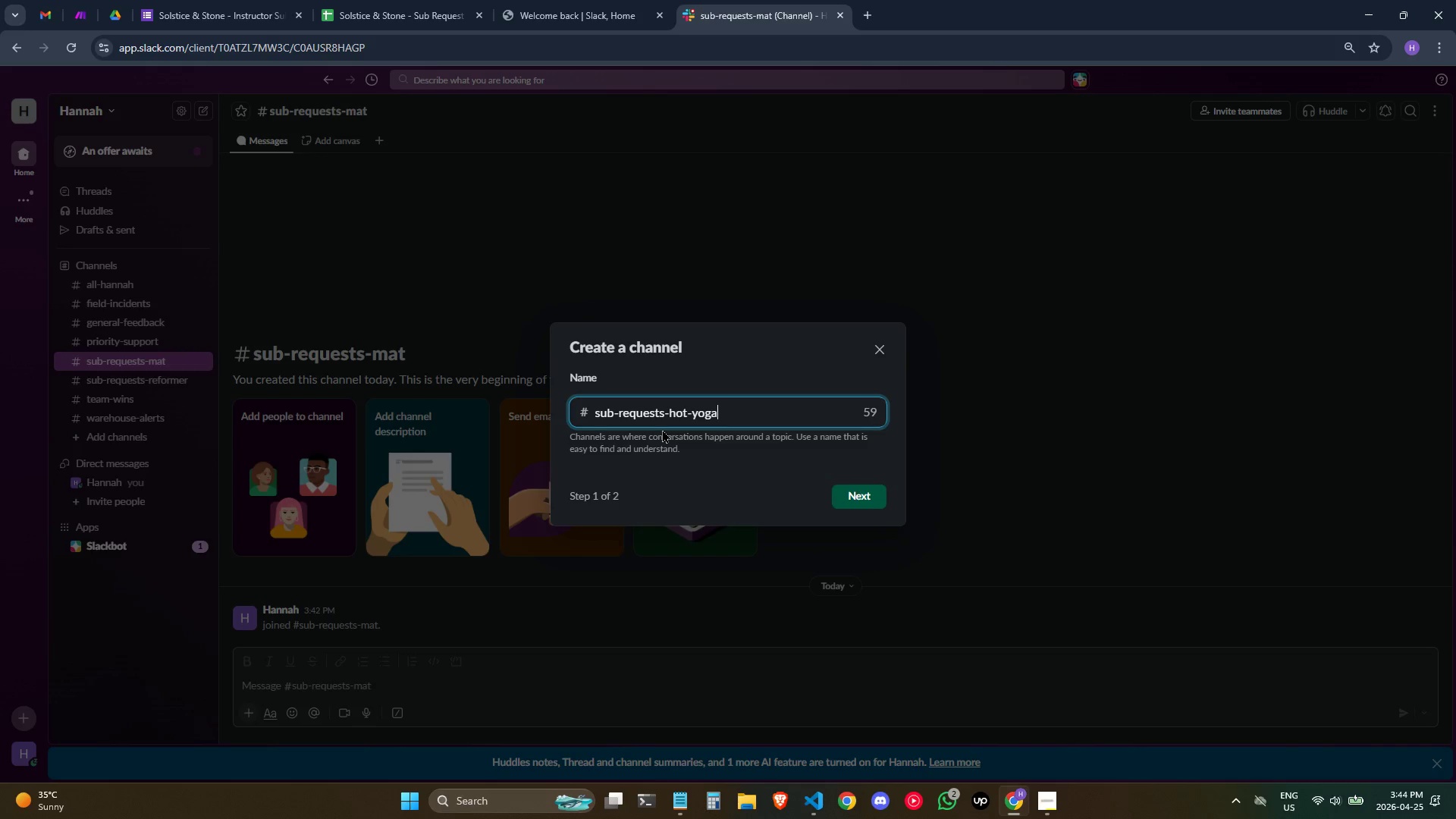 
wait(5.66)
 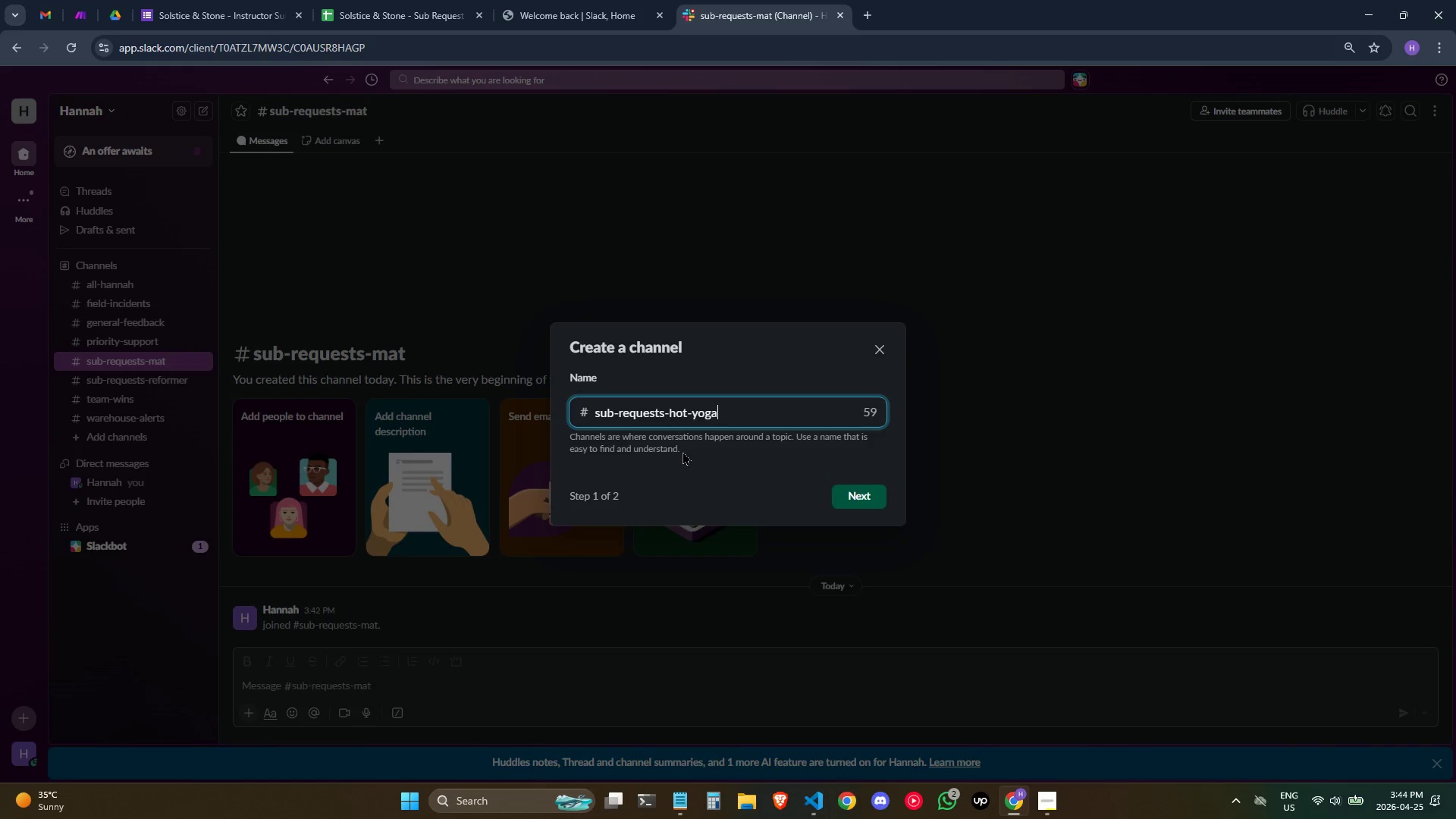 
left_click([855, 496])
 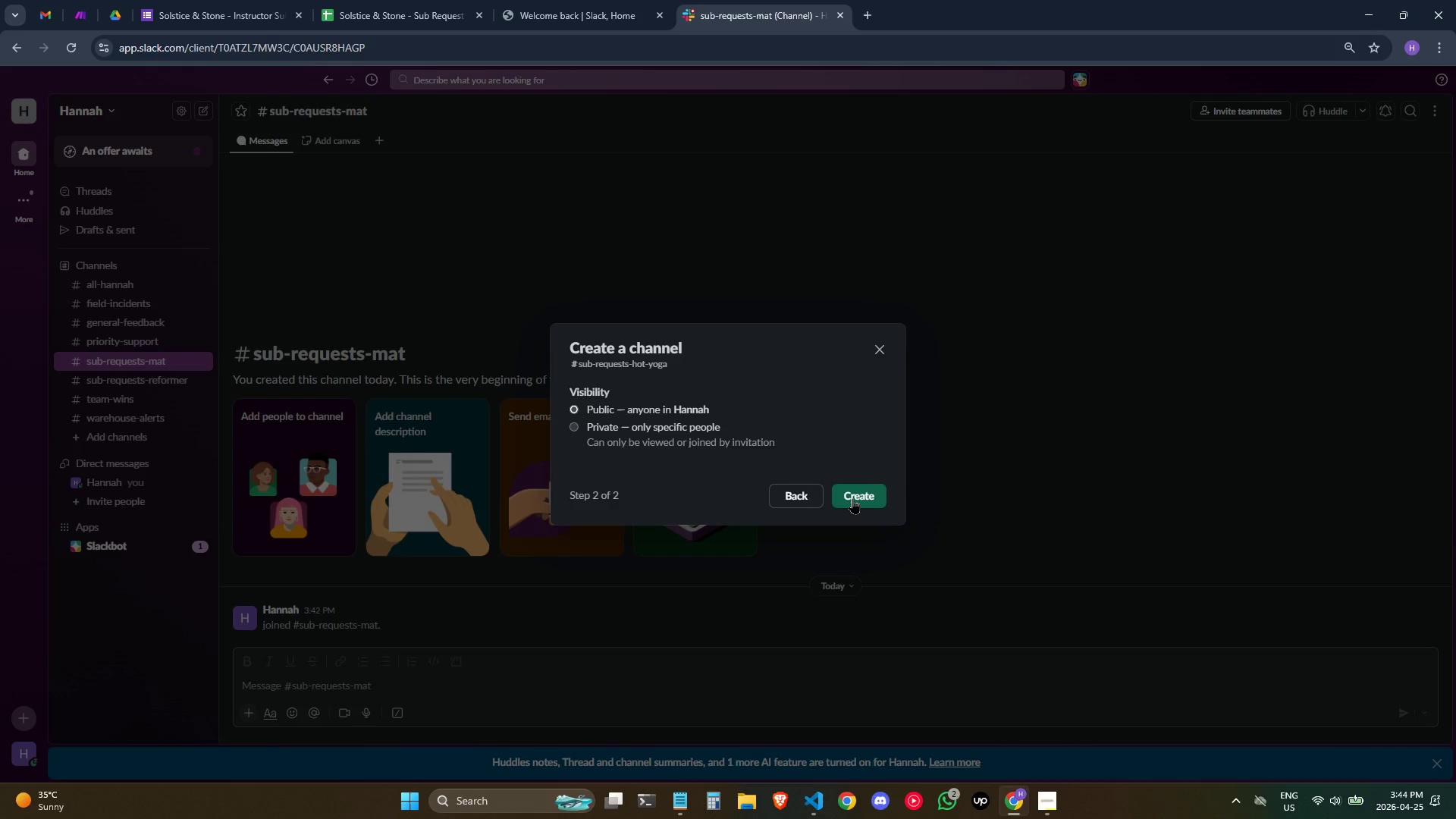 
left_click([852, 498])
 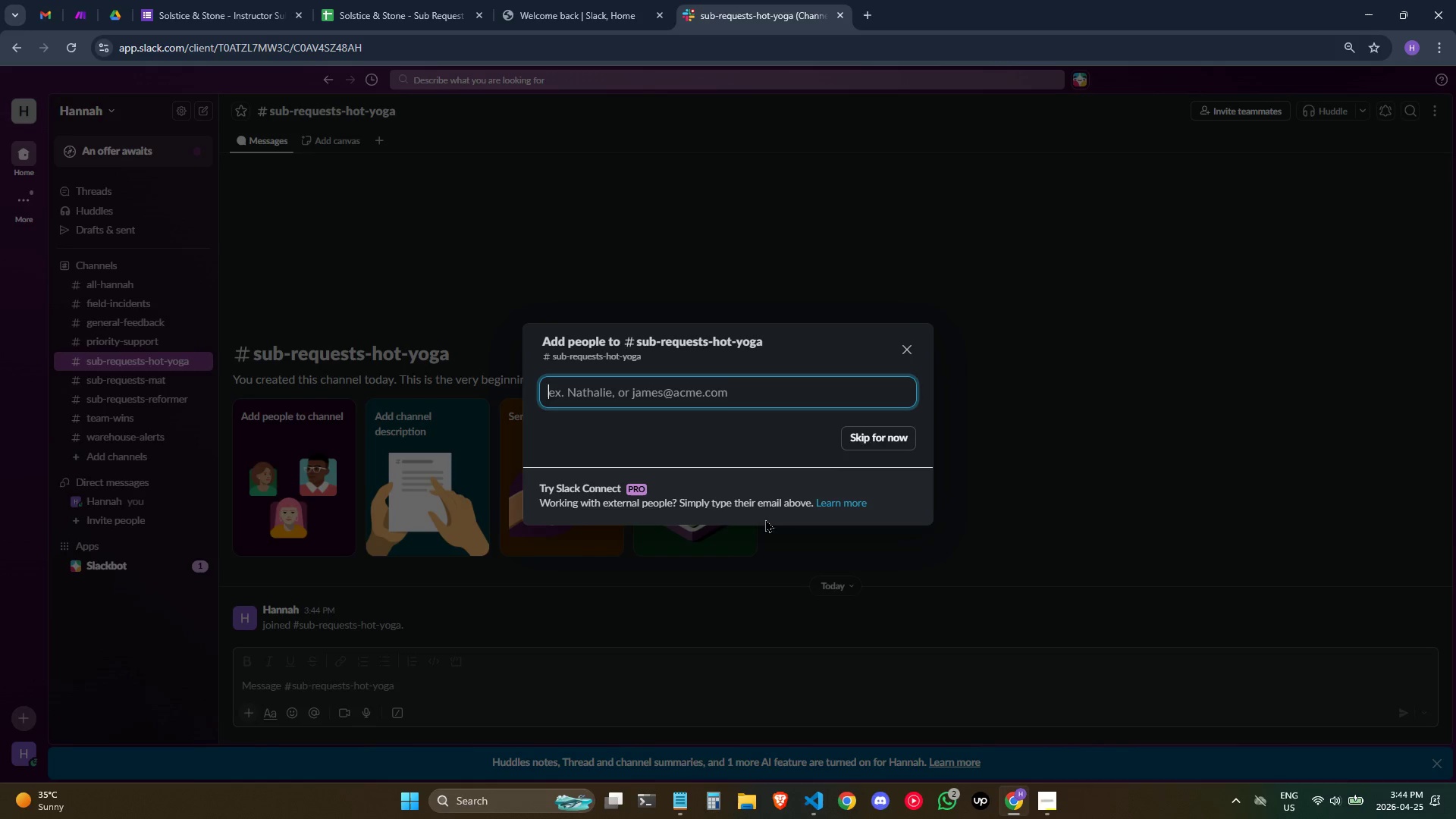 
left_click([876, 431])
 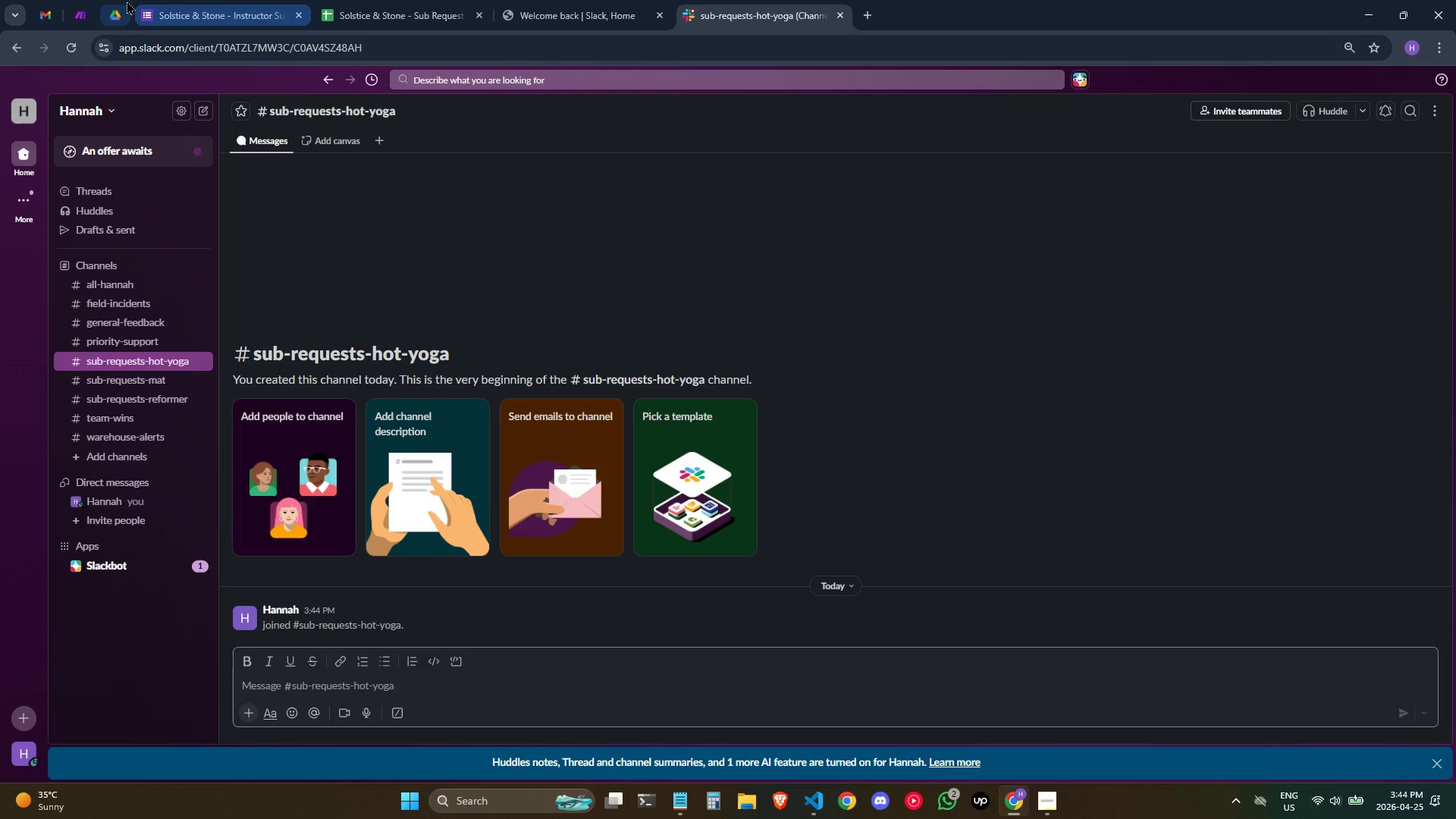 
left_click([86, 6])
 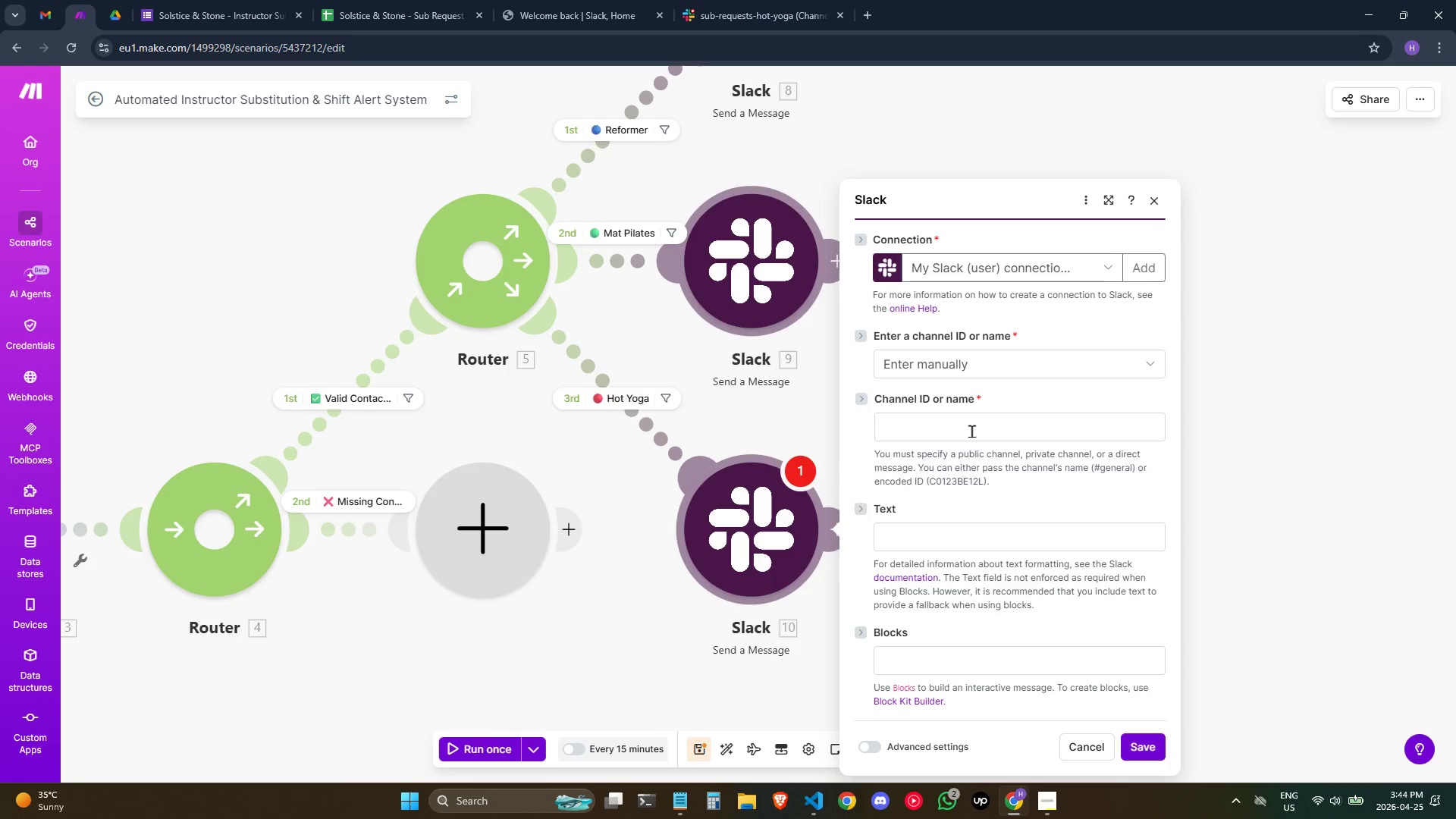 
left_click([973, 429])
 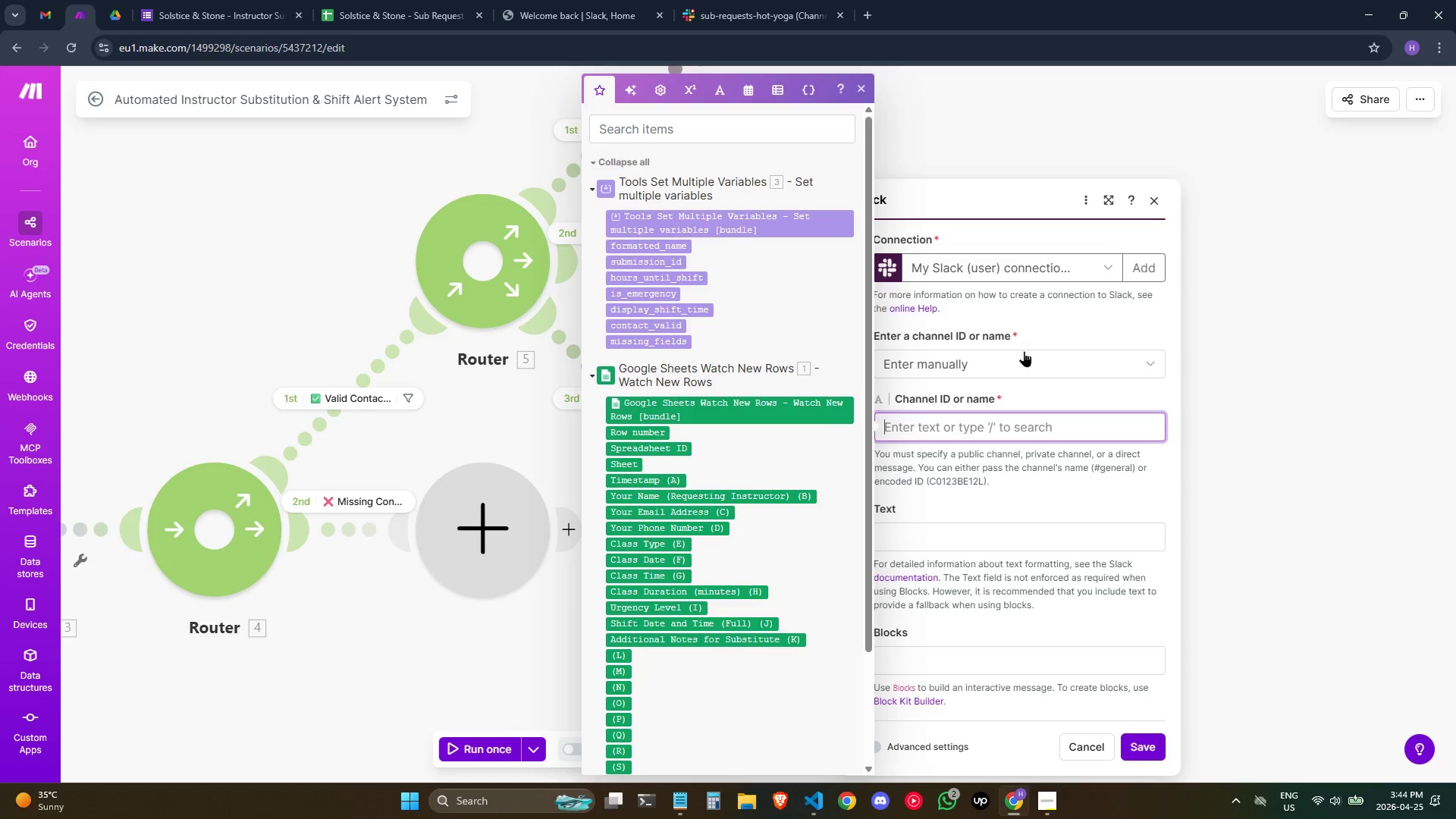 
left_click([1017, 372])
 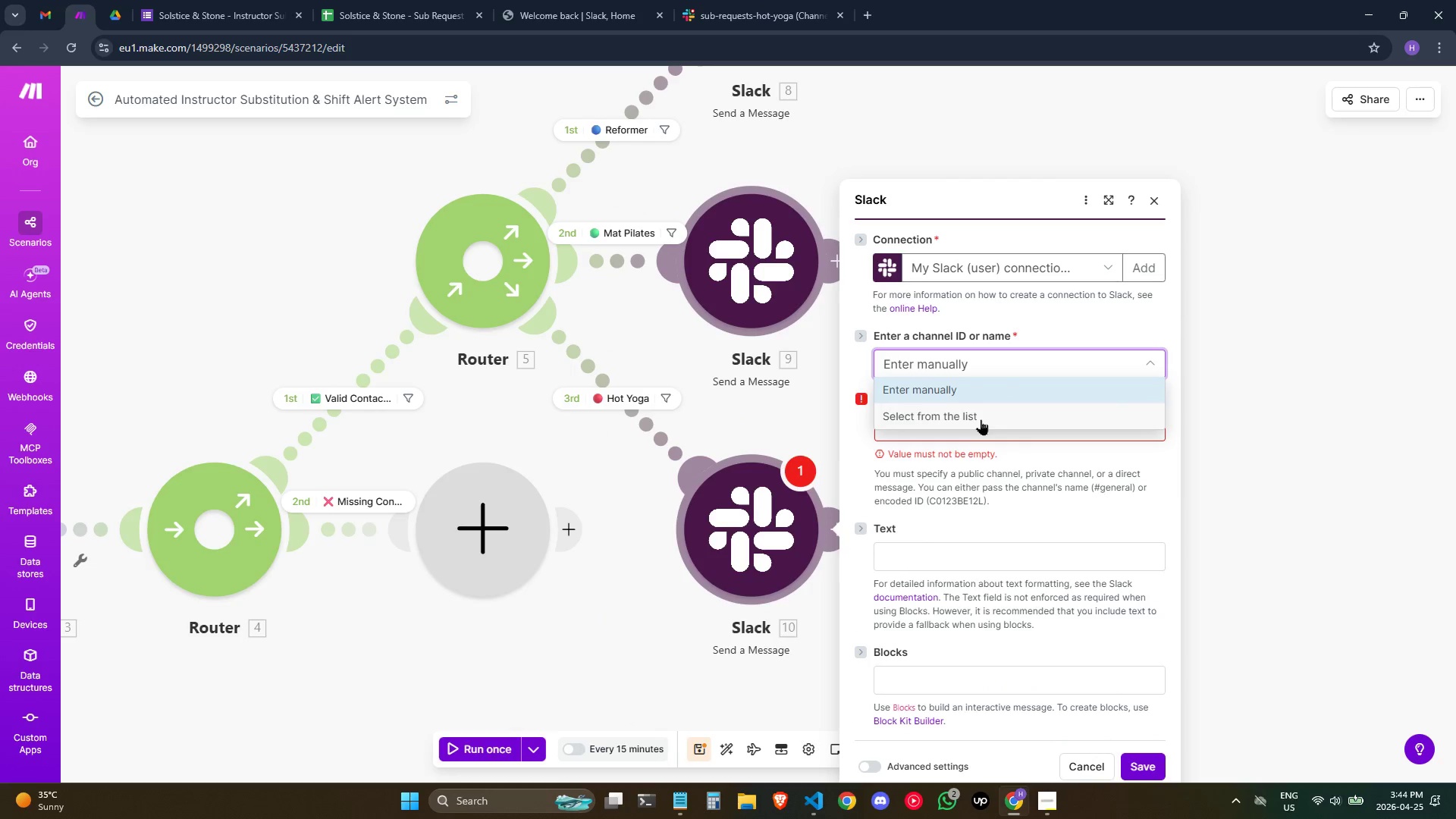 
left_click([982, 415])
 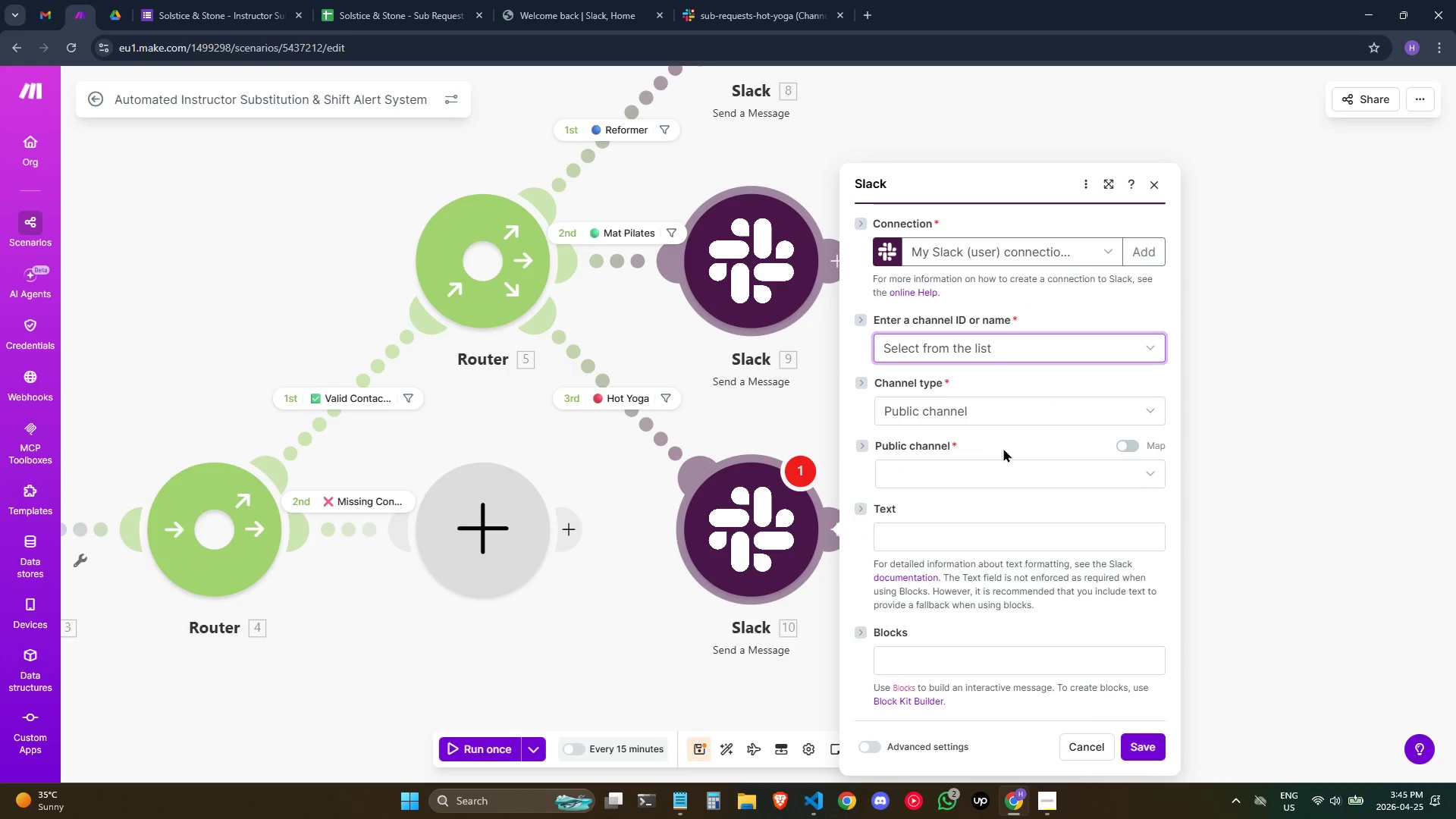 
left_click([1021, 478])
 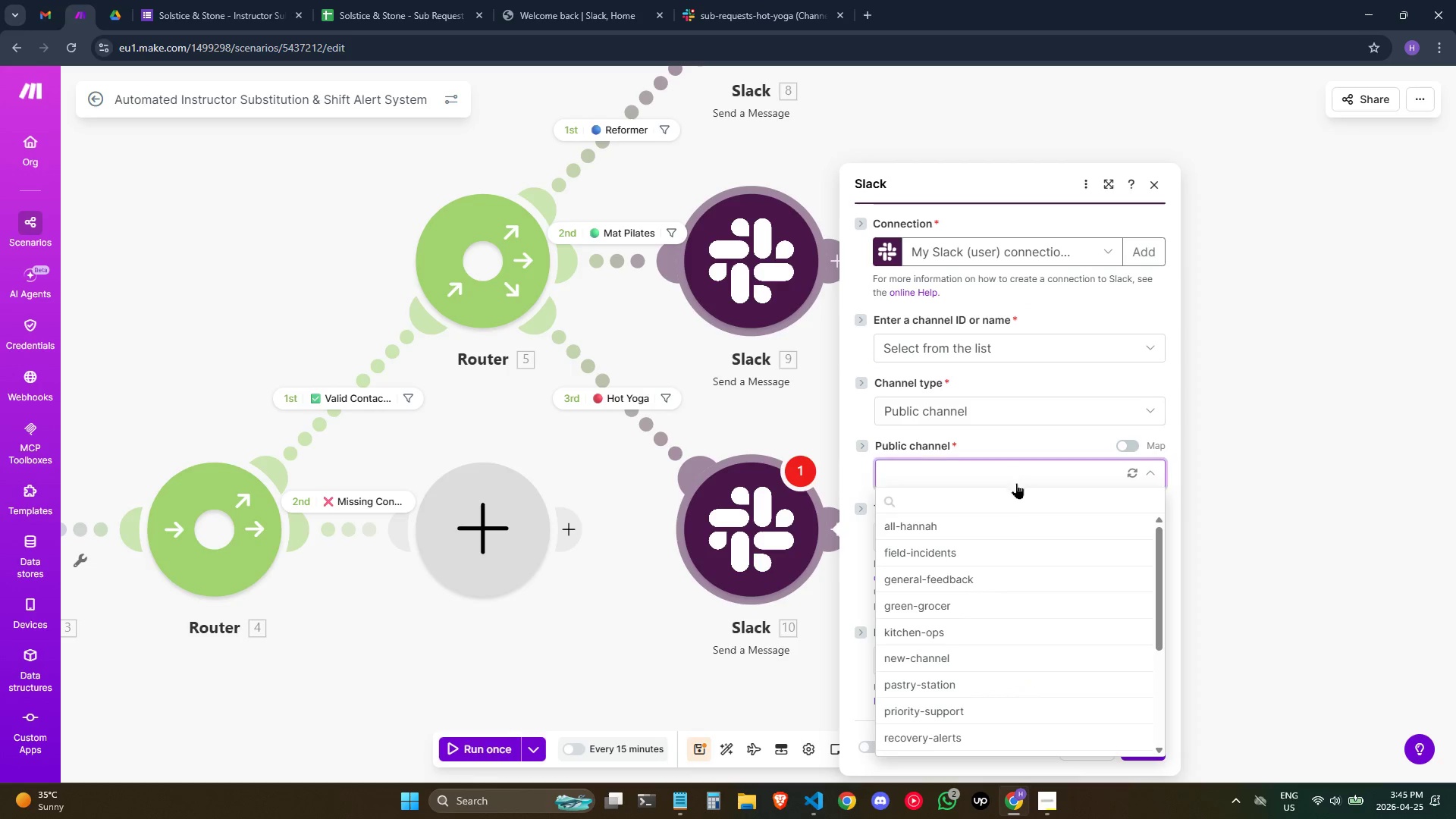 
type(sub)
 